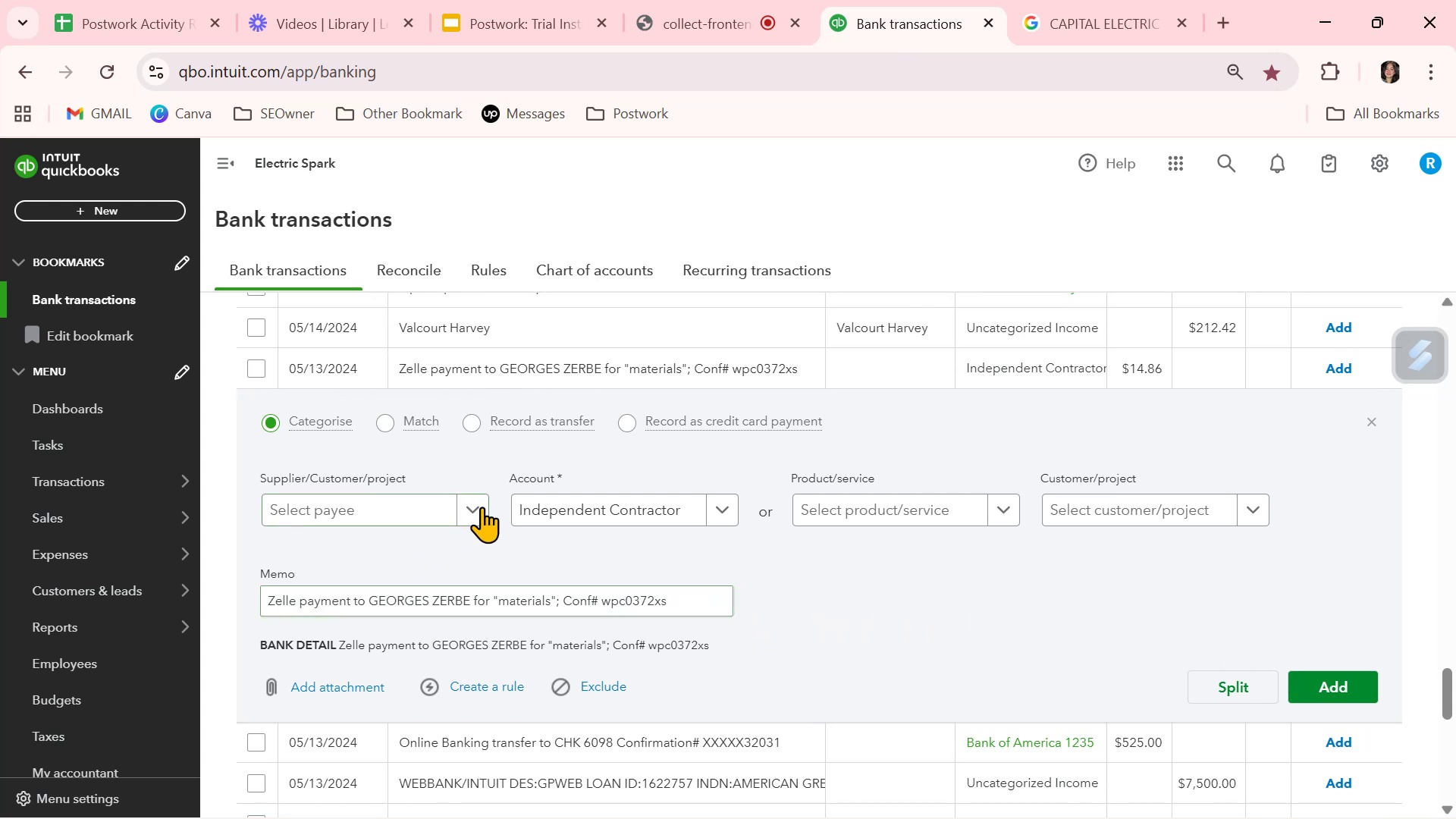 
left_click([472, 510])
 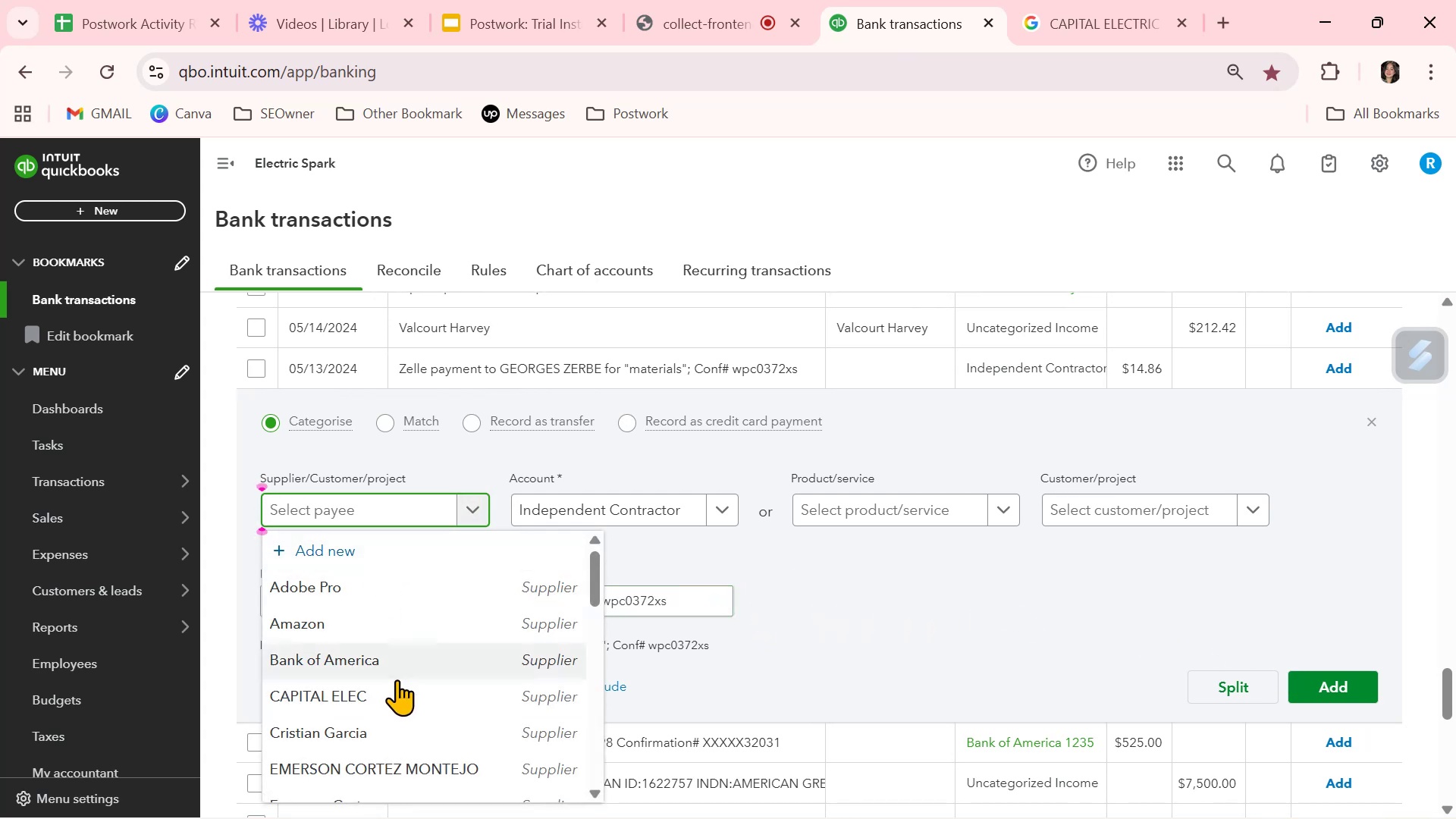 
scroll: coordinate [385, 720], scroll_direction: down, amount: 3.0
 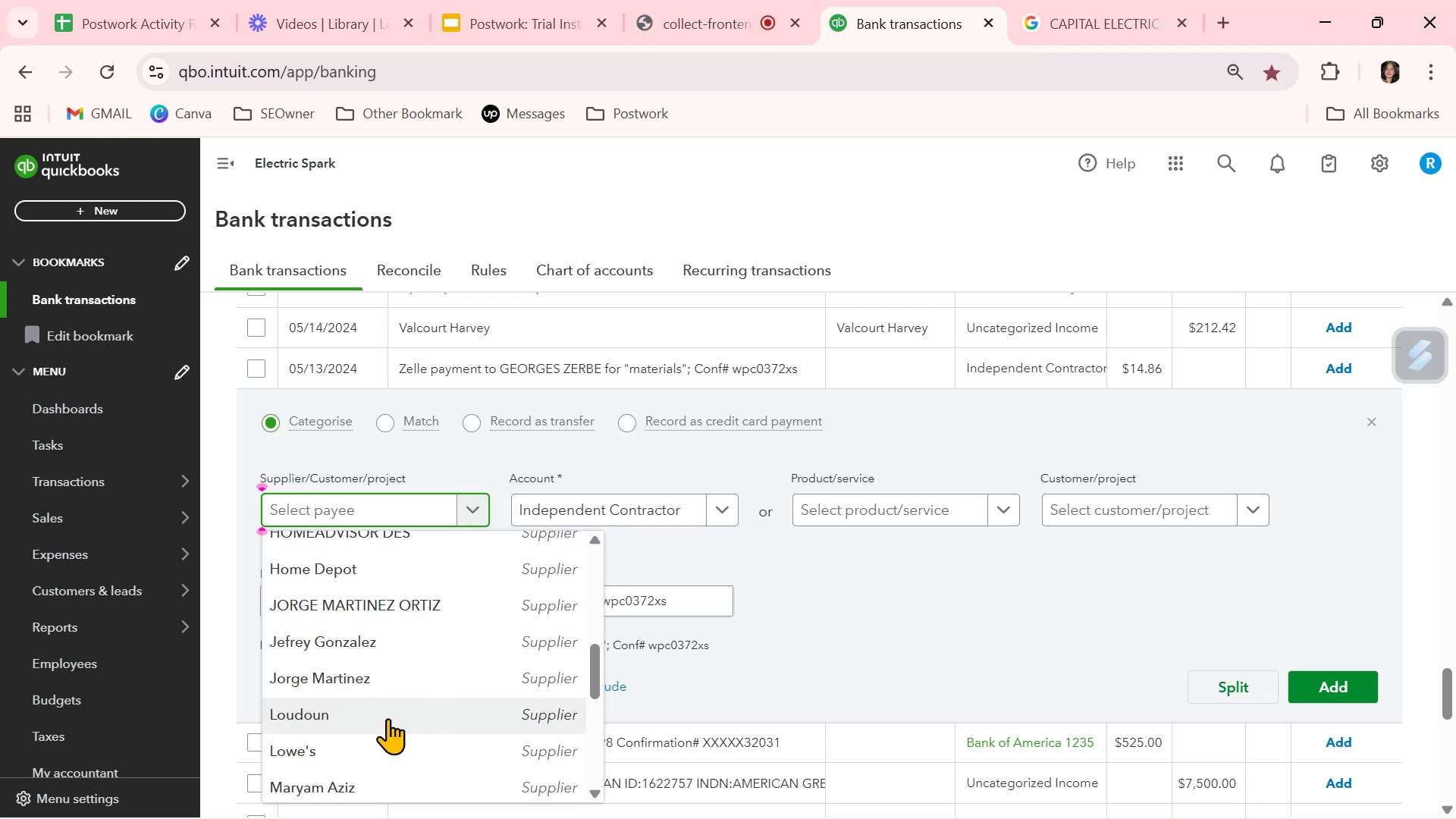 
scroll: coordinate [388, 717], scroll_direction: up, amount: 1.0
 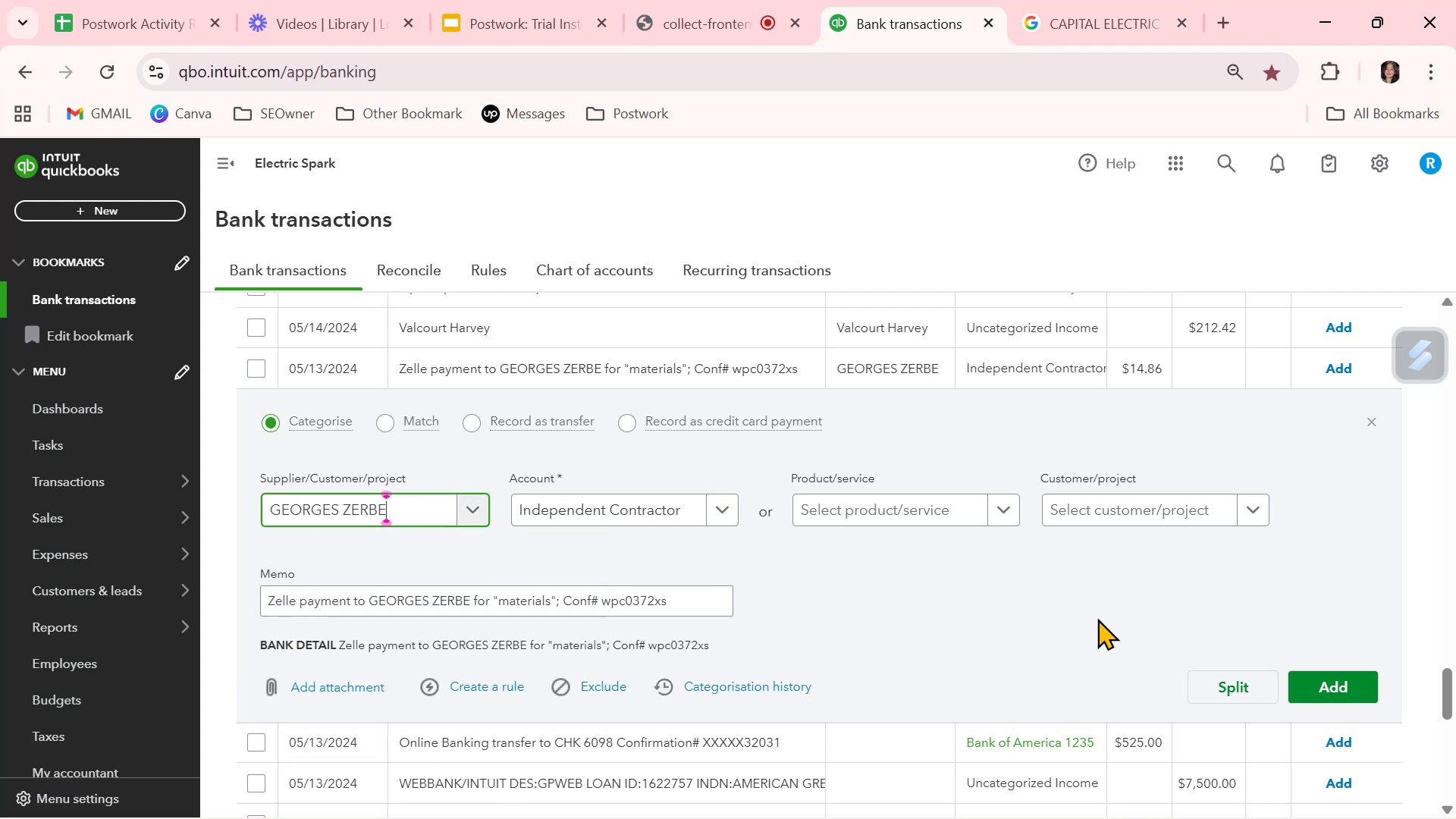 
left_click([1375, 691])
 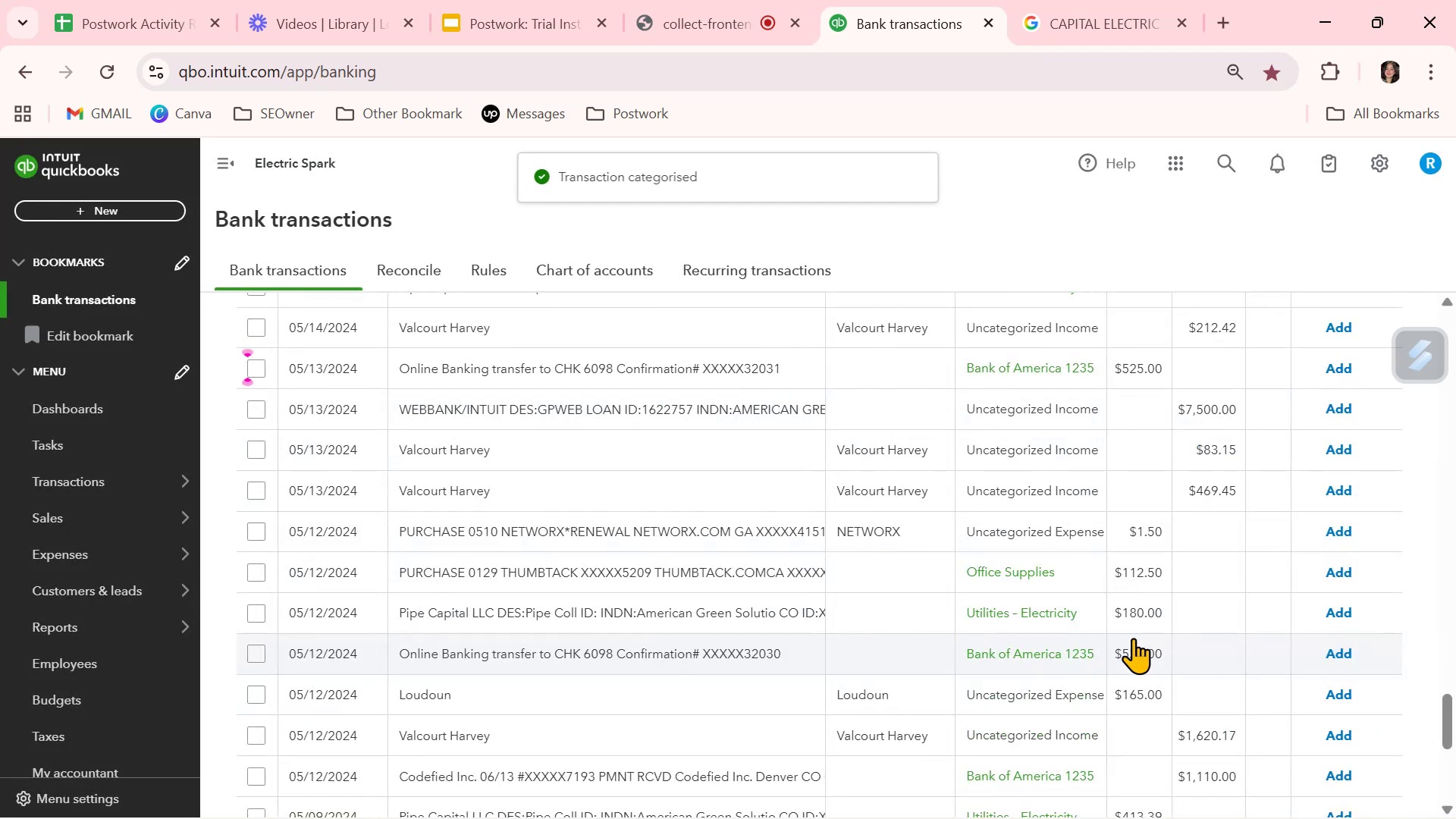 
scroll: coordinate [1131, 638], scroll_direction: up, amount: 2.0
 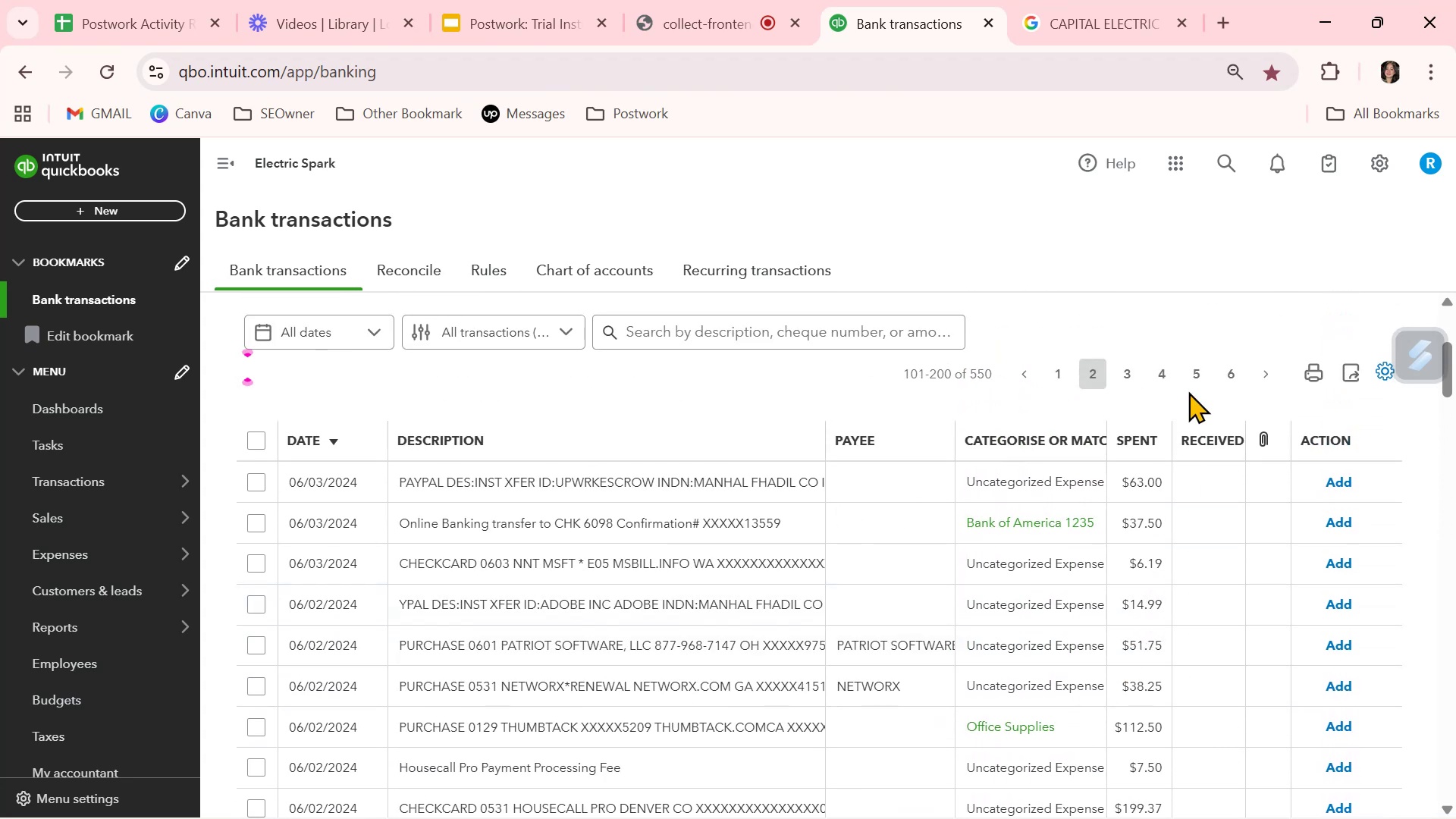 
left_click([1138, 376])
 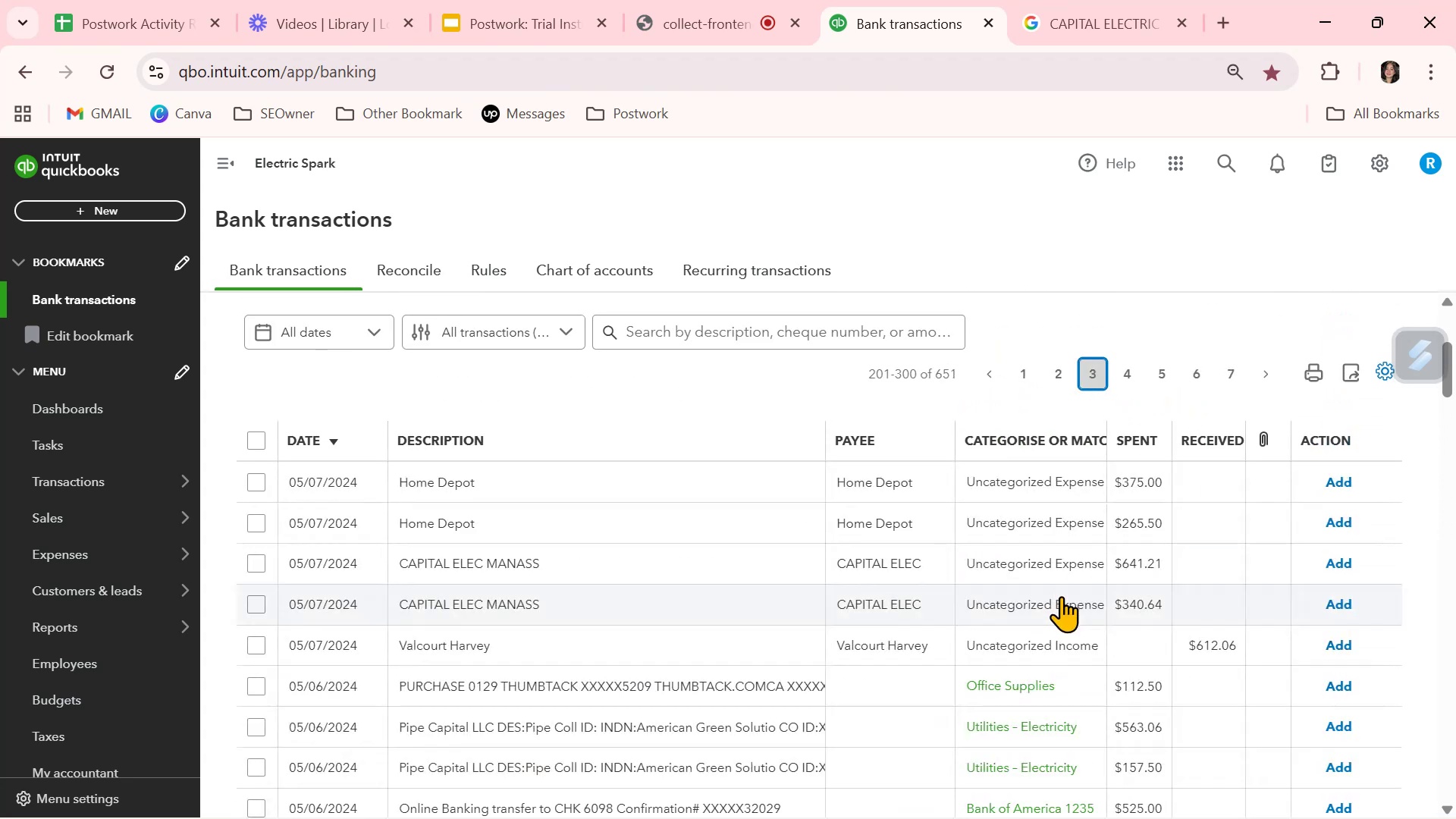 
scroll: coordinate [1061, 596], scroll_direction: down, amount: 3.0
 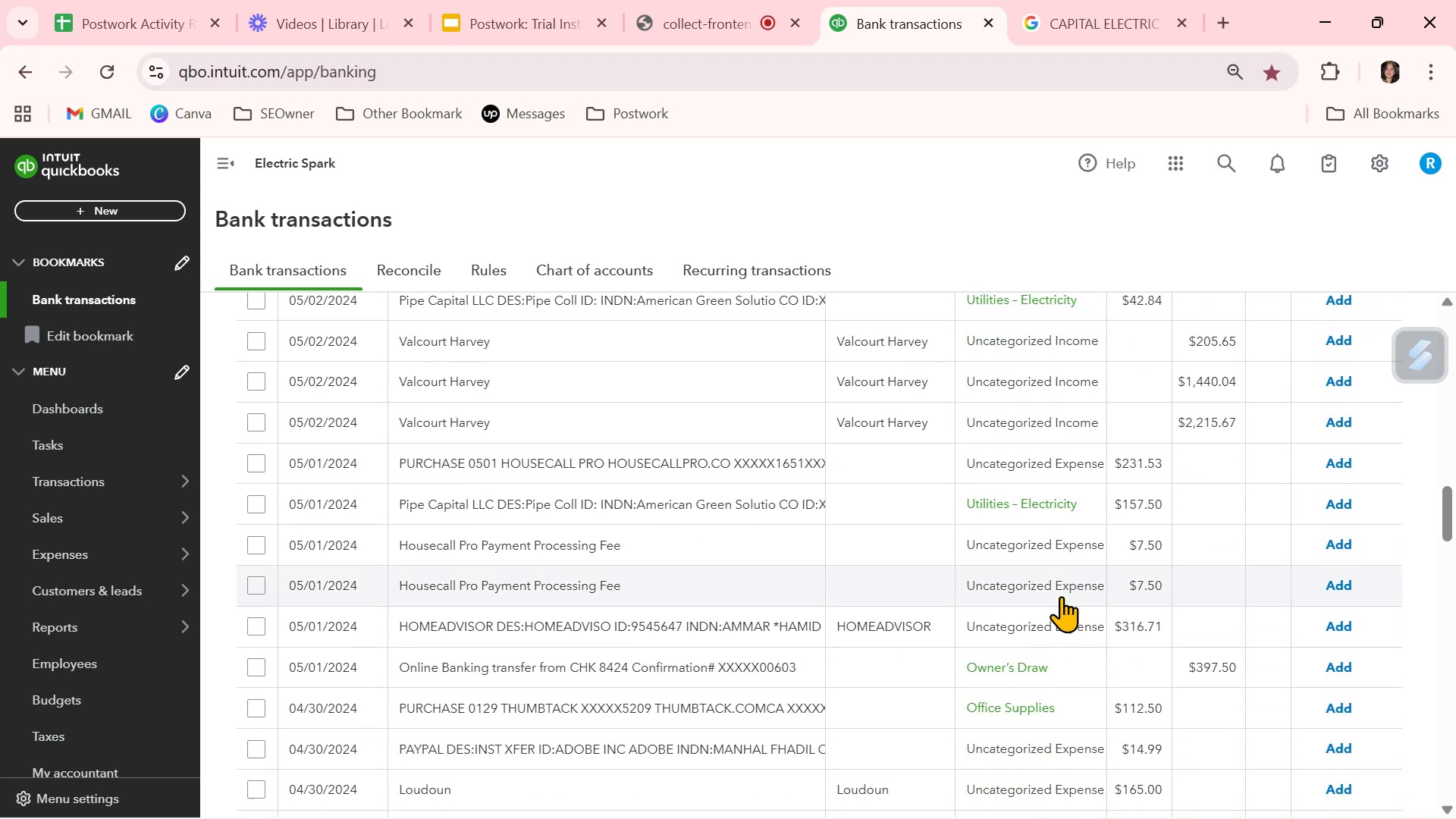 
scroll: coordinate [1061, 596], scroll_direction: up, amount: 1.0
 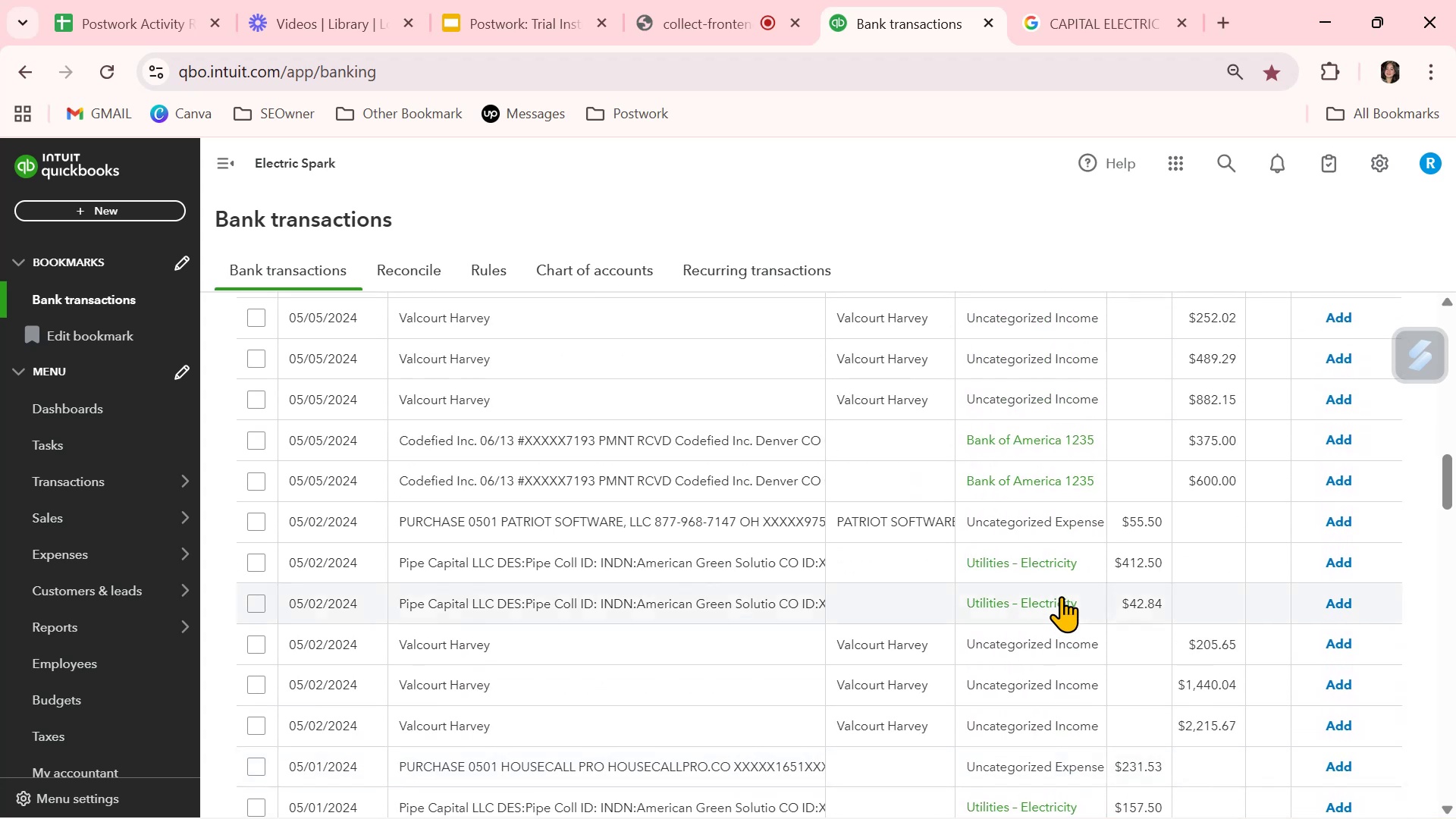 
scroll: coordinate [1061, 596], scroll_direction: down, amount: 6.0
 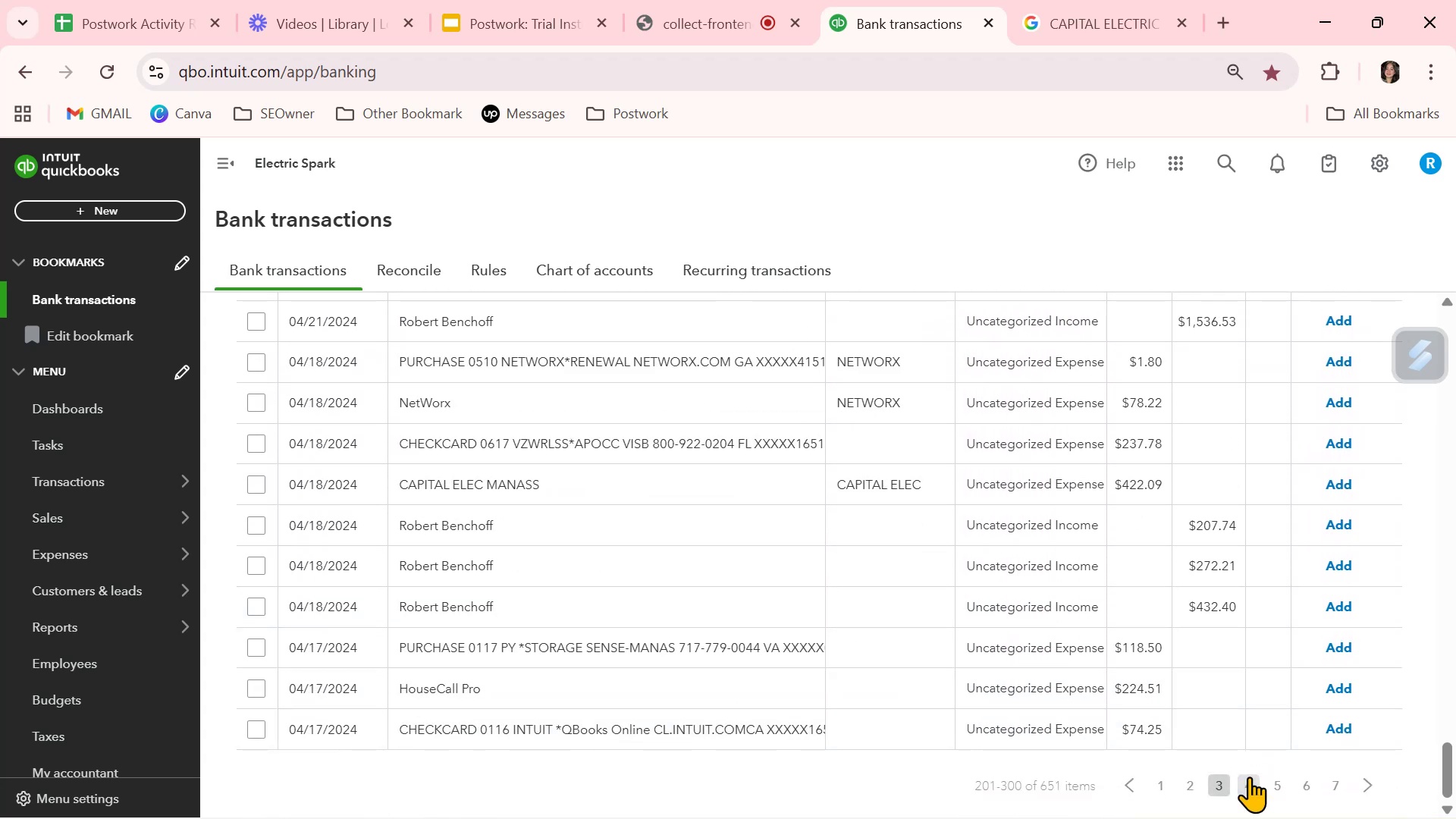 
left_click([1252, 785])
 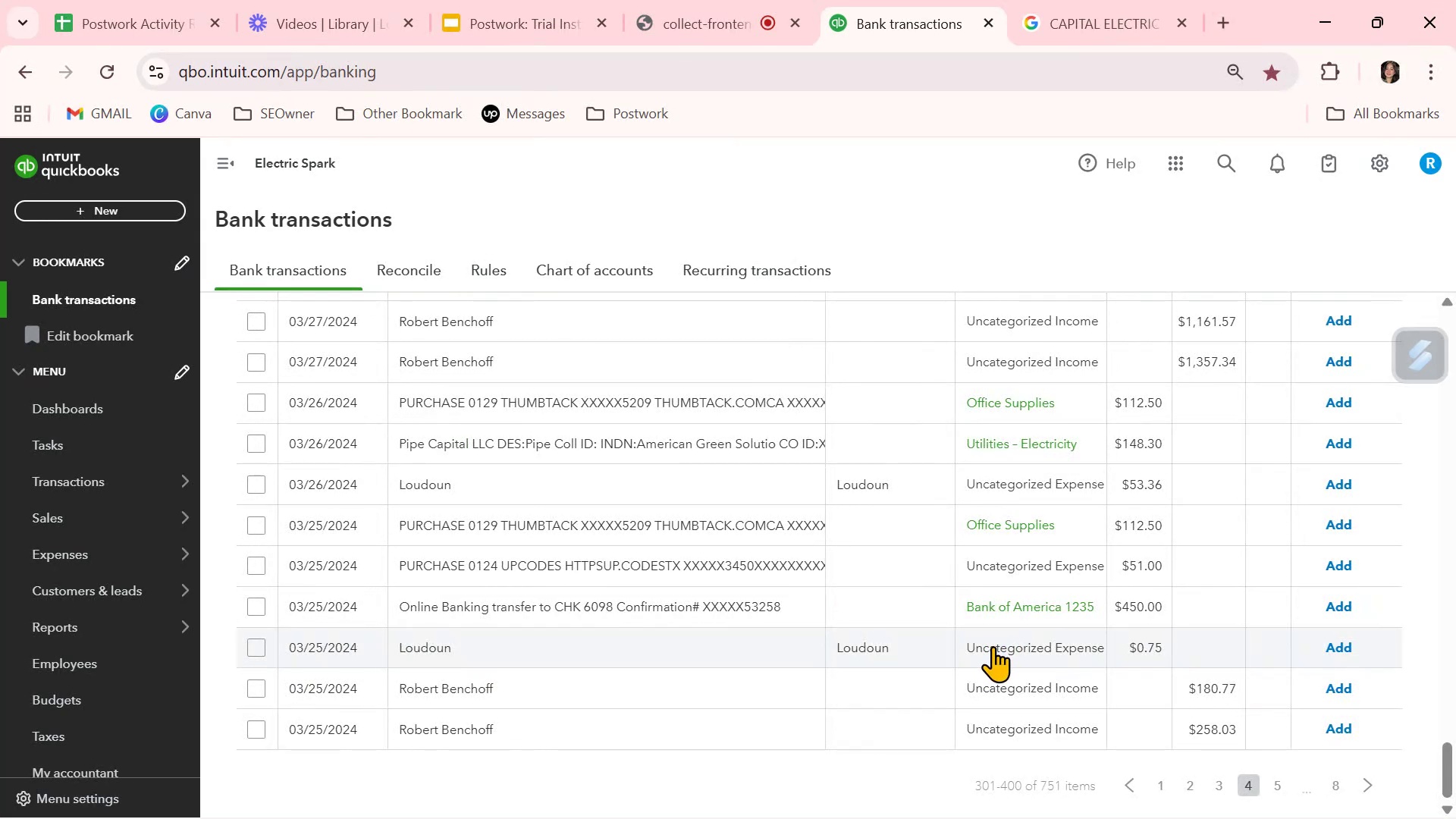 
wait(10.34)
 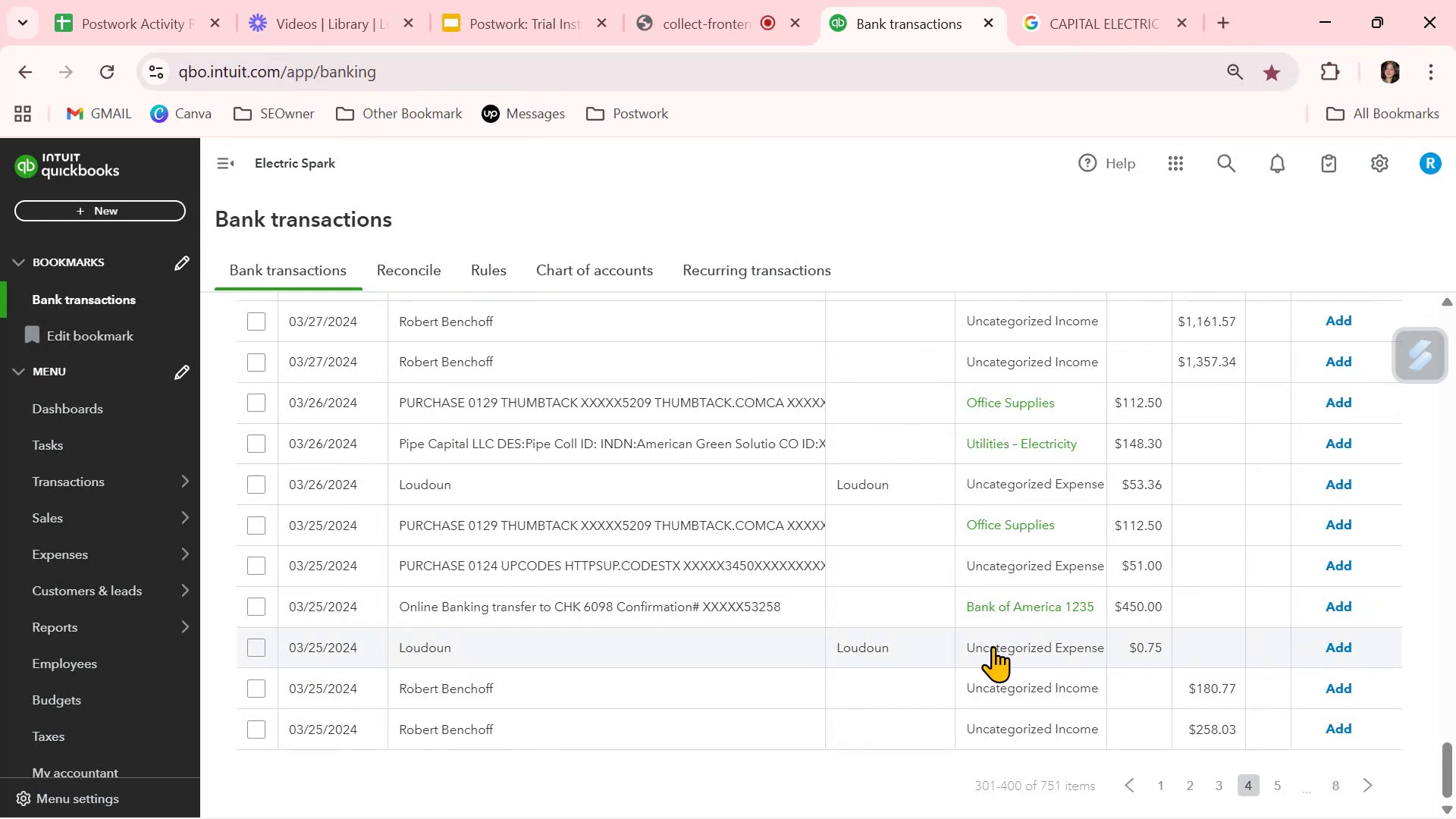 
scroll: coordinate [927, 689], scroll_direction: up, amount: 4.0
 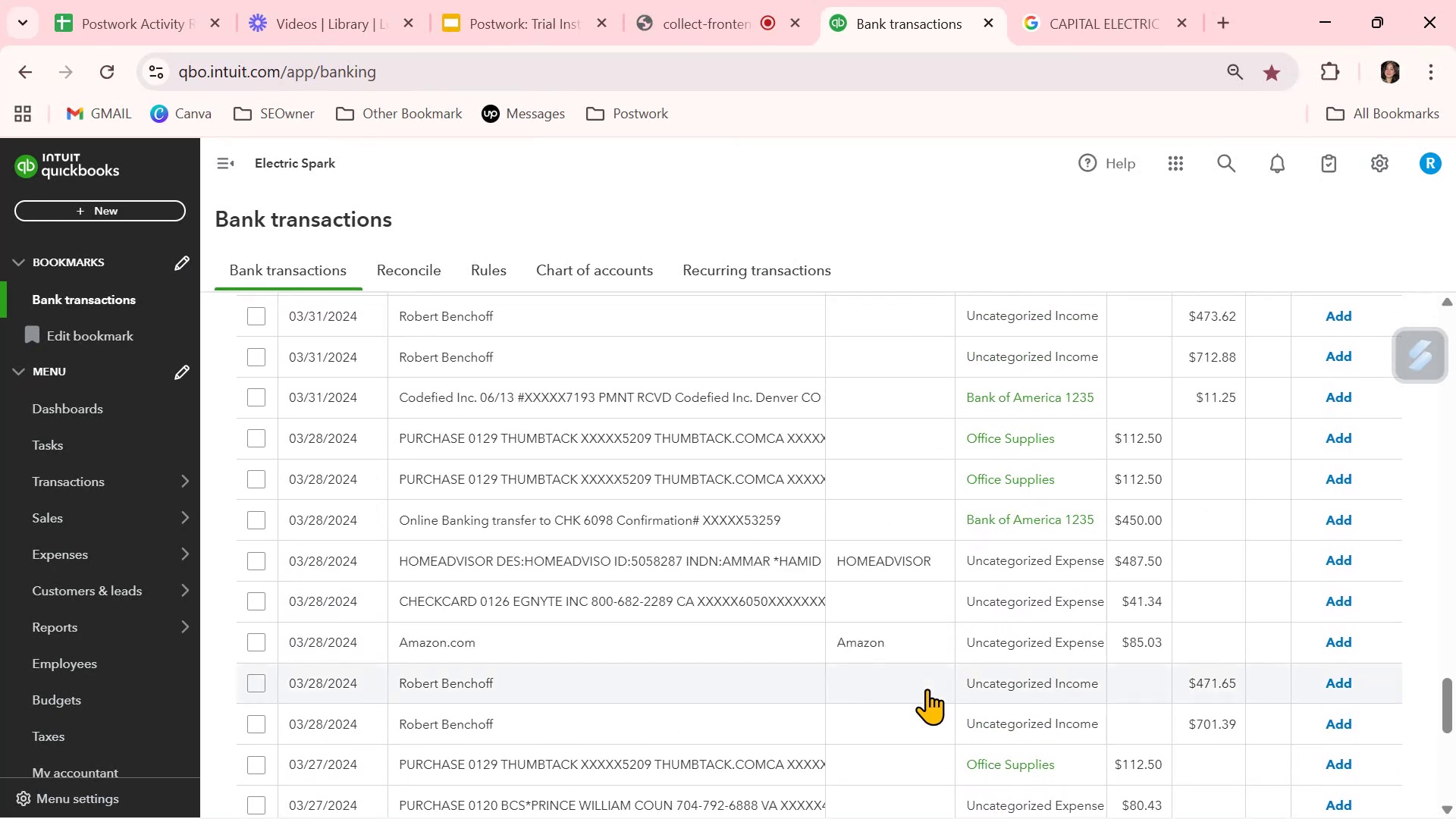 
scroll: coordinate [927, 689], scroll_direction: down, amount: 1.0
 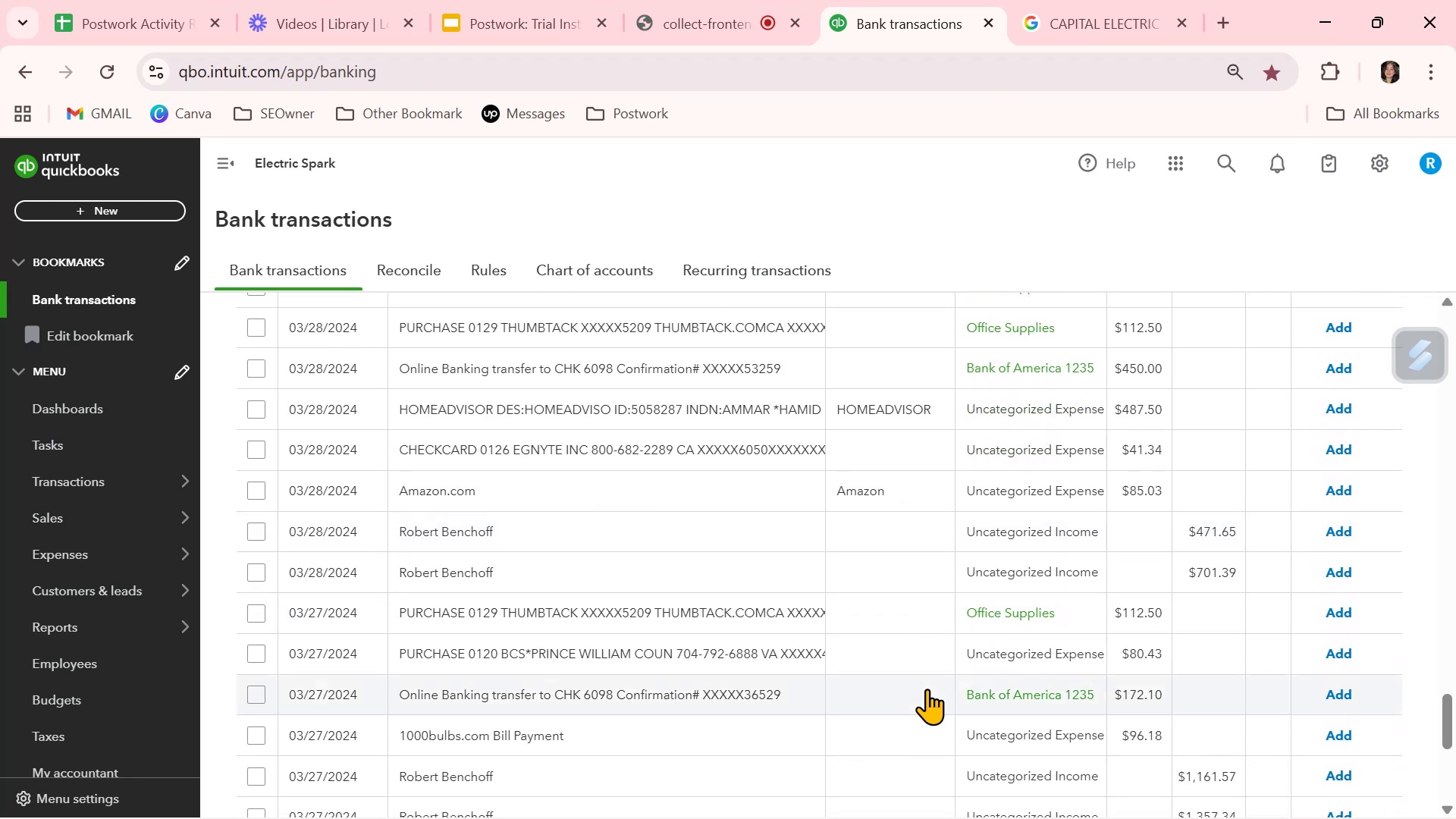 
scroll: coordinate [927, 687], scroll_direction: up, amount: 2.0
 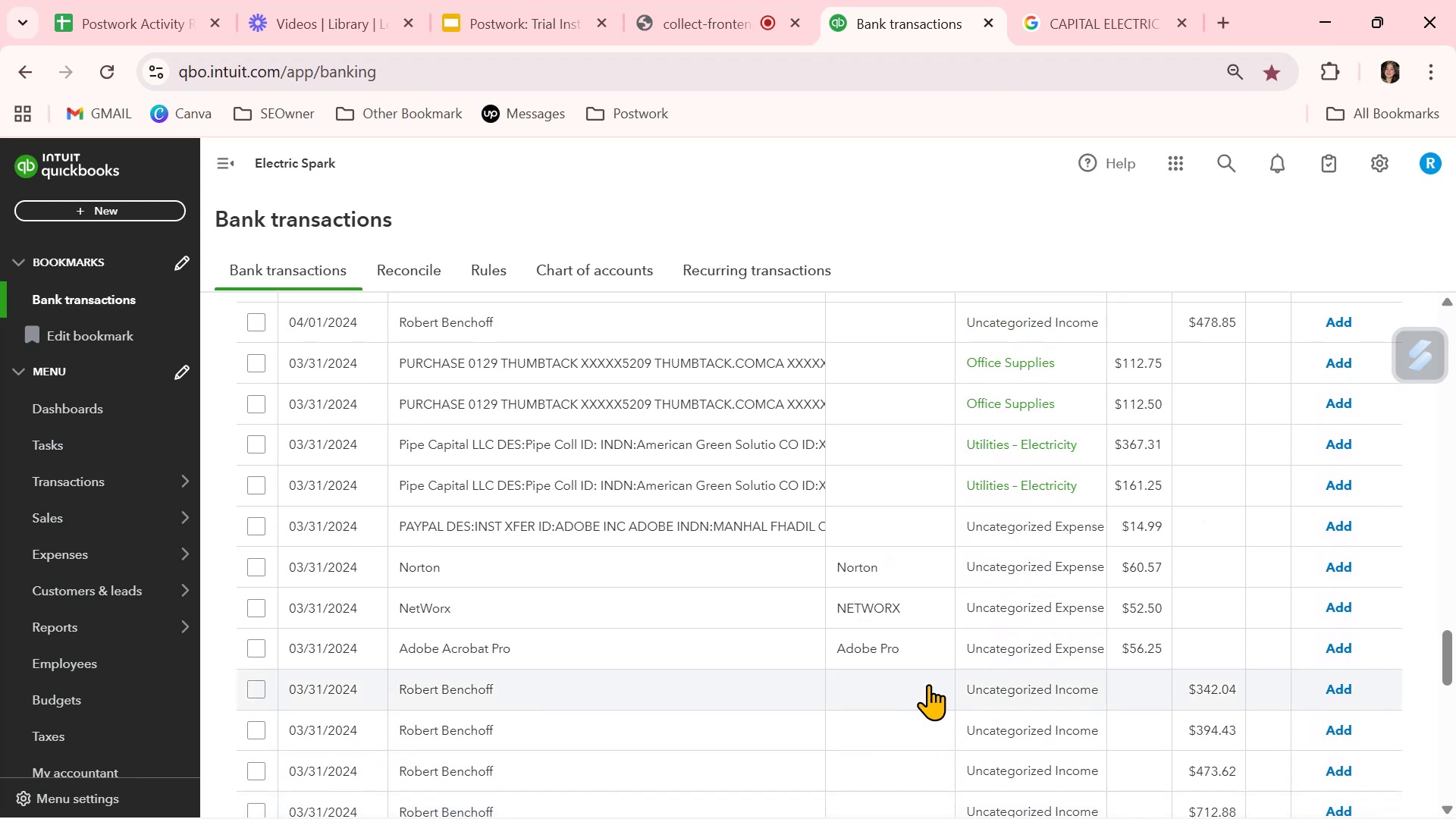 
wait(8.26)
 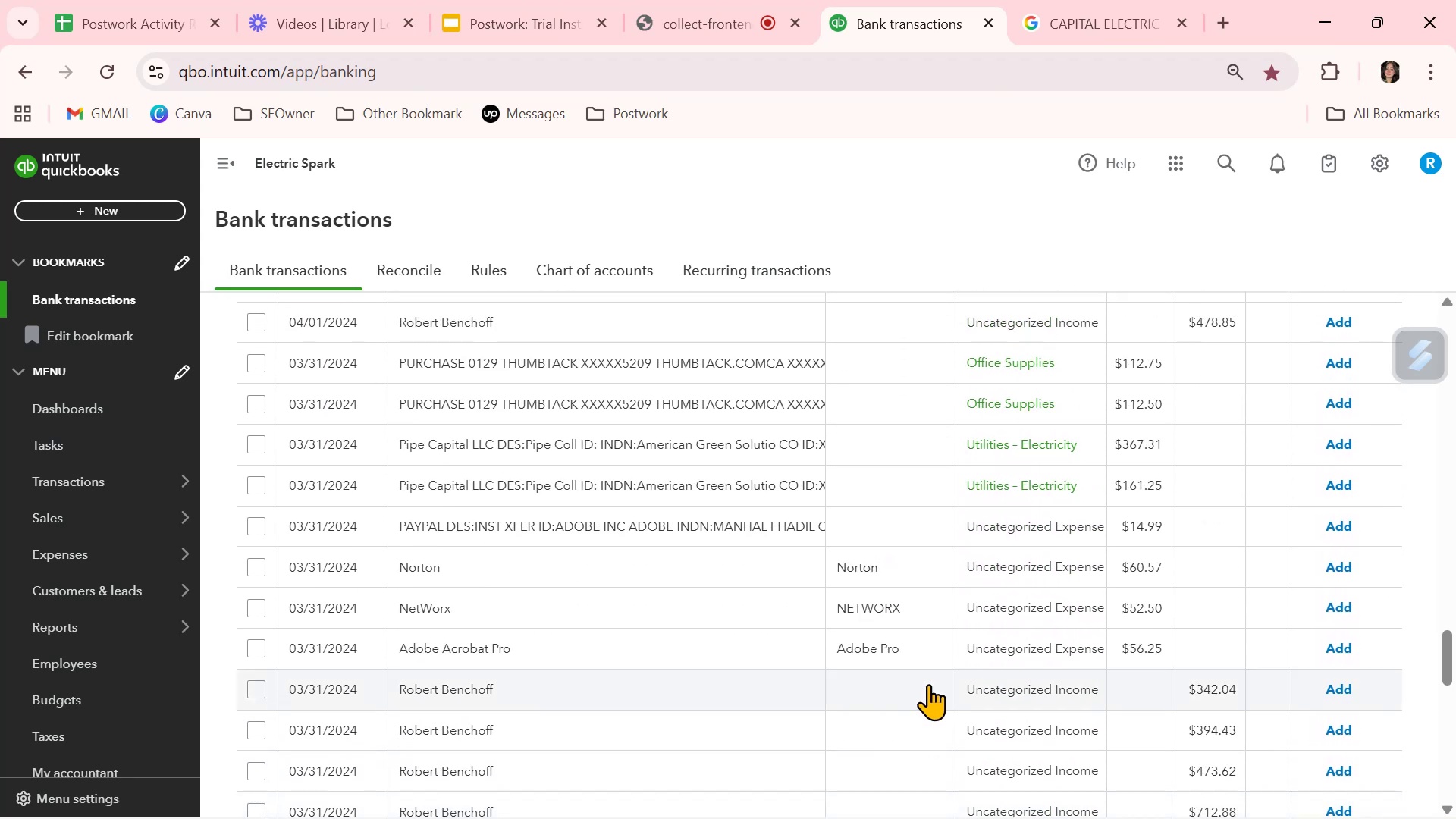 
left_click([1012, 620])
 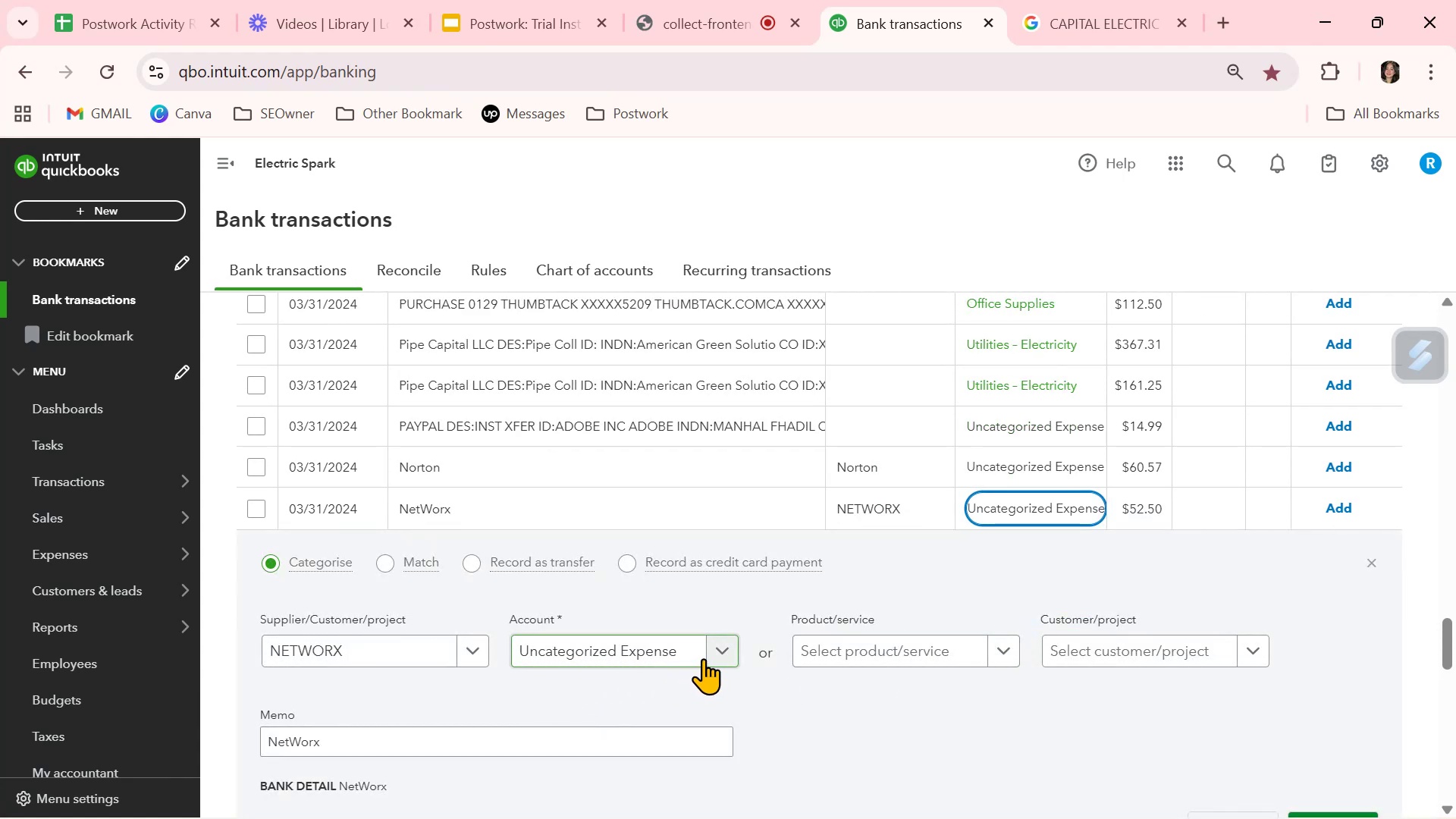 
left_click([720, 651])
 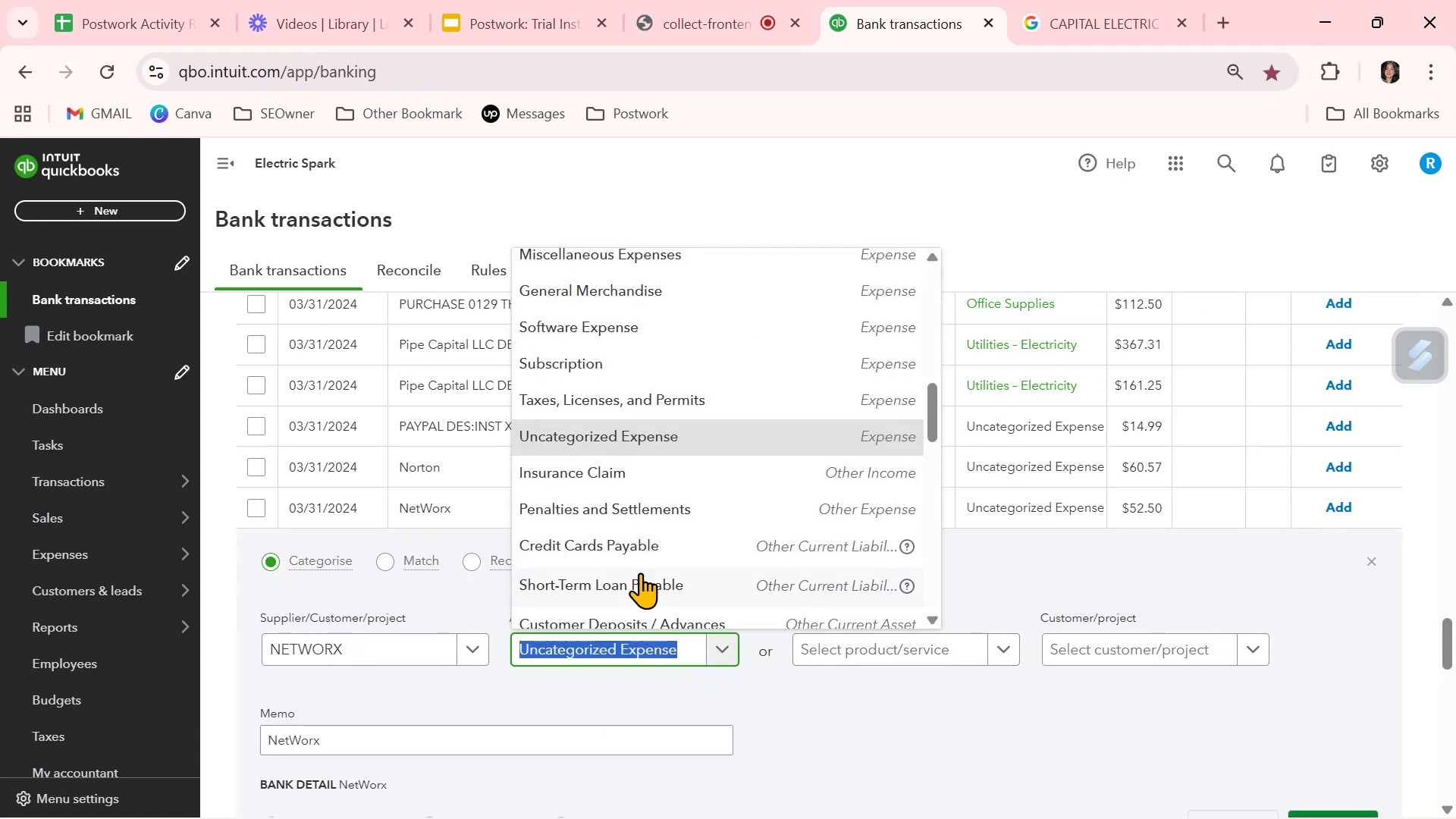 
scroll: coordinate [643, 566], scroll_direction: up, amount: 2.0
 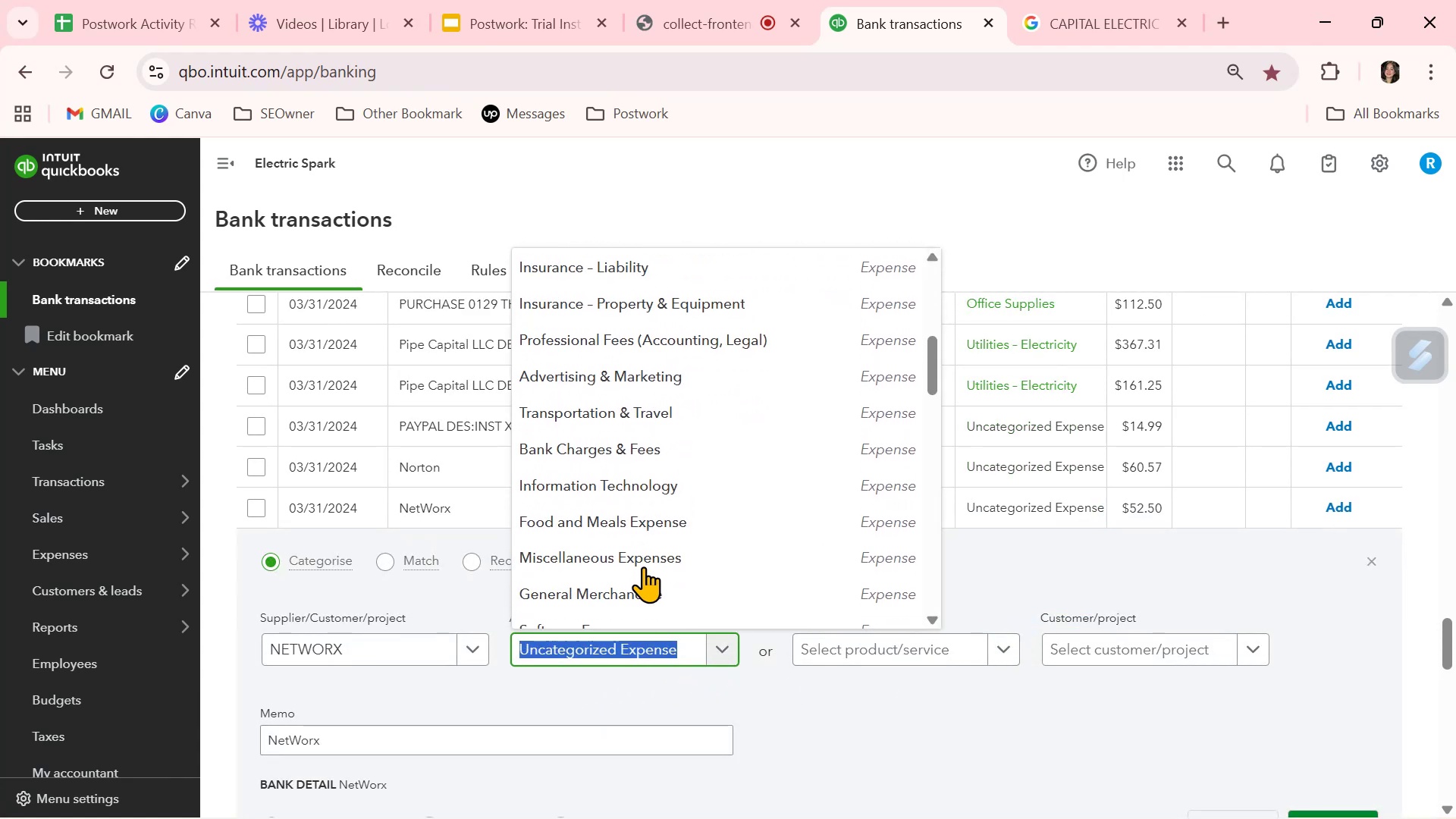 
scroll: coordinate [643, 566], scroll_direction: down, amount: 1.0
 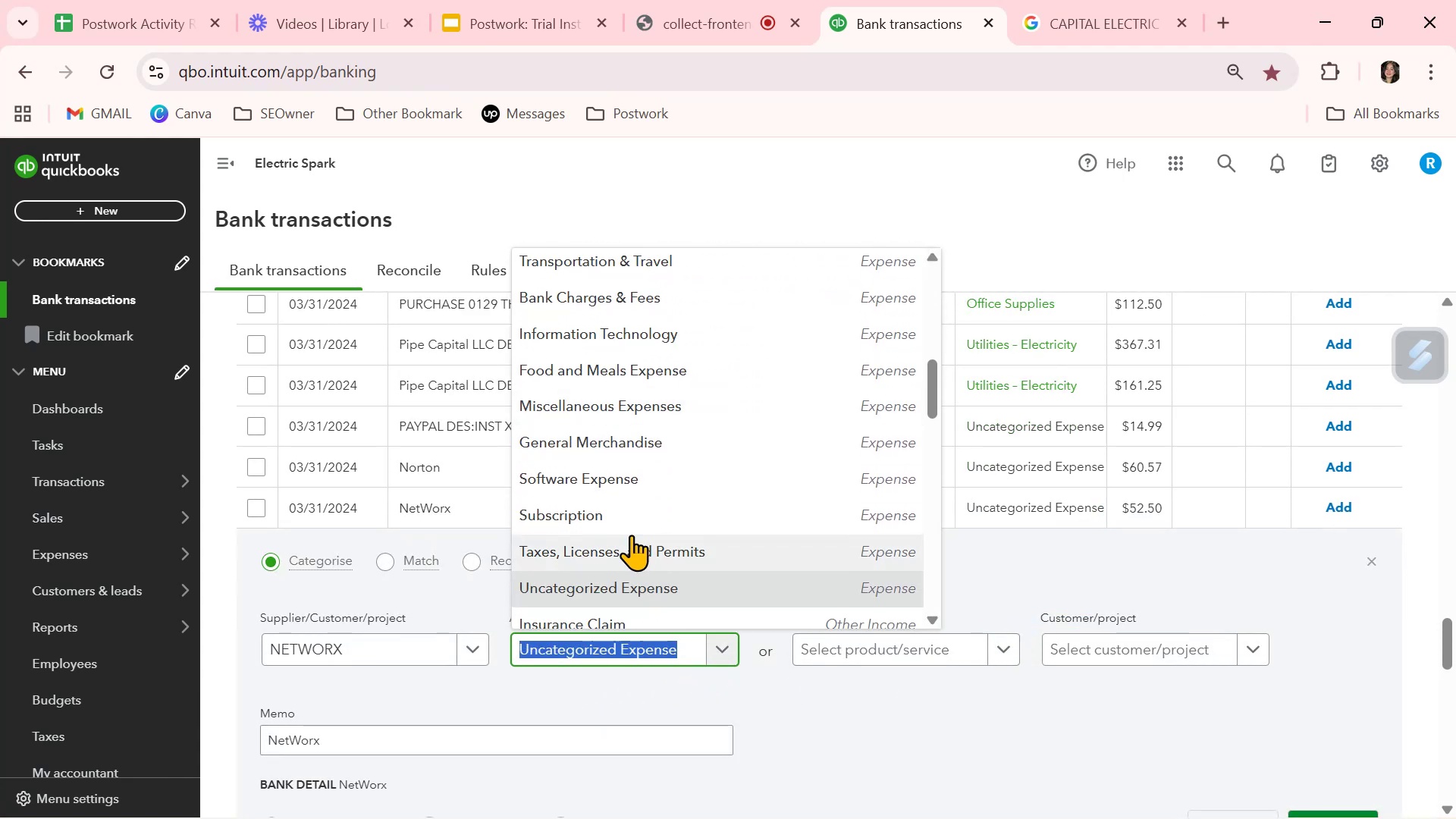 
left_click([626, 502])
 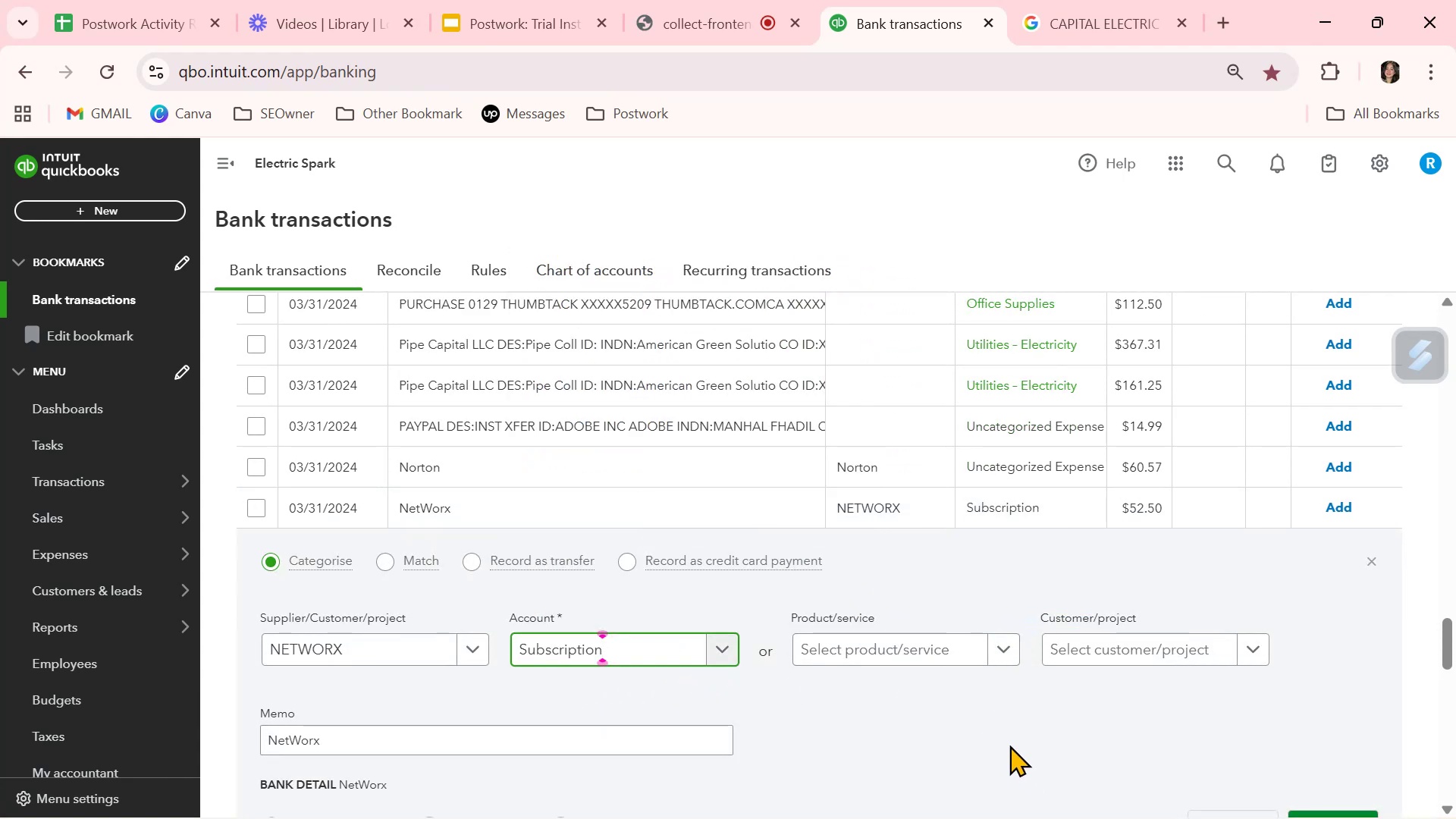 
left_click([1007, 739])
 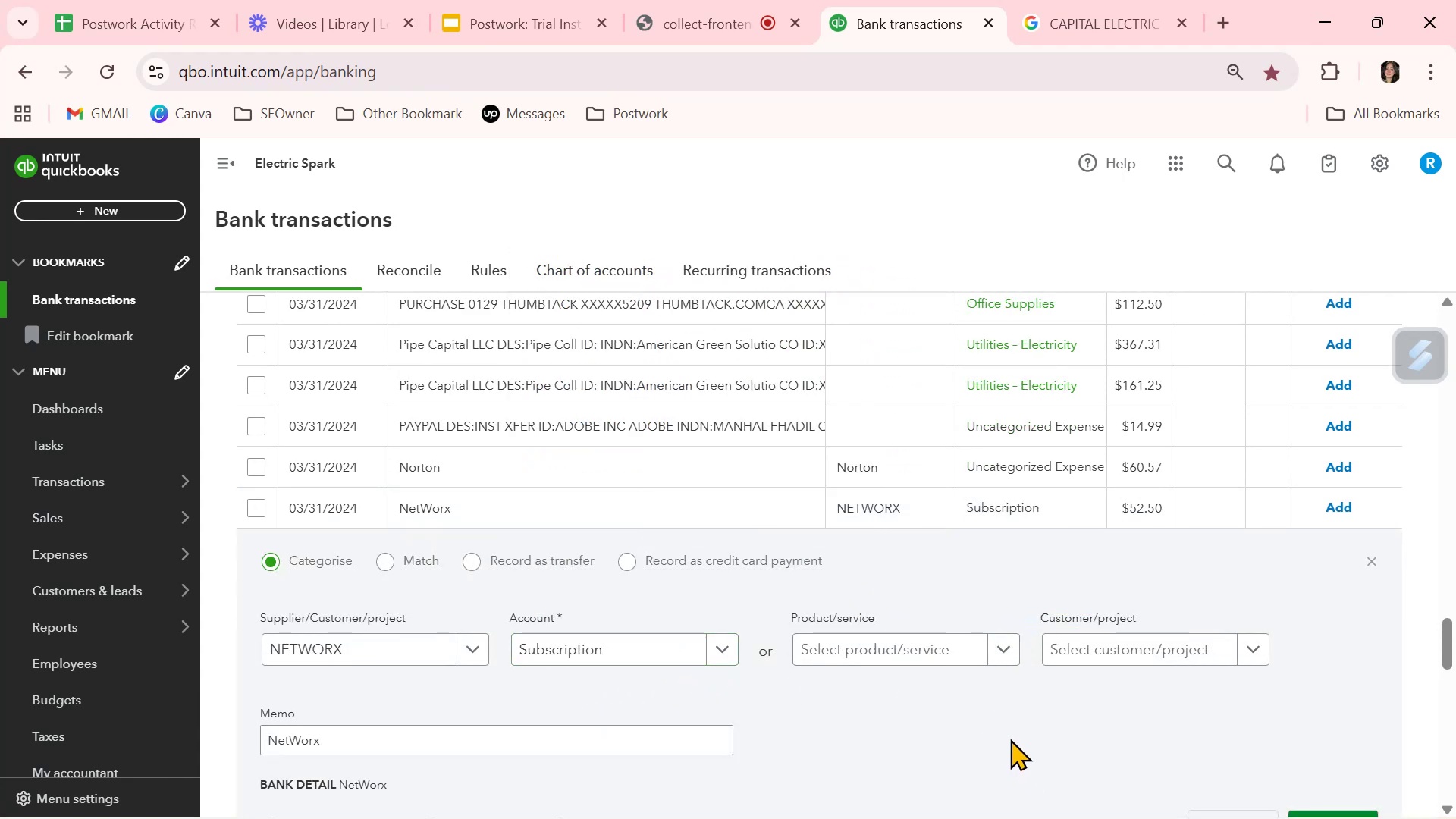 
scroll: coordinate [1011, 739], scroll_direction: down, amount: 1.0
 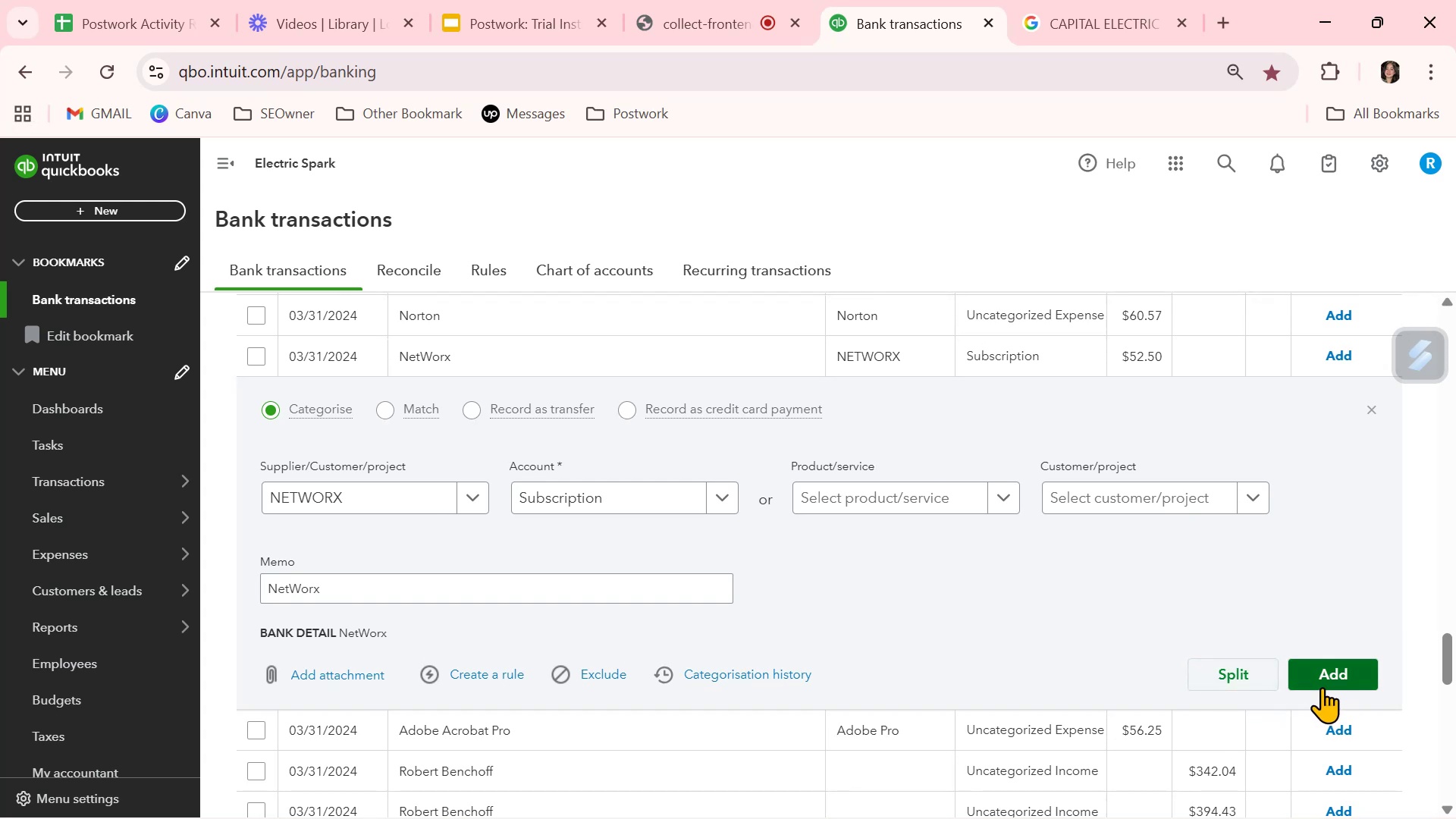 
left_click([1326, 681])
 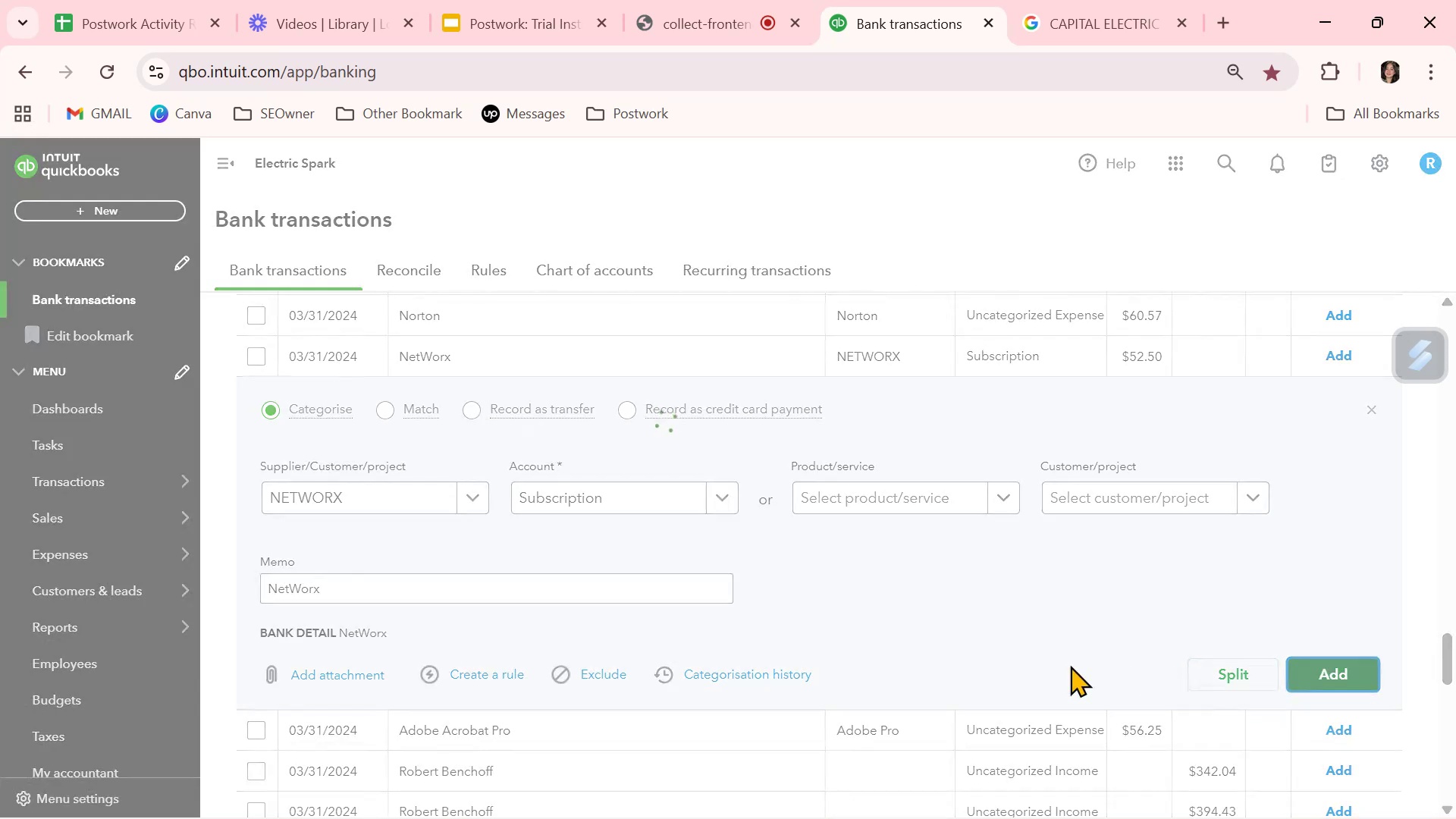 
mouse_move([975, 648])
 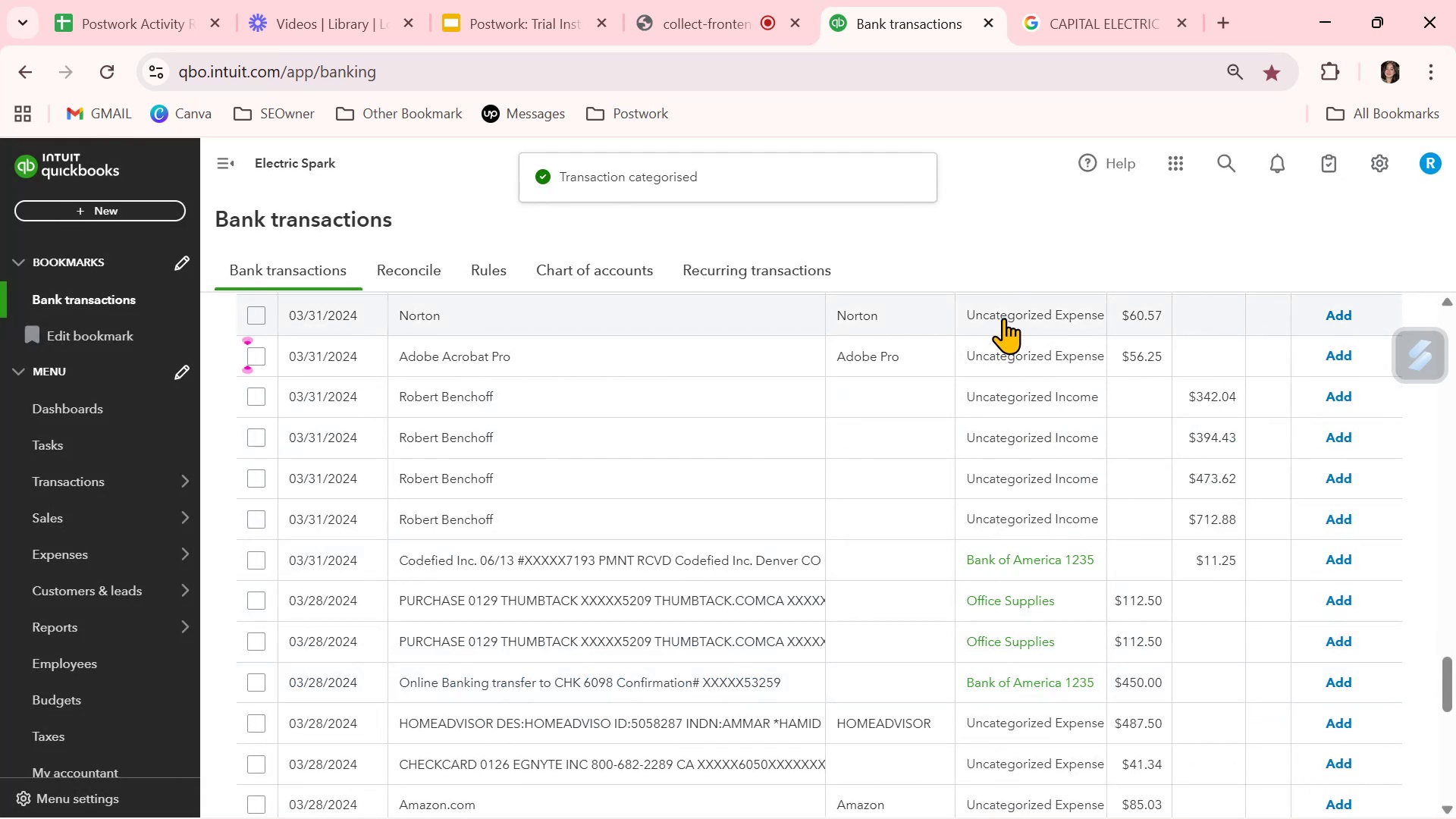 
wait(8.1)
 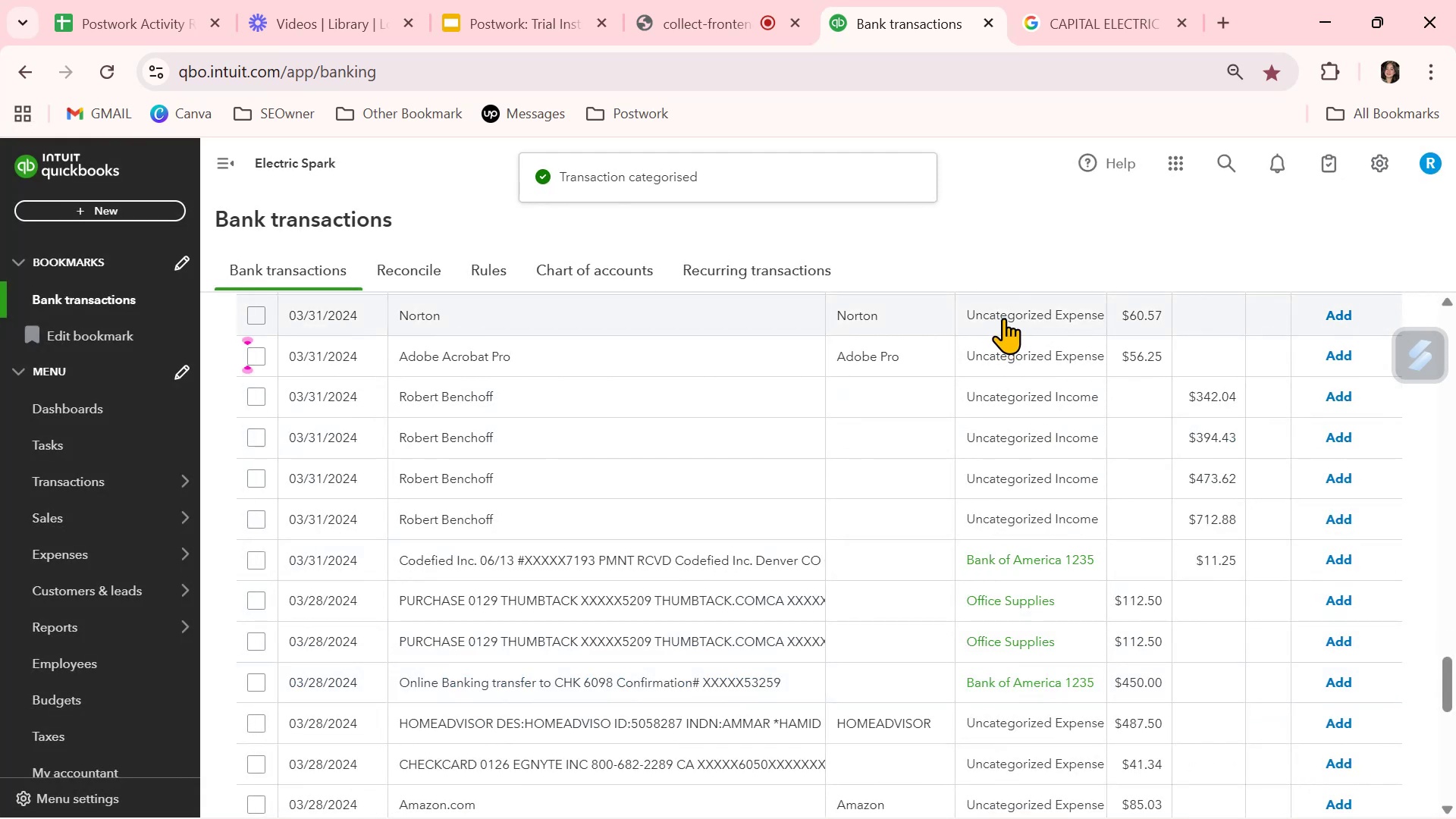 
left_click([725, 462])
 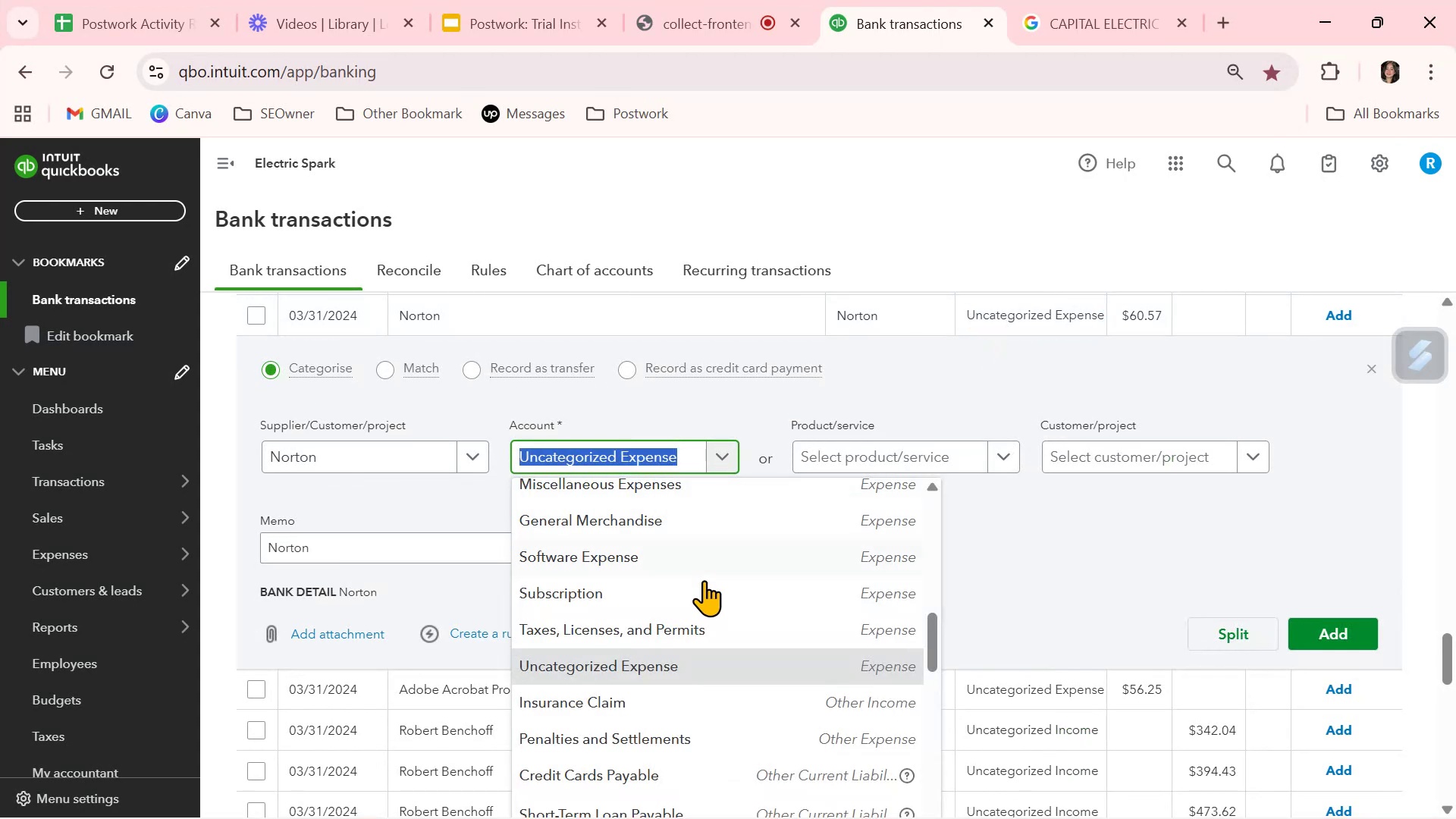 
left_click([1138, 548])
 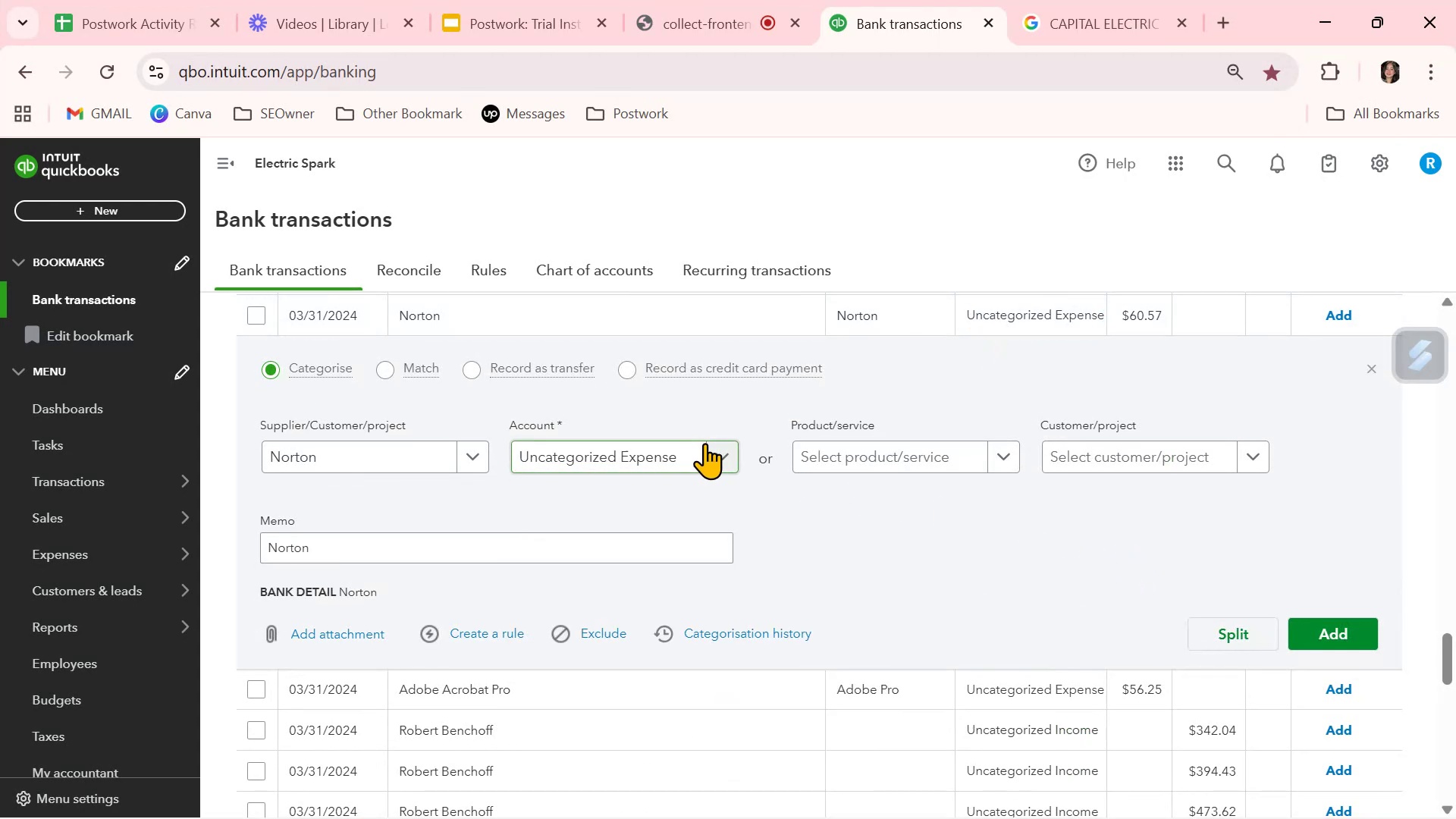 
left_click([724, 448])
 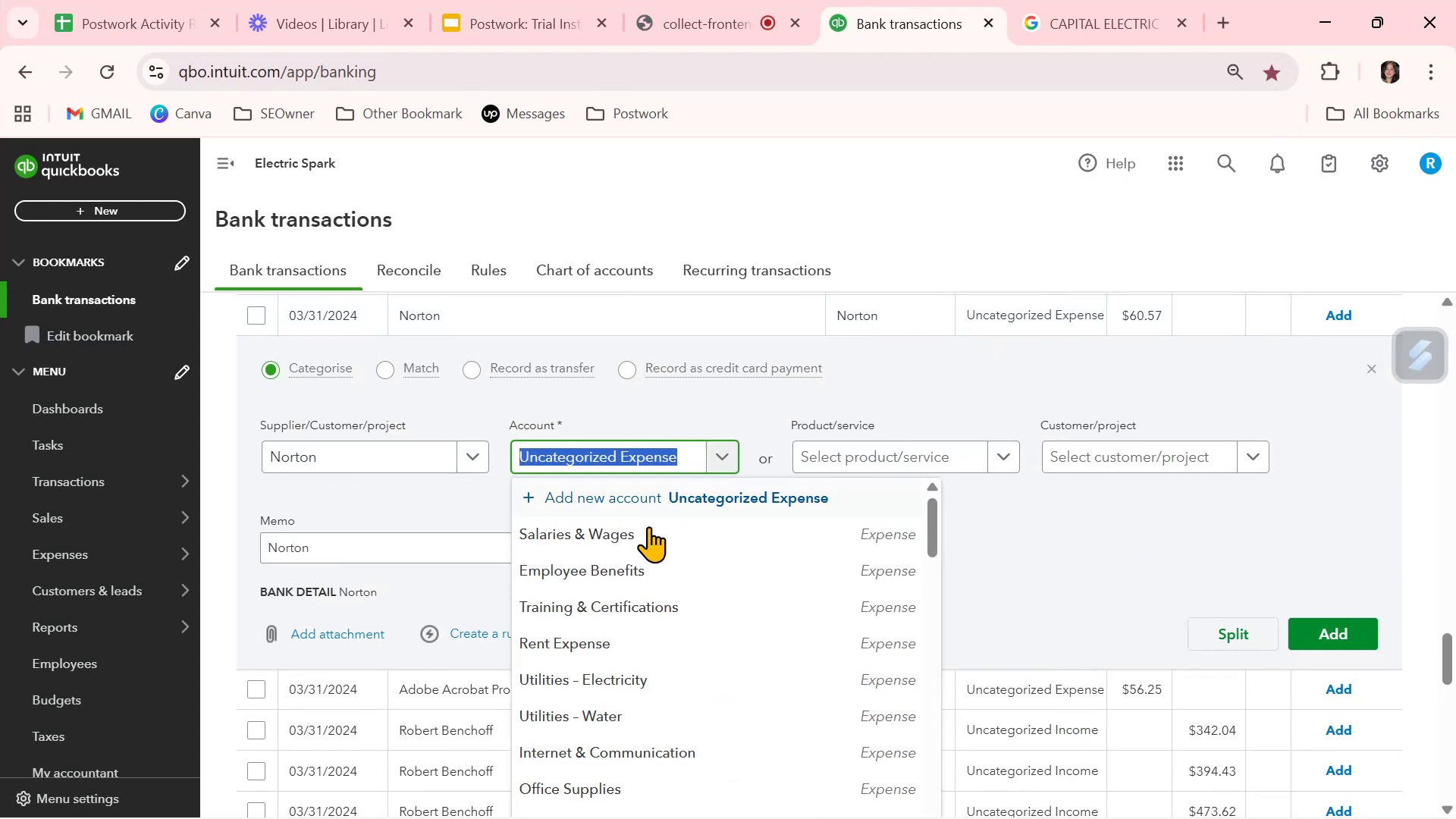 
scroll: coordinate [651, 598], scroll_direction: down, amount: 5.0
 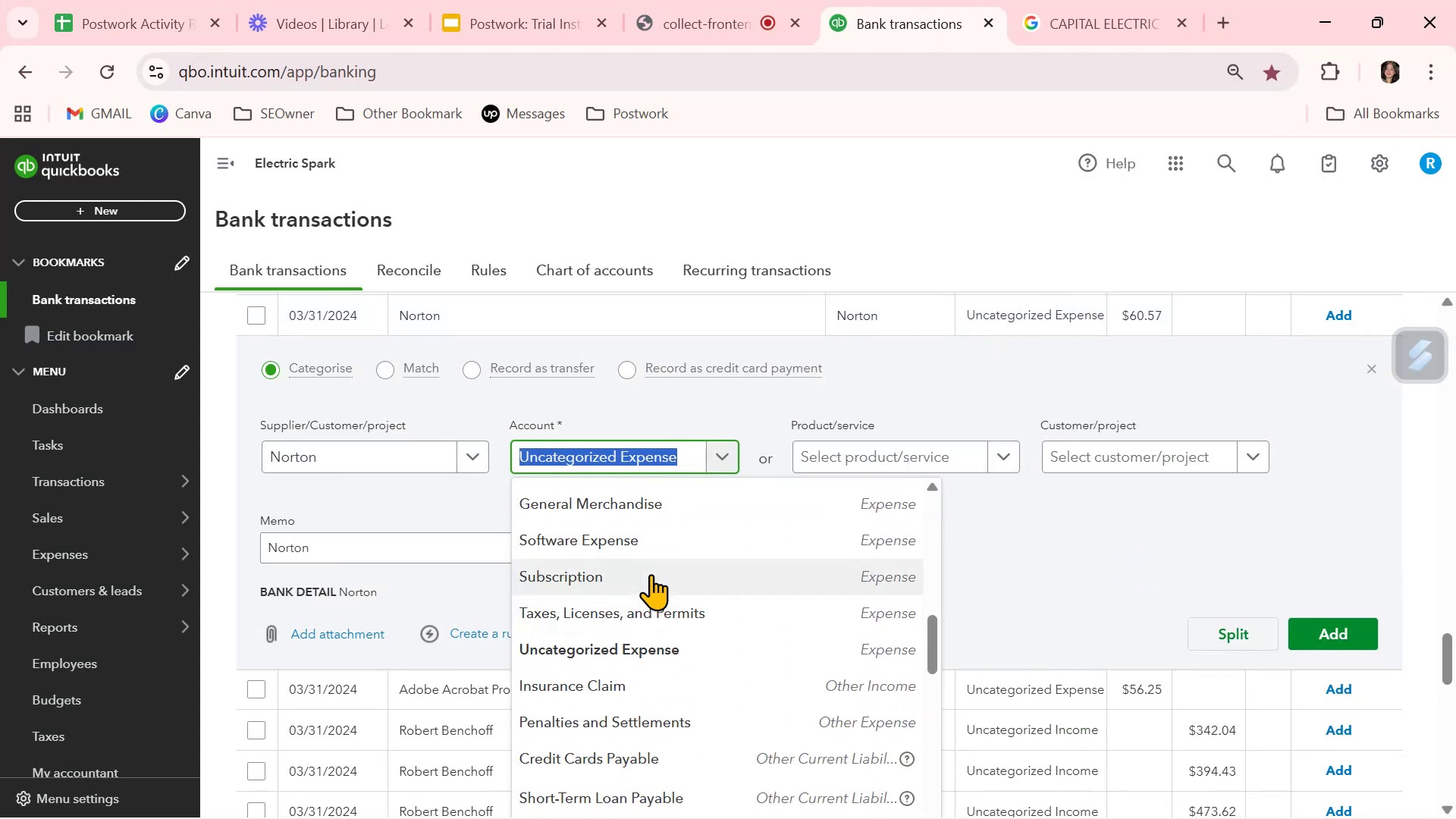 
left_click([651, 572])
 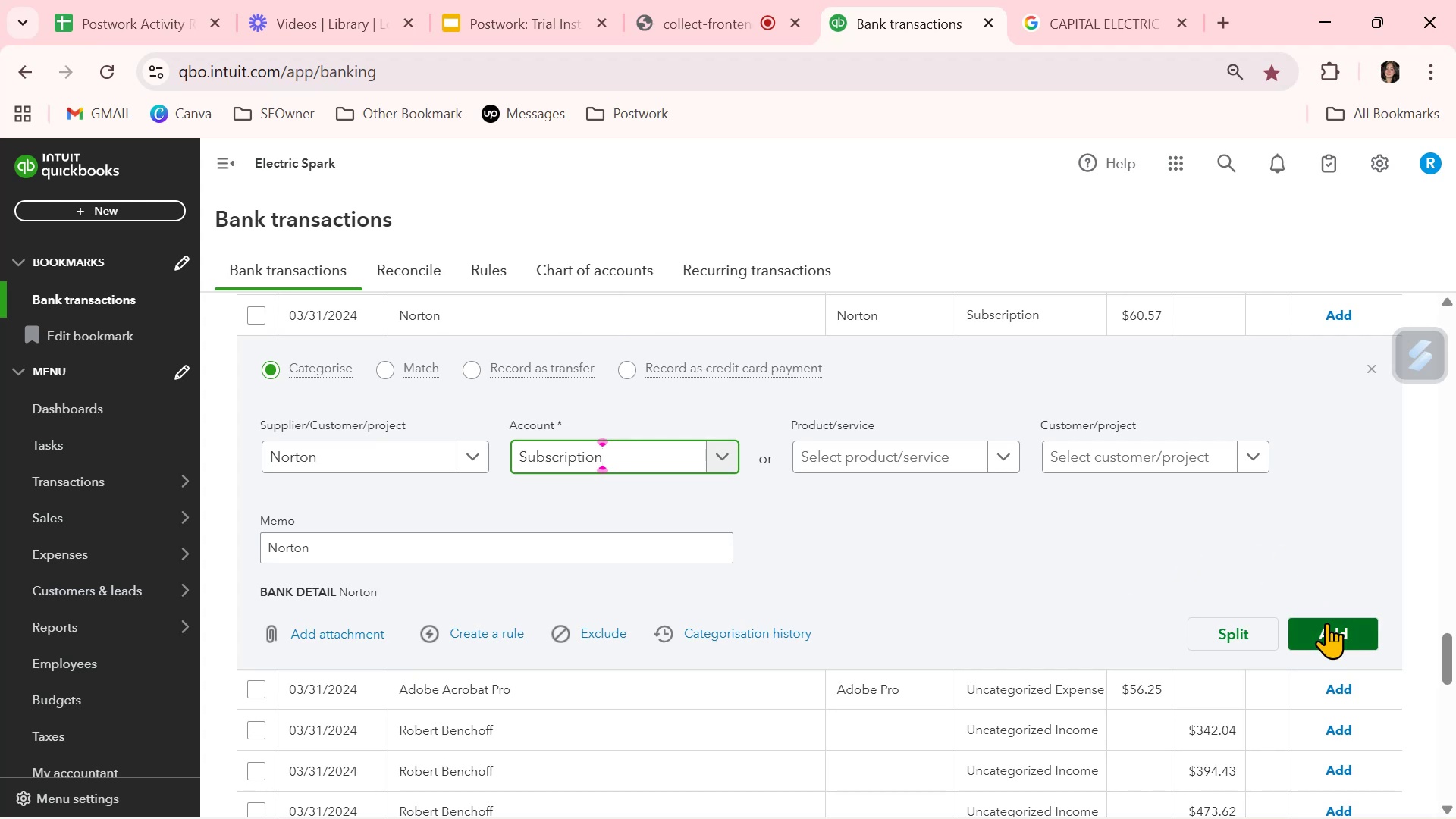 
left_click([1326, 623])
 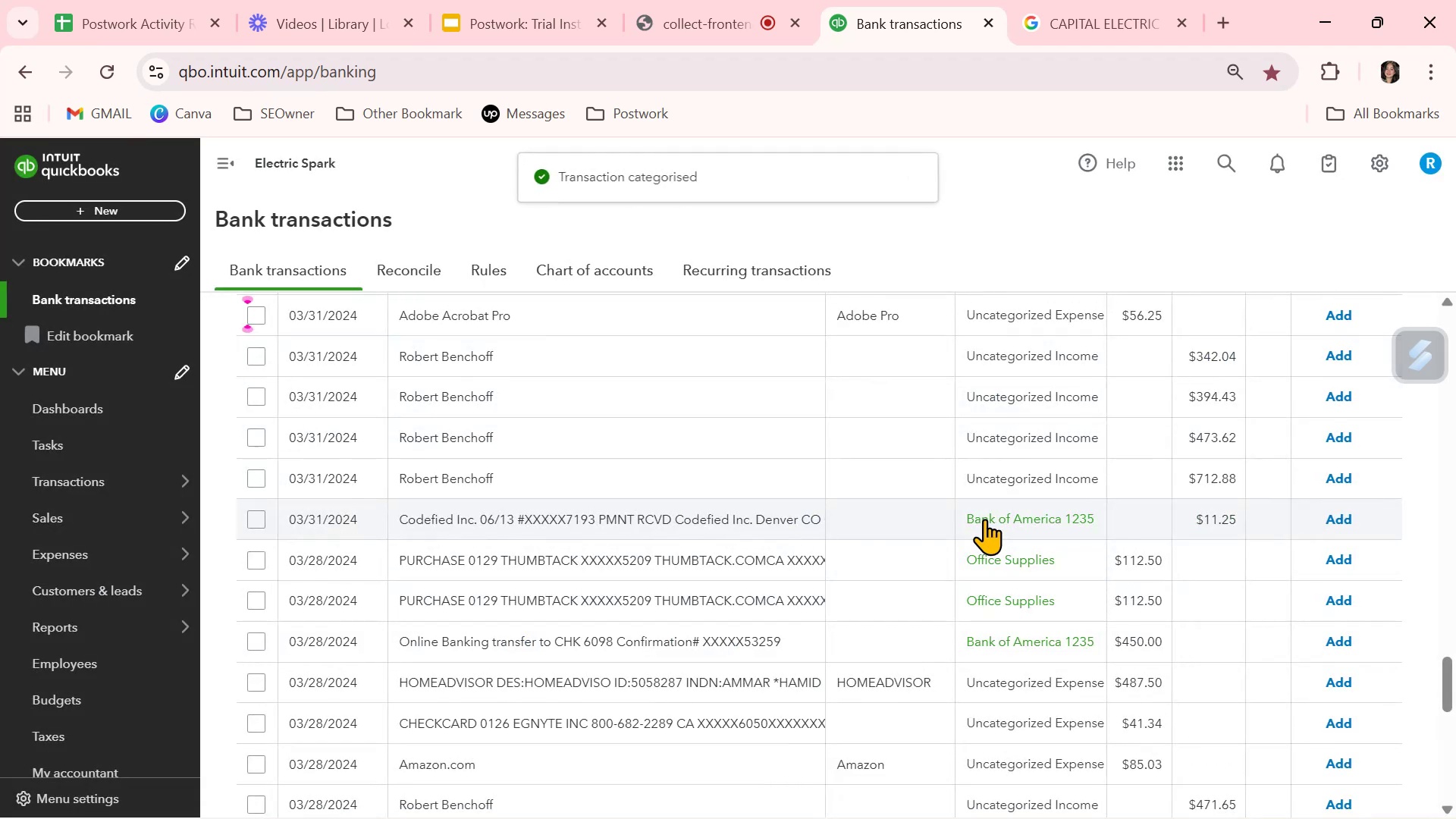 
scroll: coordinate [984, 519], scroll_direction: up, amount: 1.0
 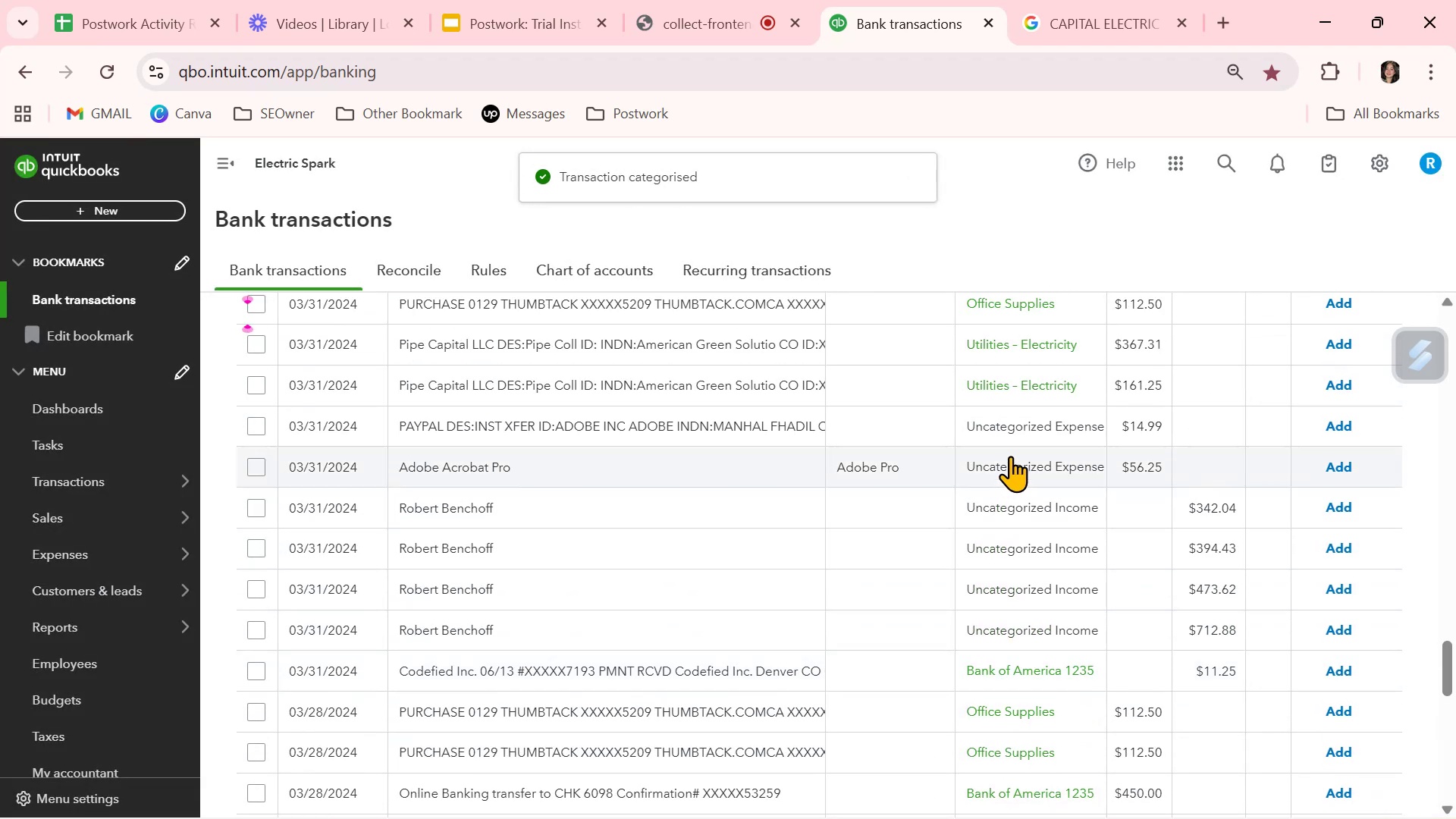 
left_click([1009, 465])
 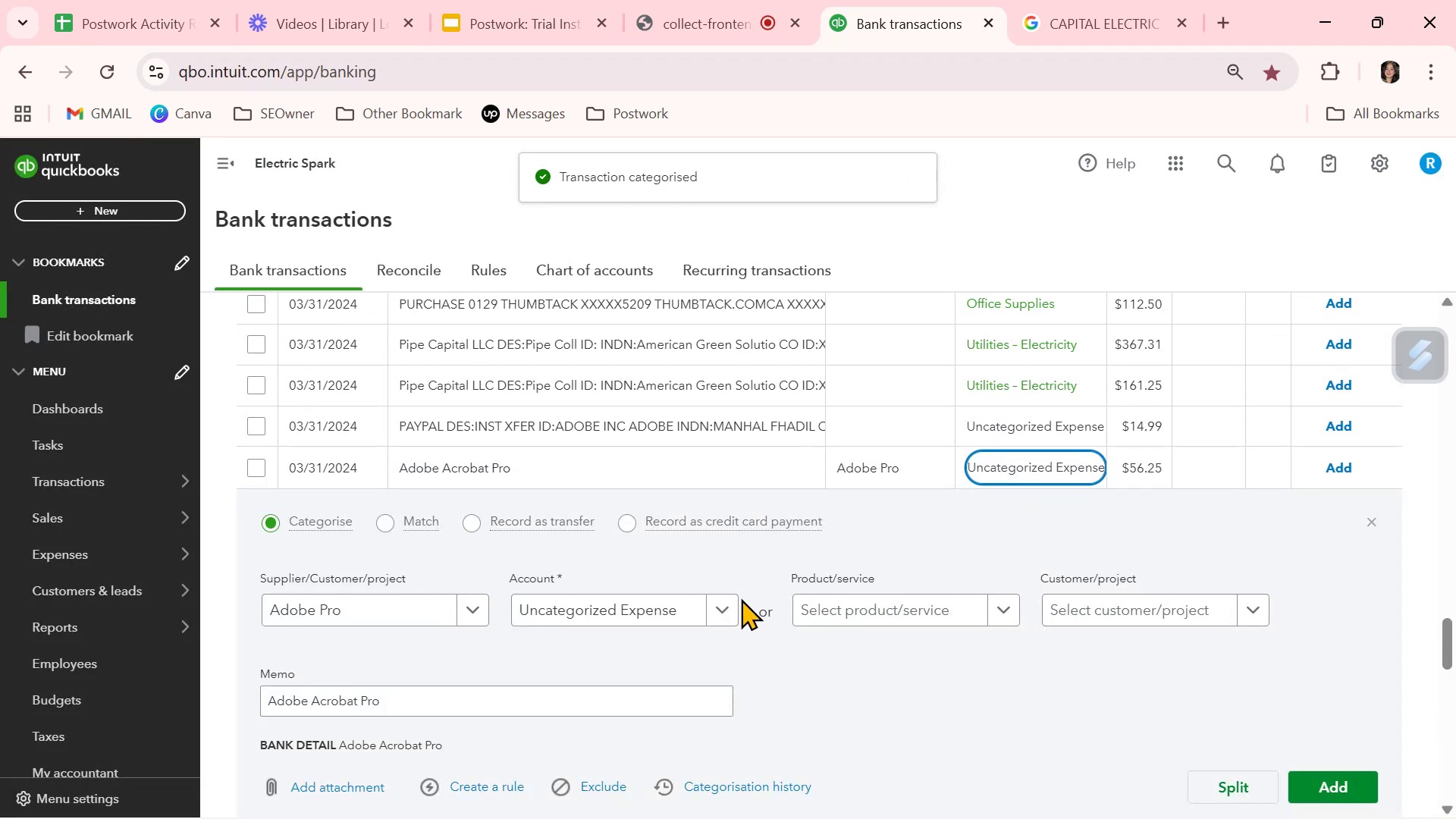 
left_click([731, 604])
 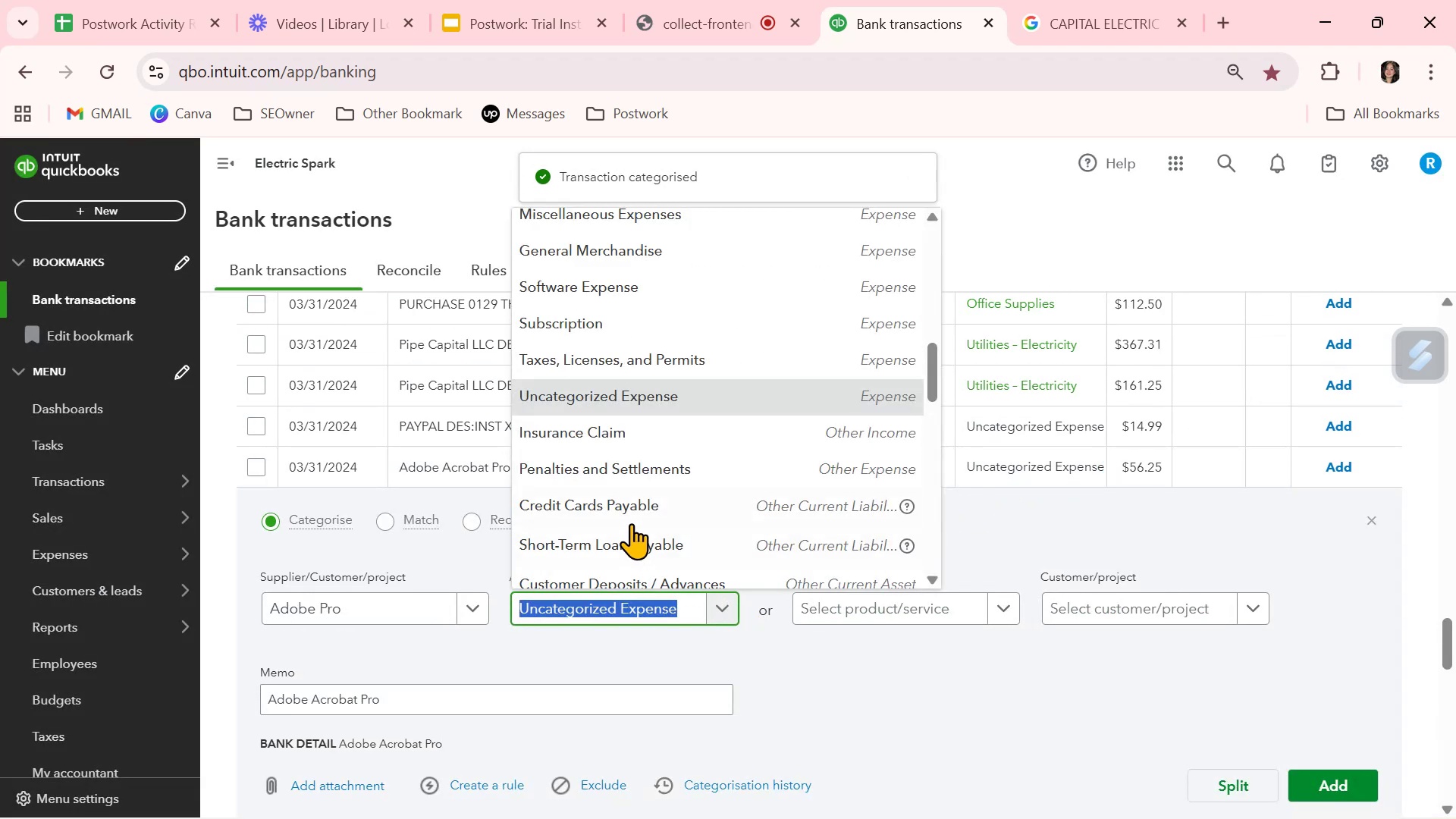 
scroll: coordinate [634, 508], scroll_direction: none, amount: 0.0
 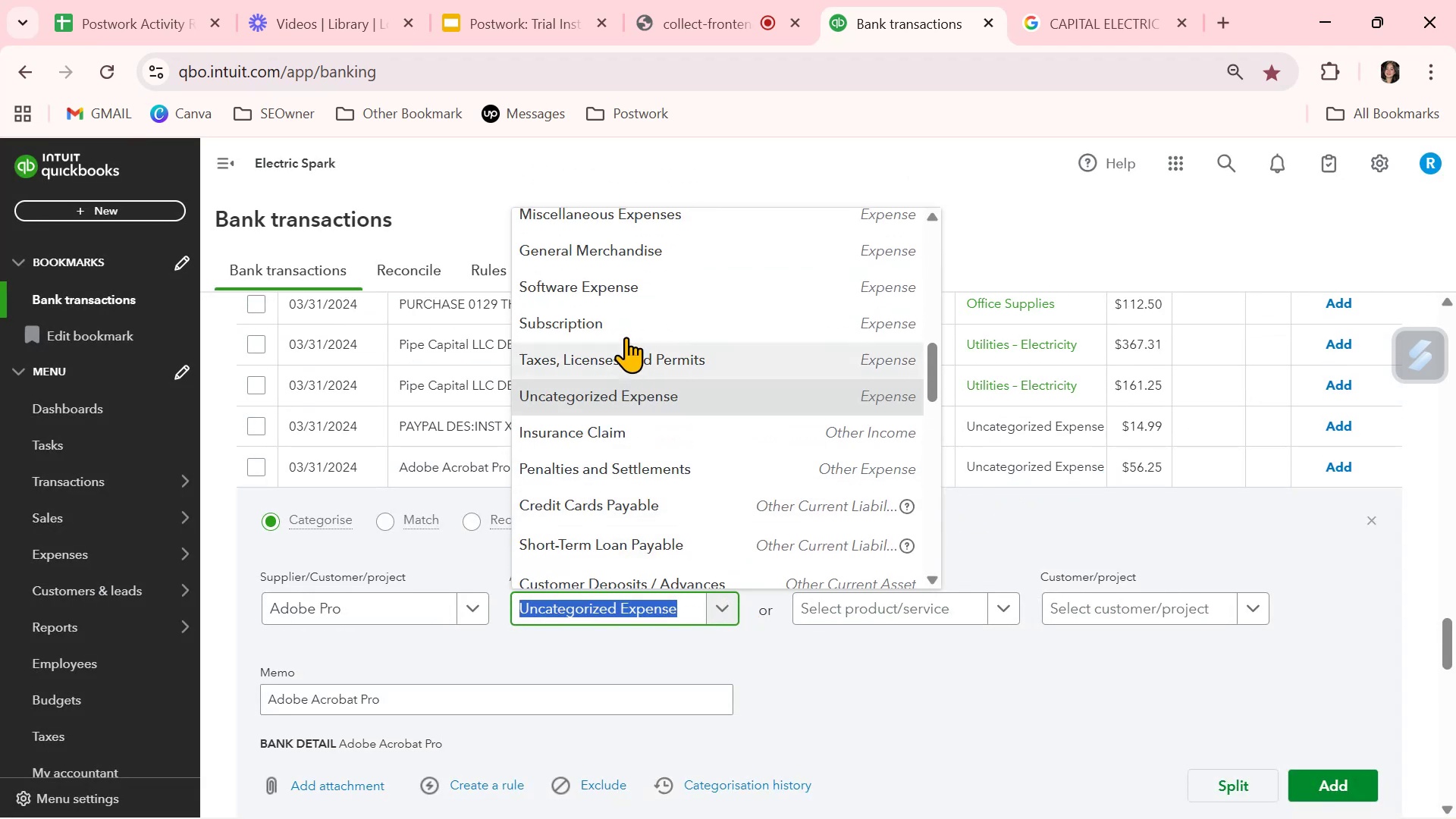 
left_click([626, 325])
 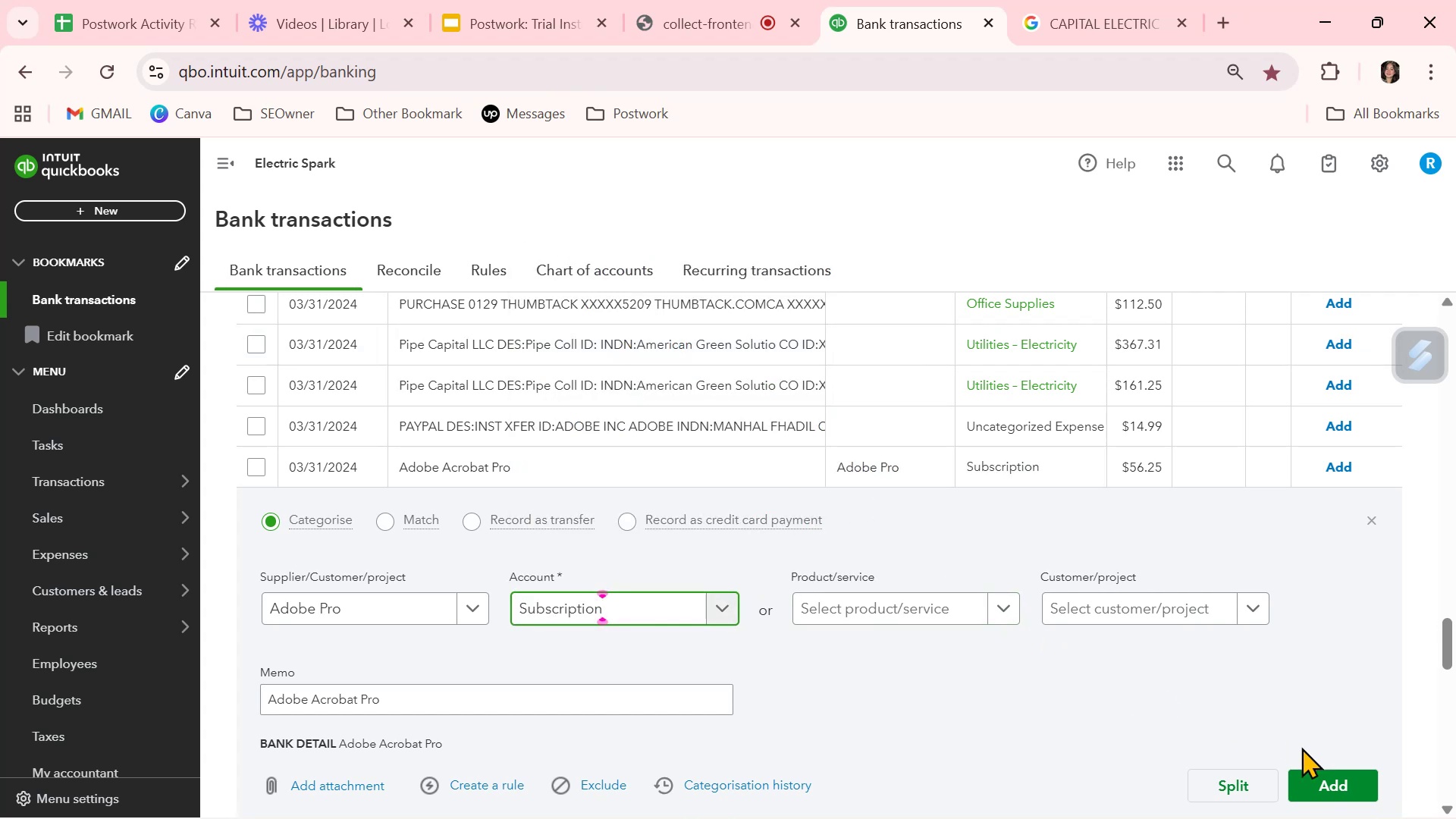 
left_click([1329, 773])
 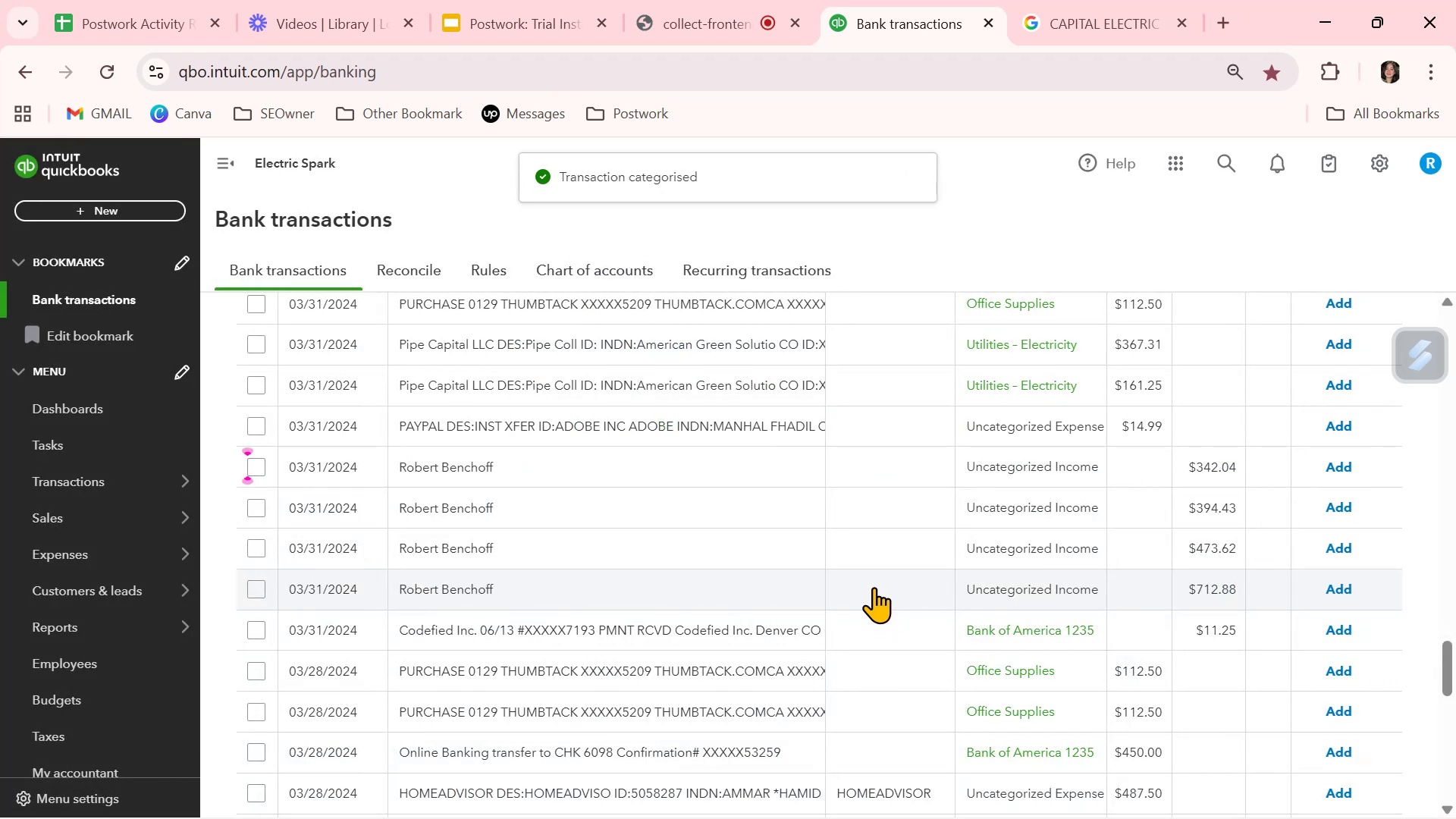 
scroll: coordinate [873, 583], scroll_direction: up, amount: 2.0
 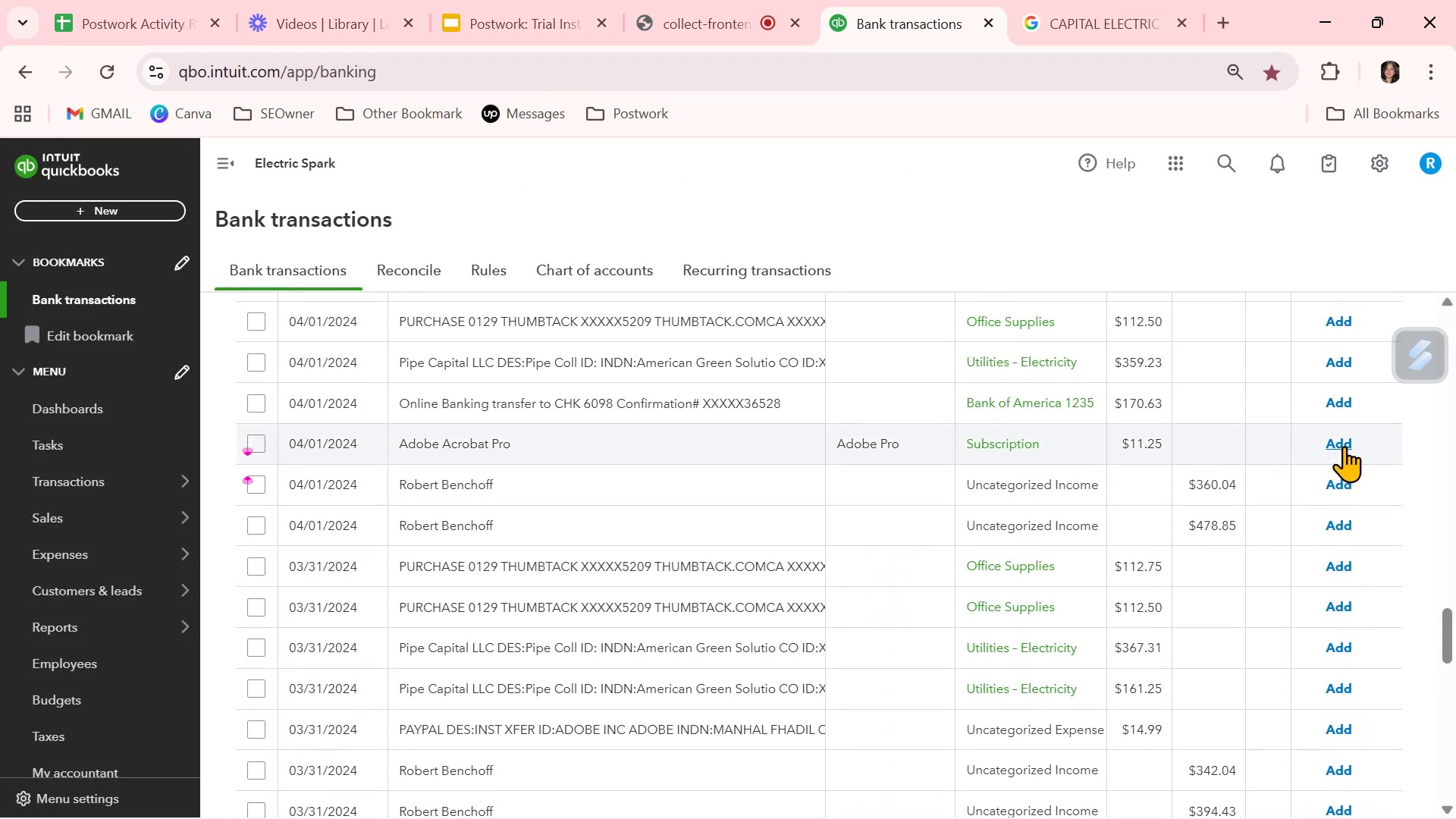 
wait(5.47)
 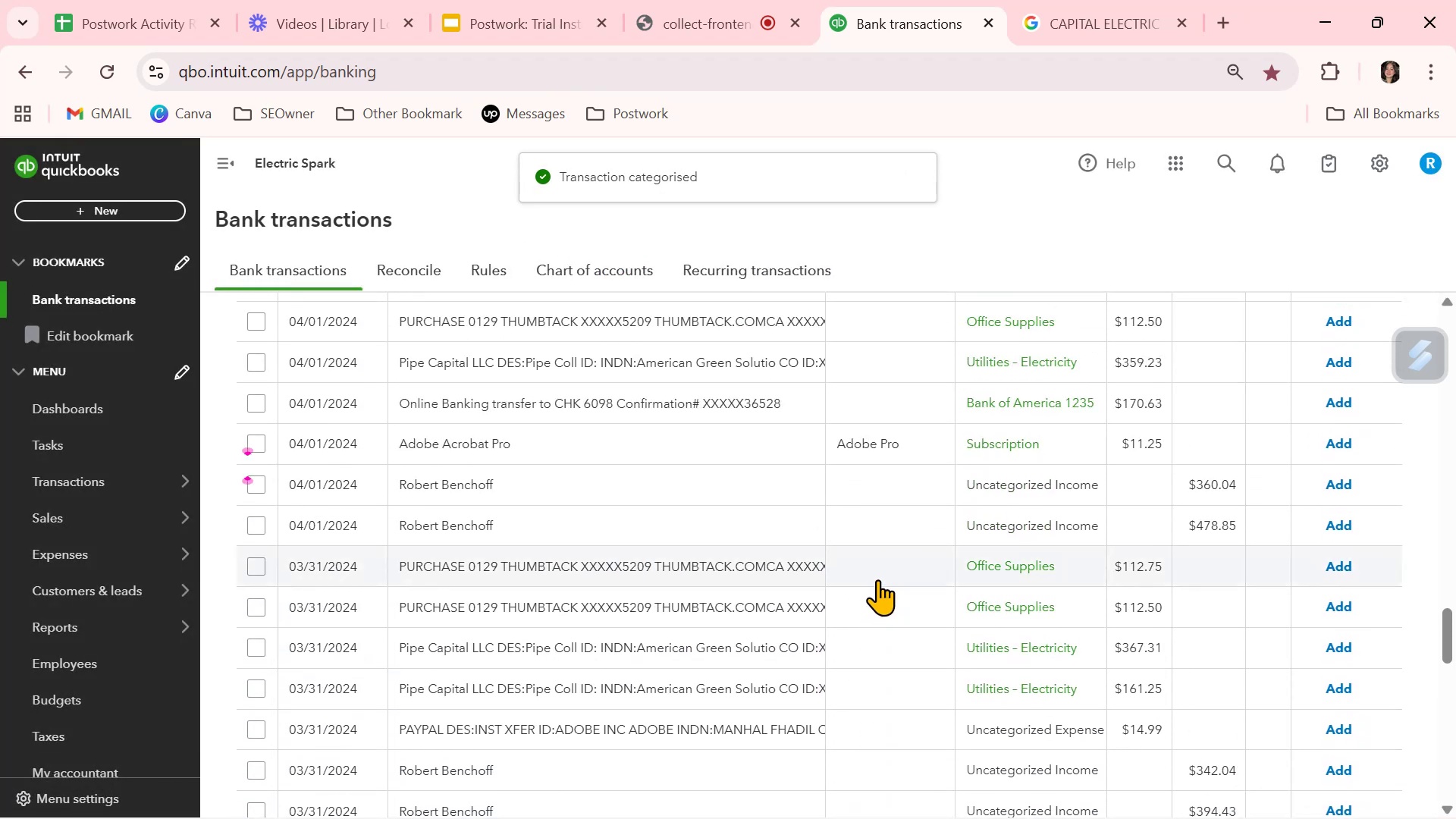 
scroll: coordinate [764, 619], scroll_direction: up, amount: 1.0
 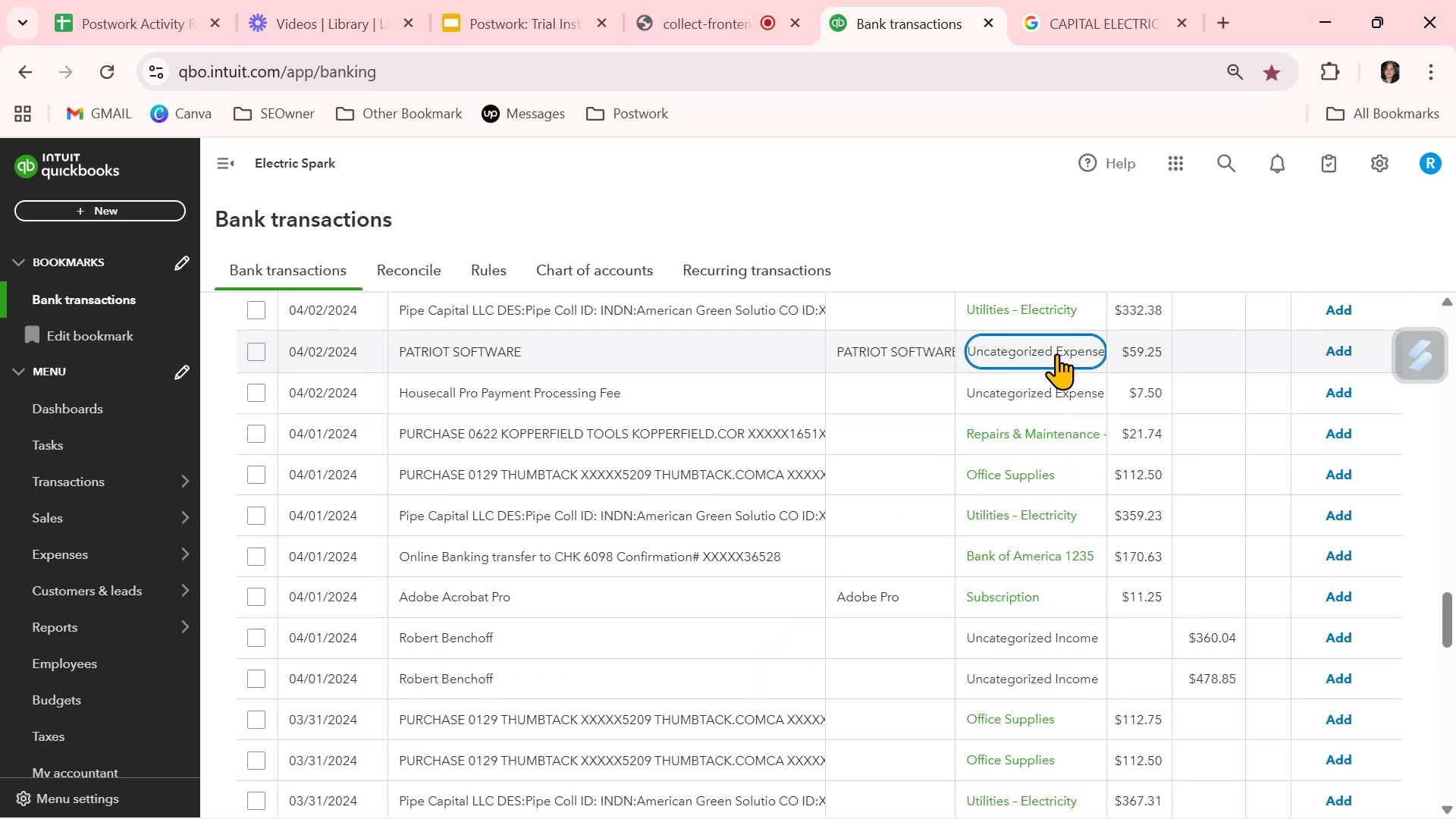 
wait(5.25)
 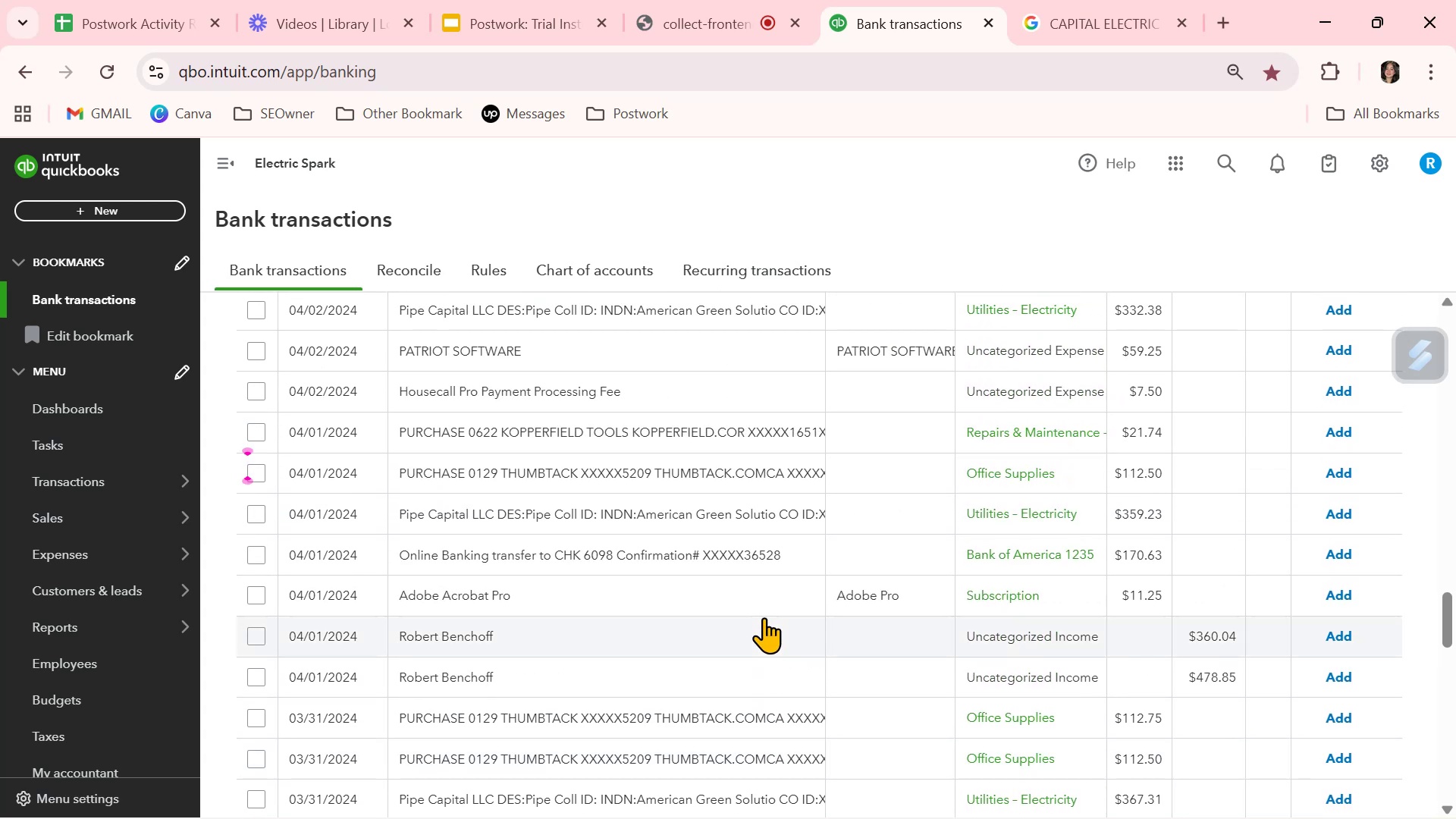 
mouse_move([715, 496])
 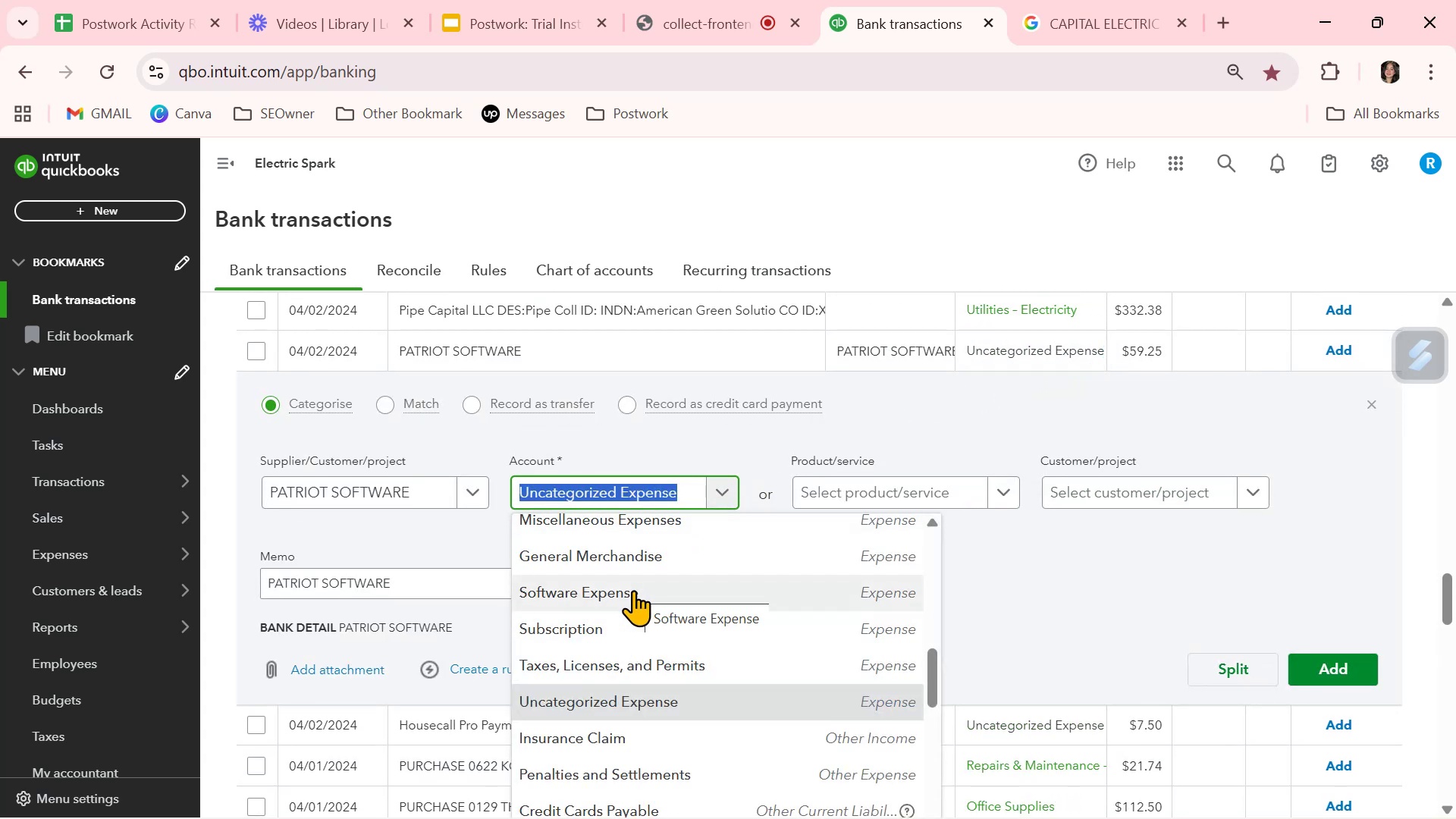 
left_click([633, 590])
 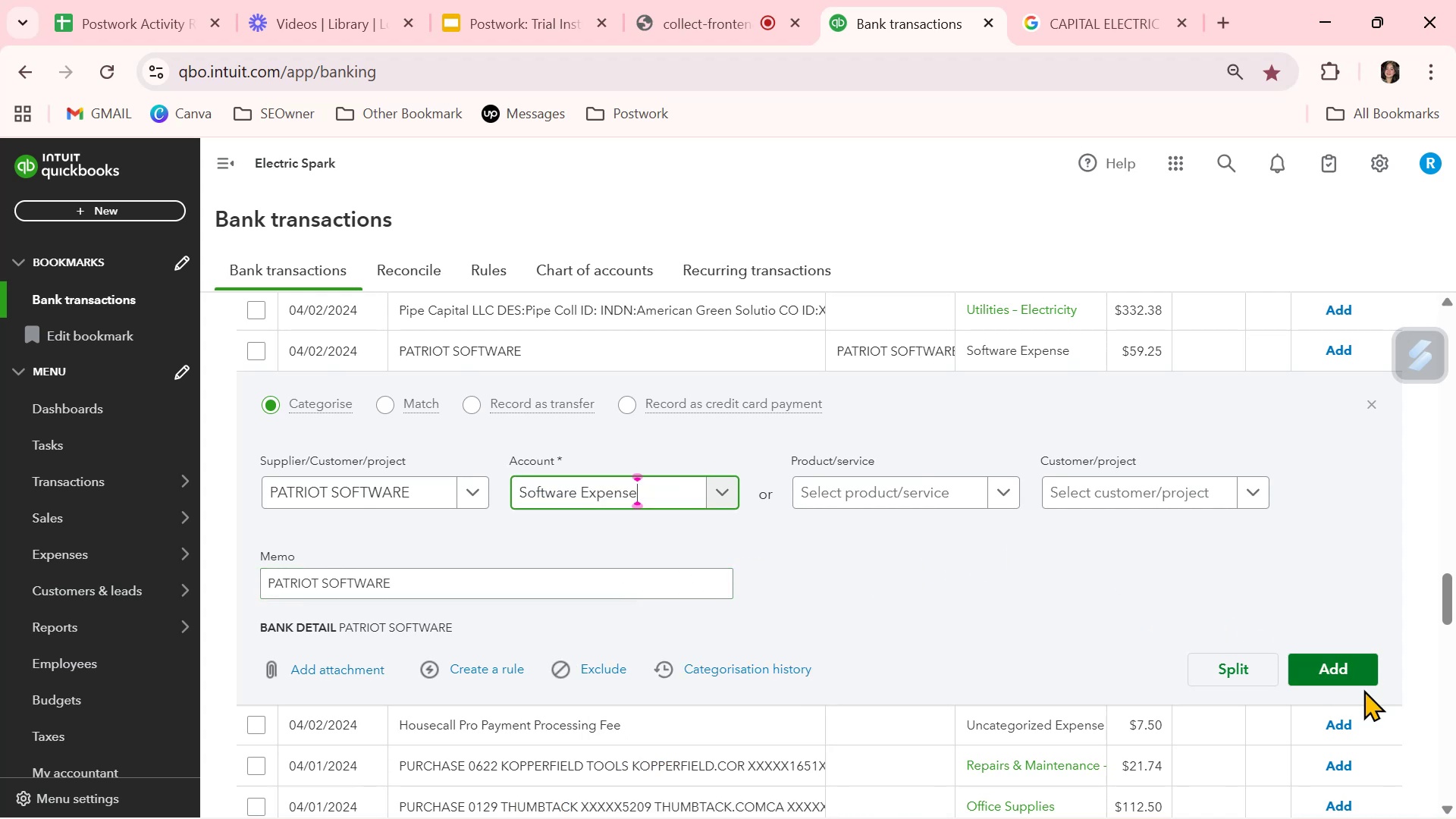 
left_click([1354, 666])
 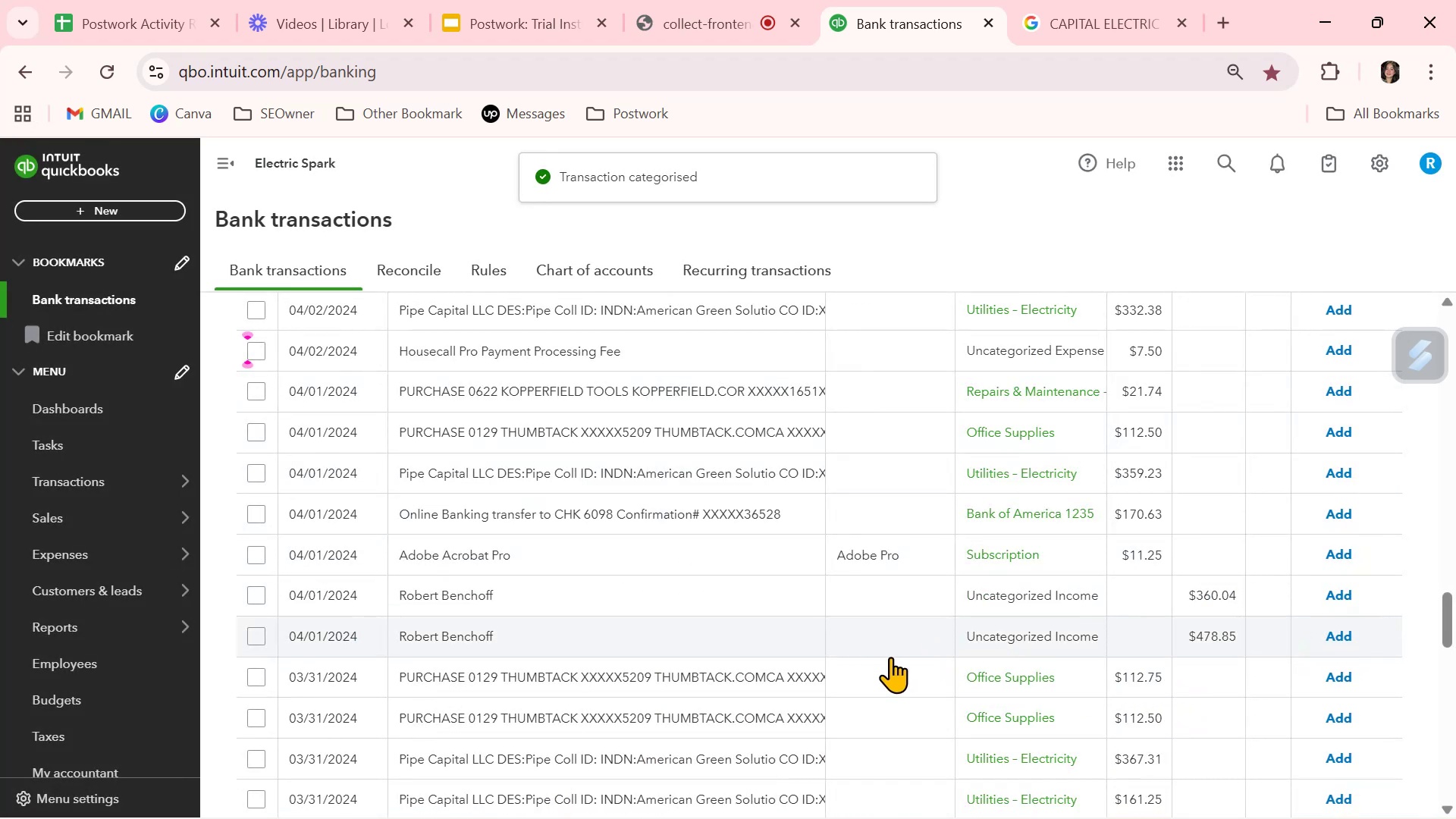 
scroll: coordinate [874, 661], scroll_direction: down, amount: 1.0
 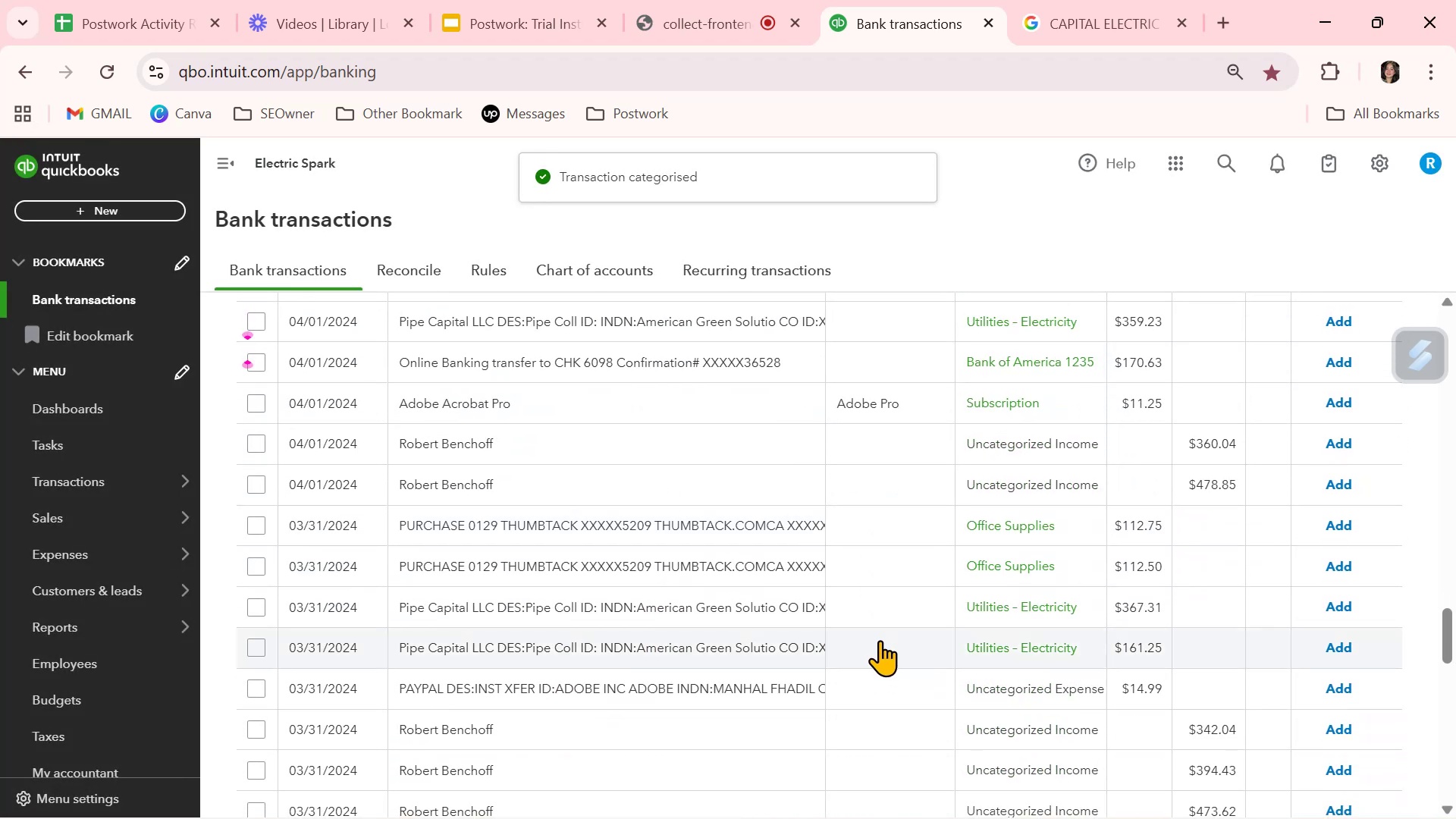 
scroll: coordinate [880, 645], scroll_direction: up, amount: 4.0
 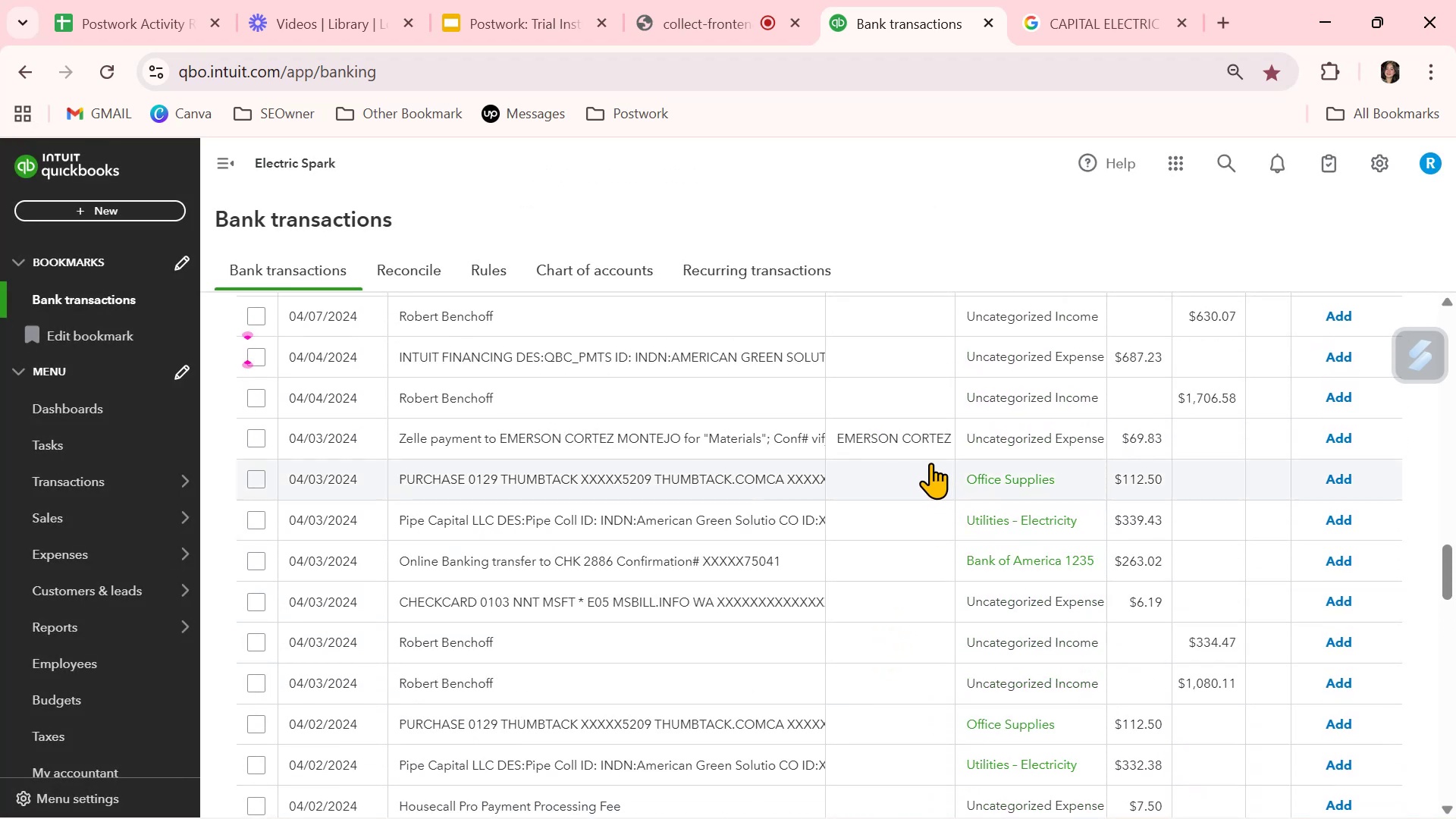 
left_click([979, 435])
 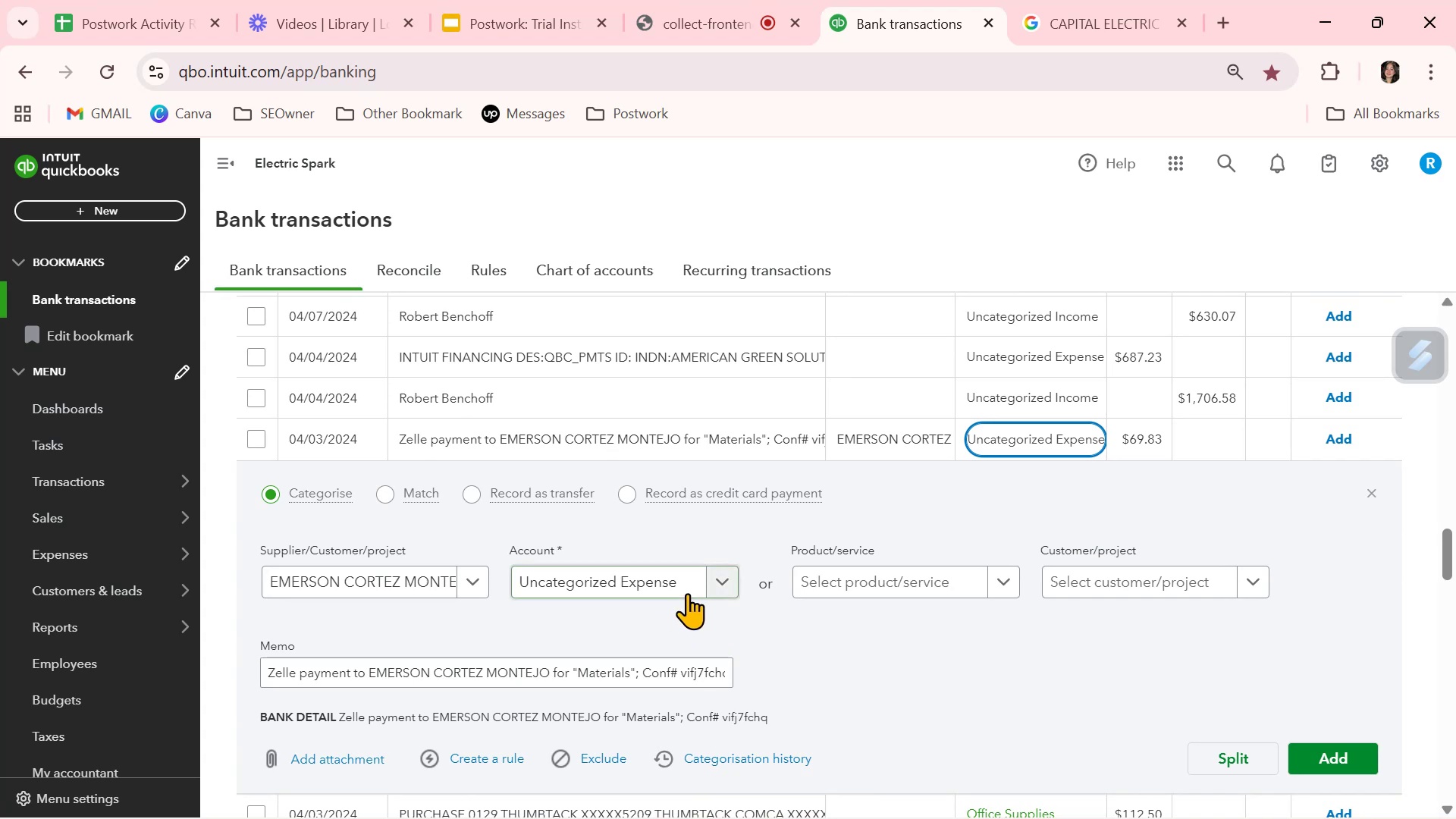 
left_click([716, 578])
 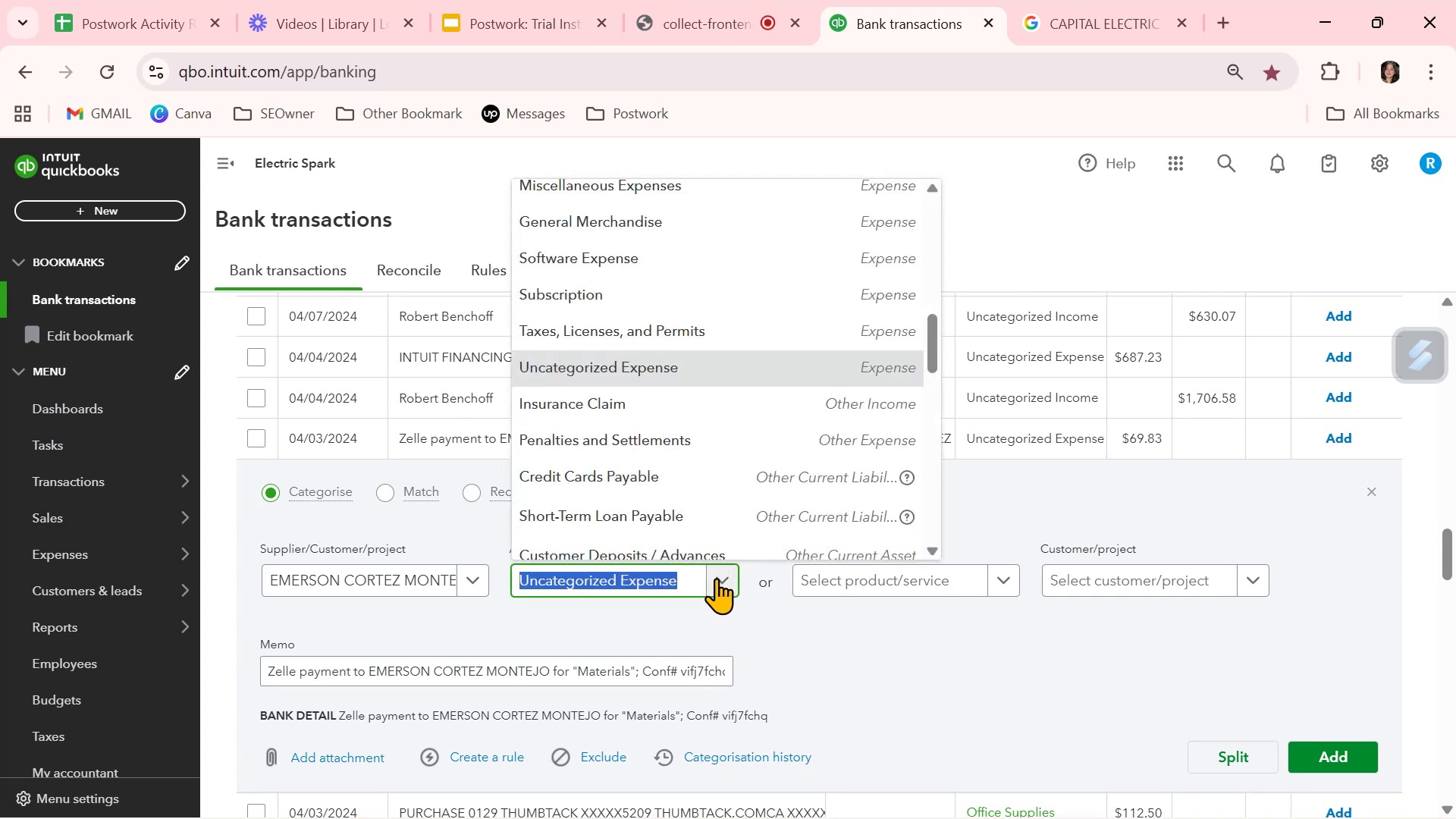 
type(in)
 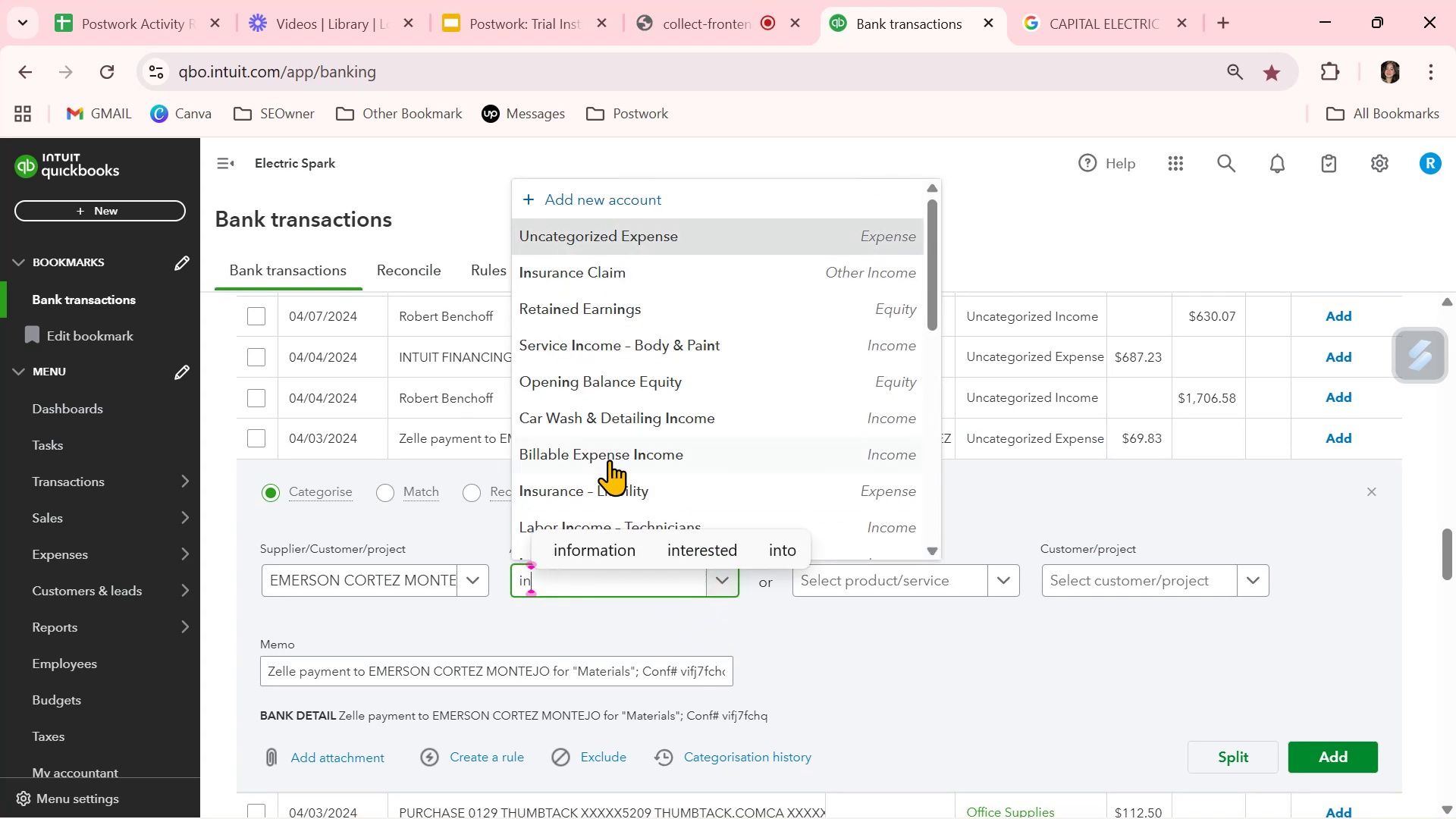 
scroll: coordinate [582, 494], scroll_direction: down, amount: 1.0
 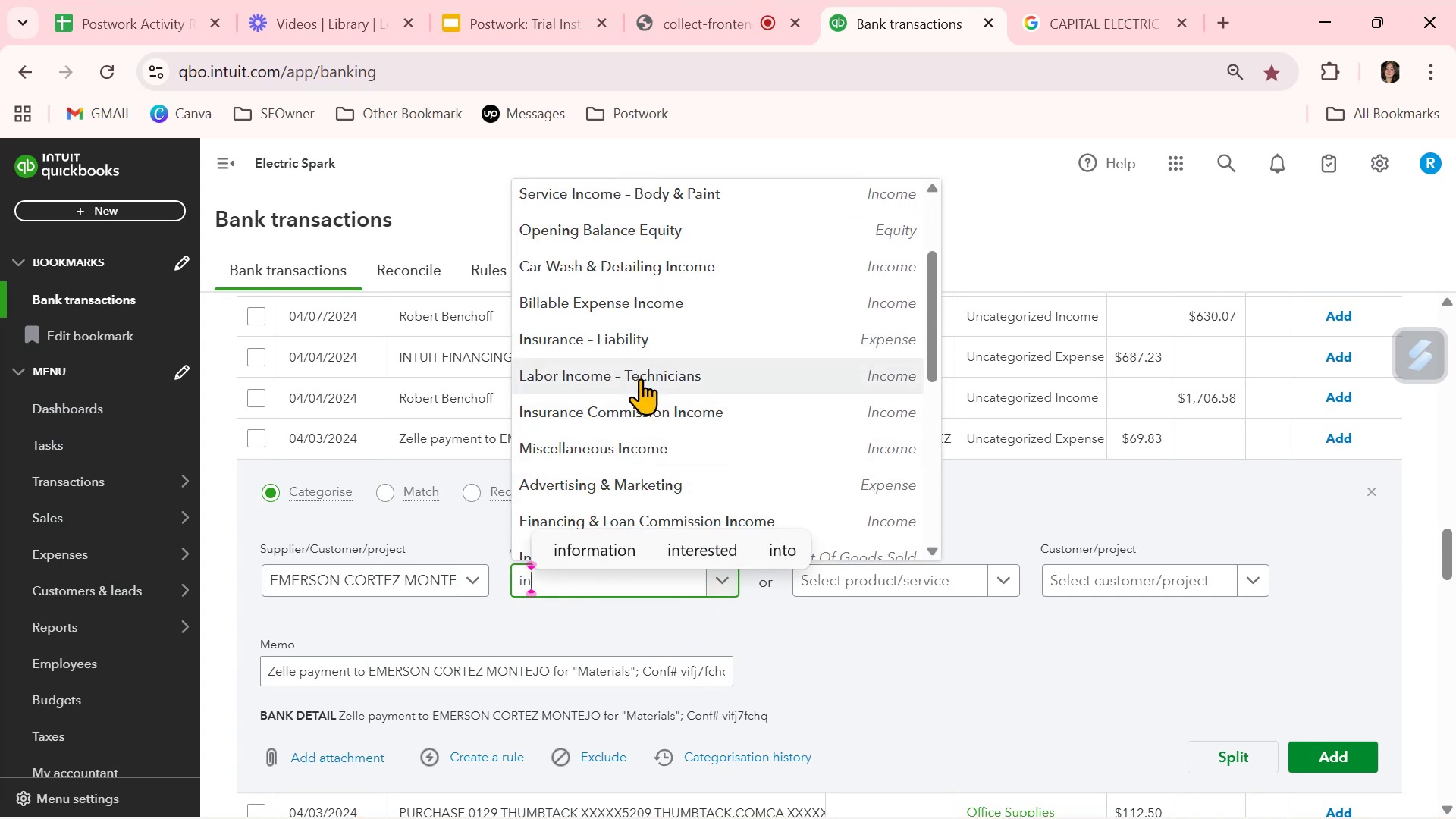 
type(de)
 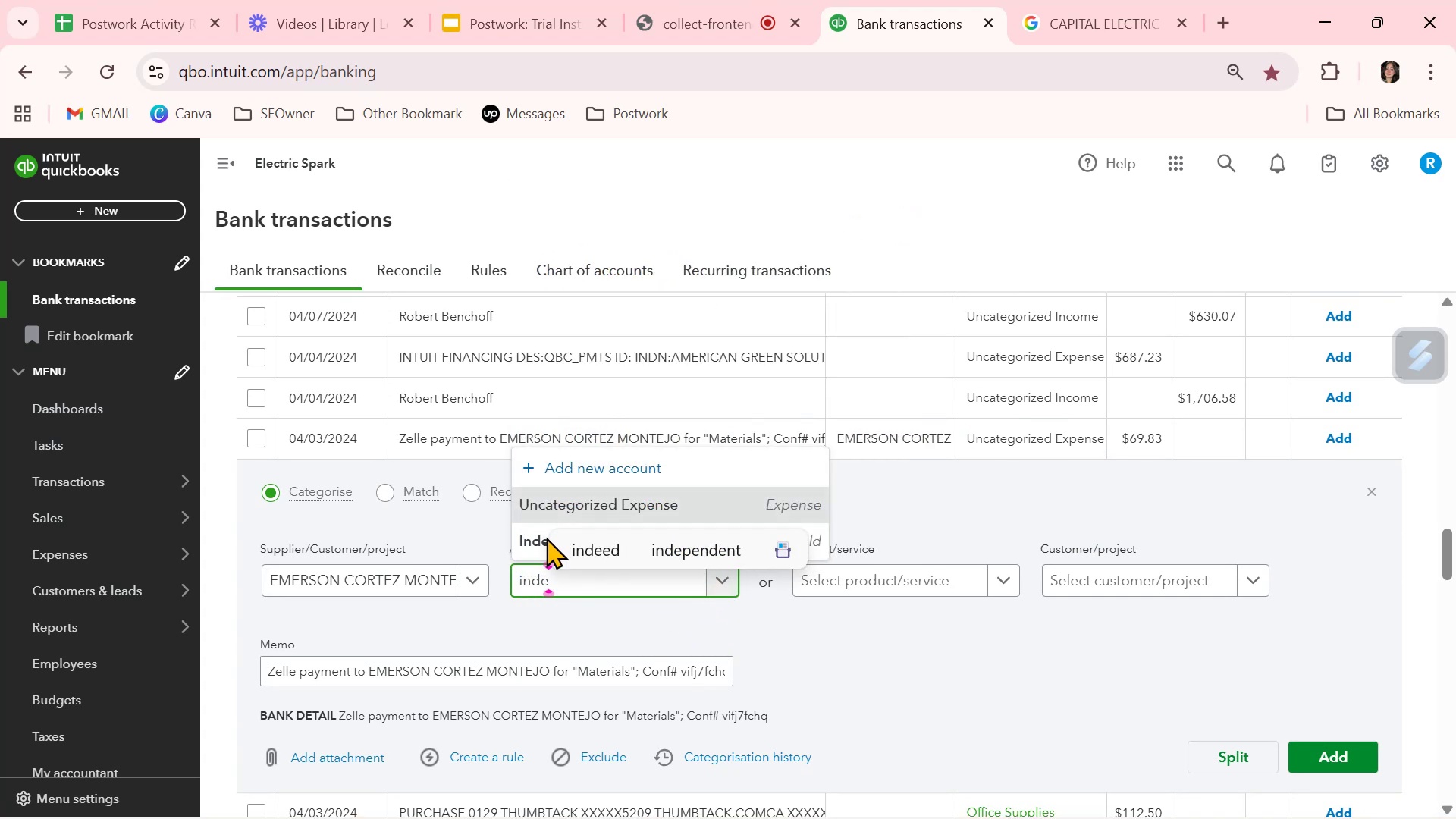 
left_click([534, 537])
 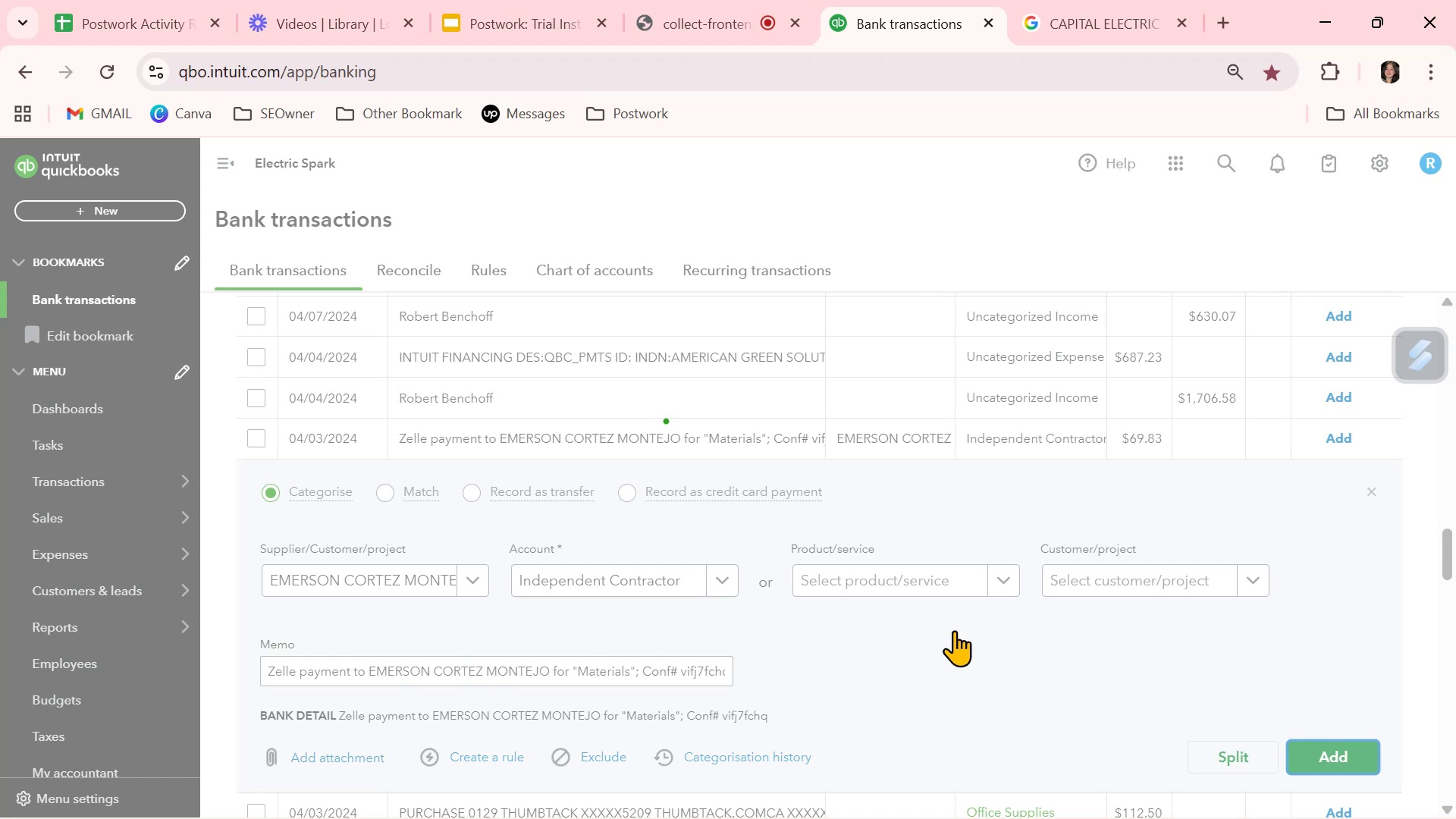 
scroll: coordinate [944, 619], scroll_direction: up, amount: 6.0
 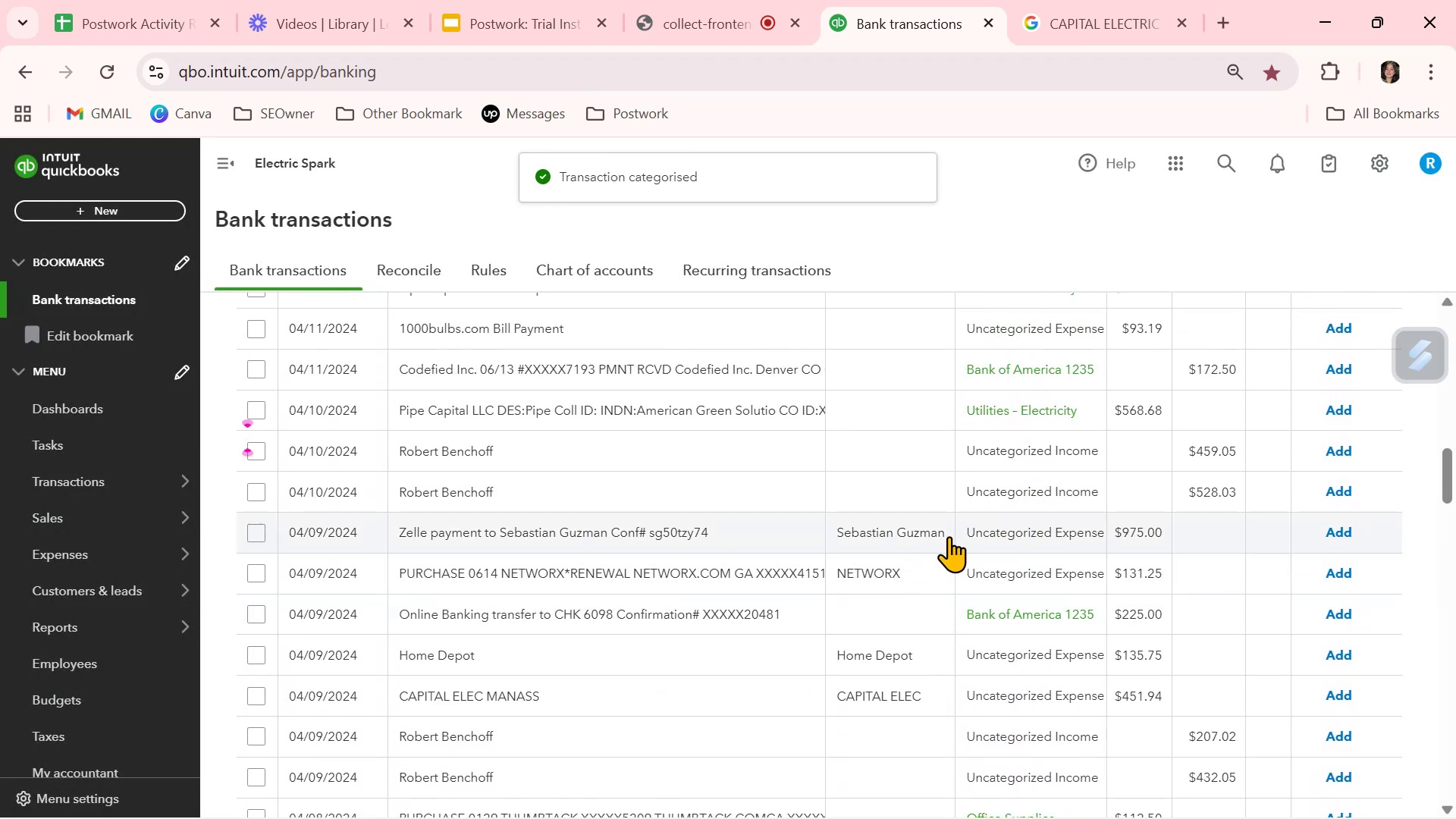 
left_click([1034, 537])
 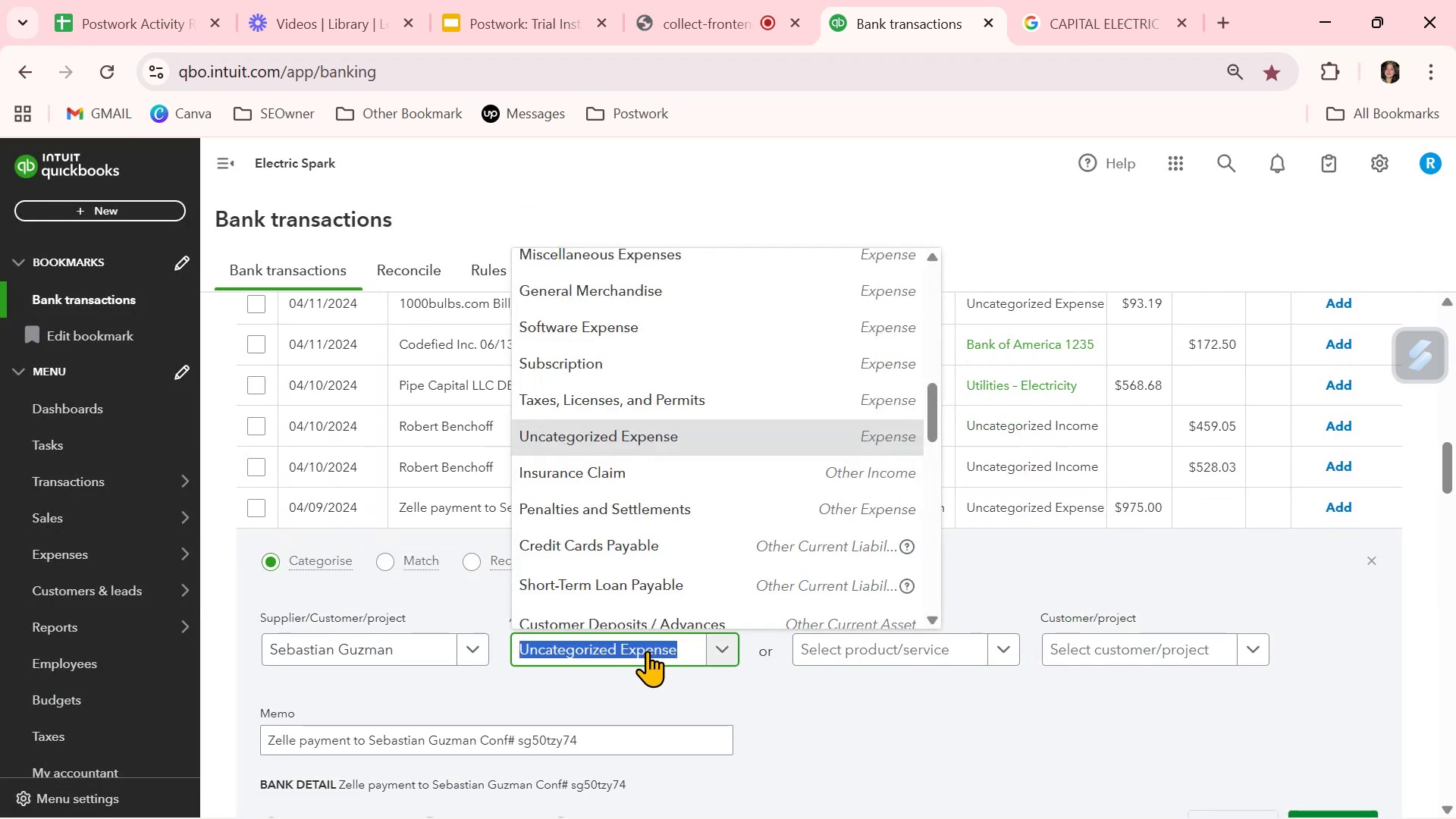 
type(inde)
 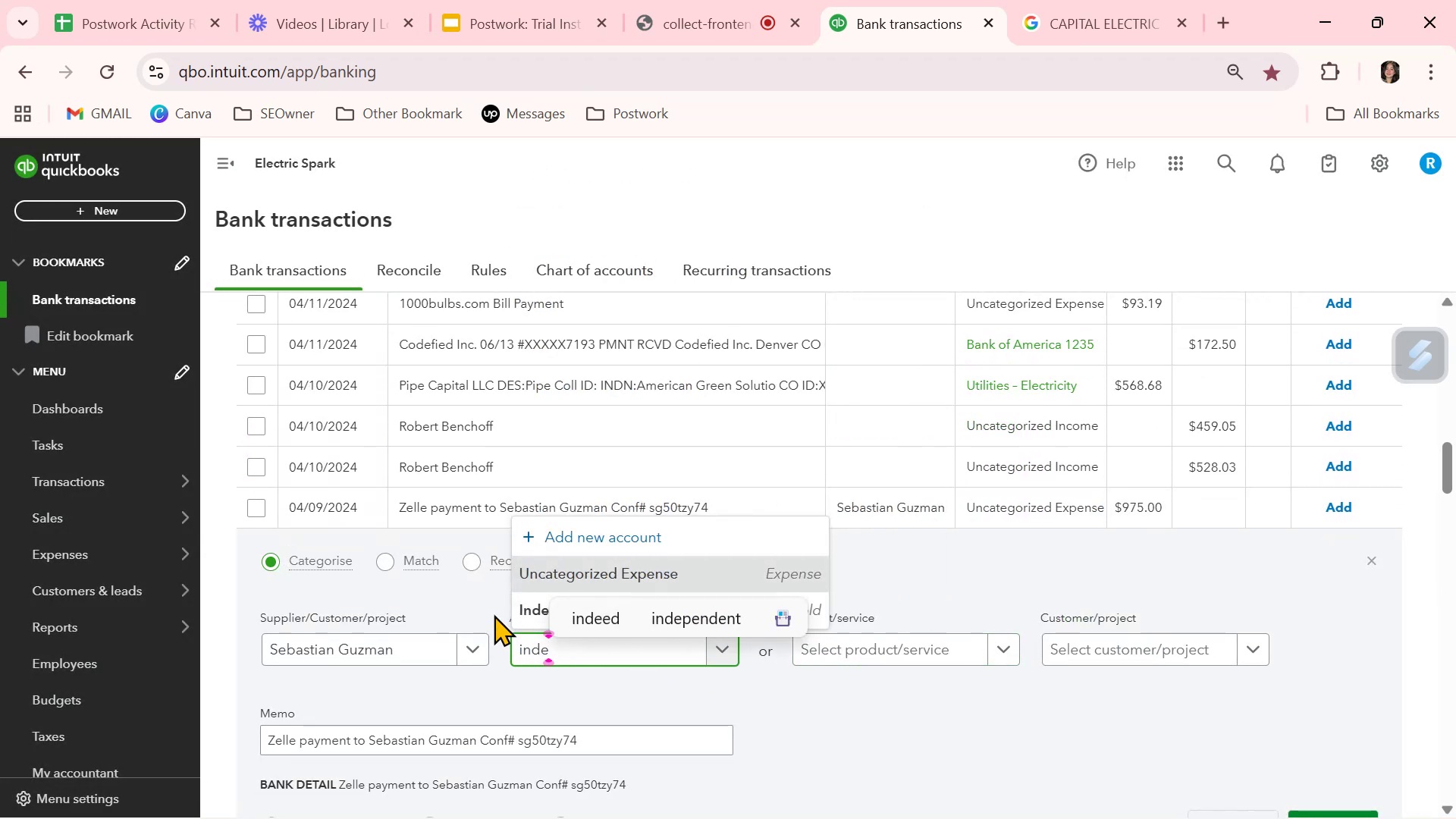 
left_click([527, 617])
 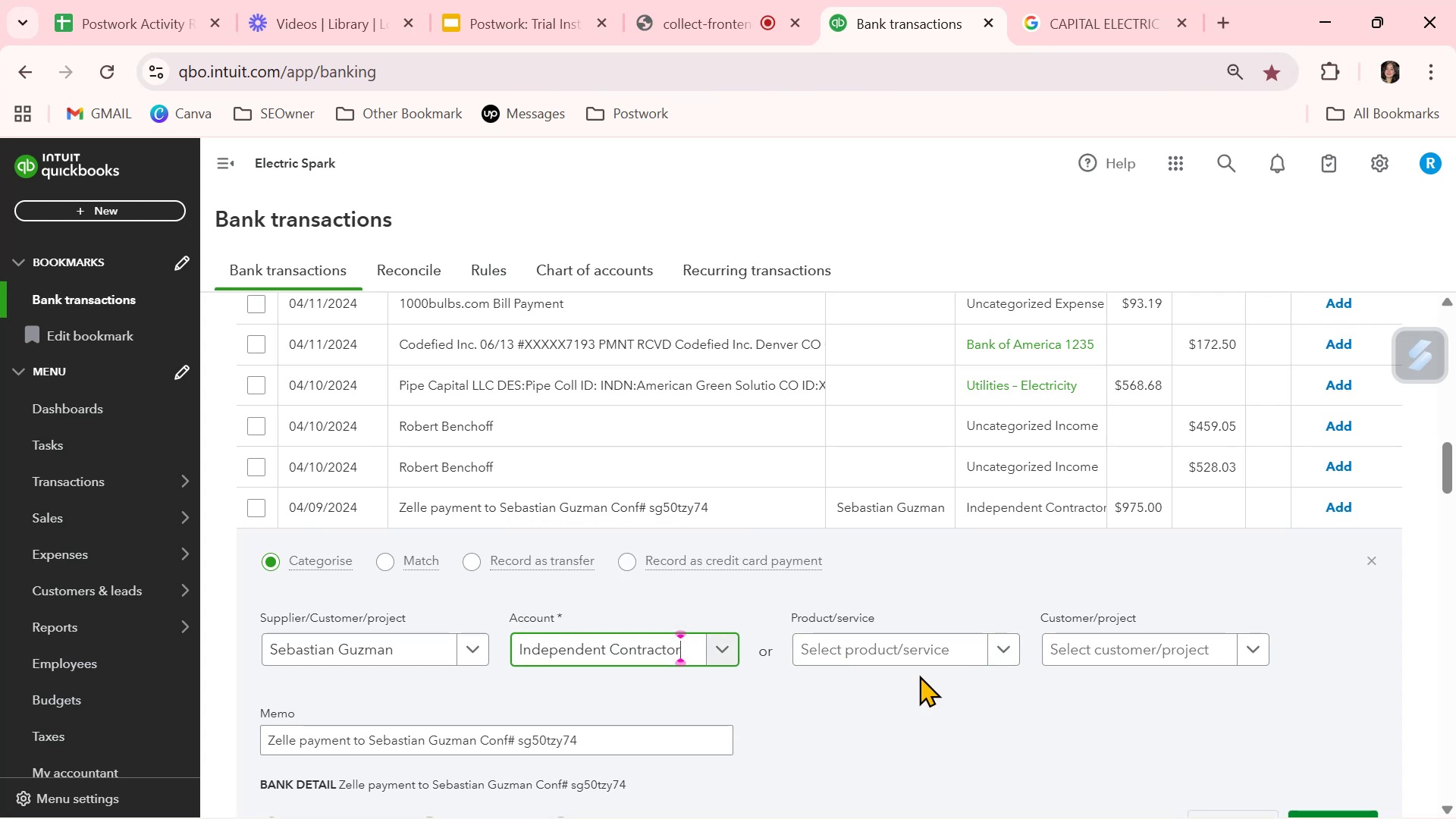 
scroll: coordinate [923, 676], scroll_direction: down, amount: 2.0
 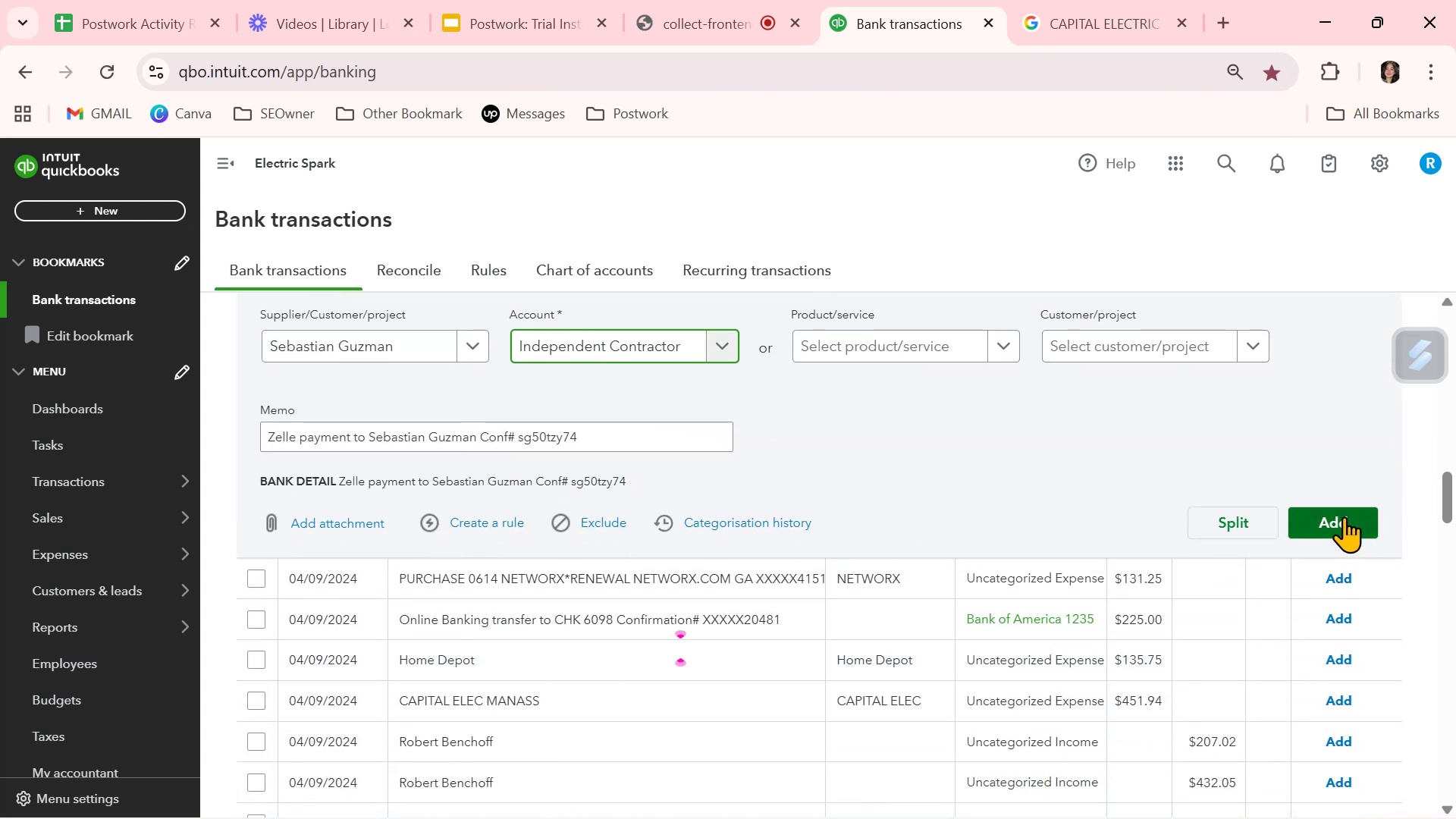 
left_click([1344, 516])
 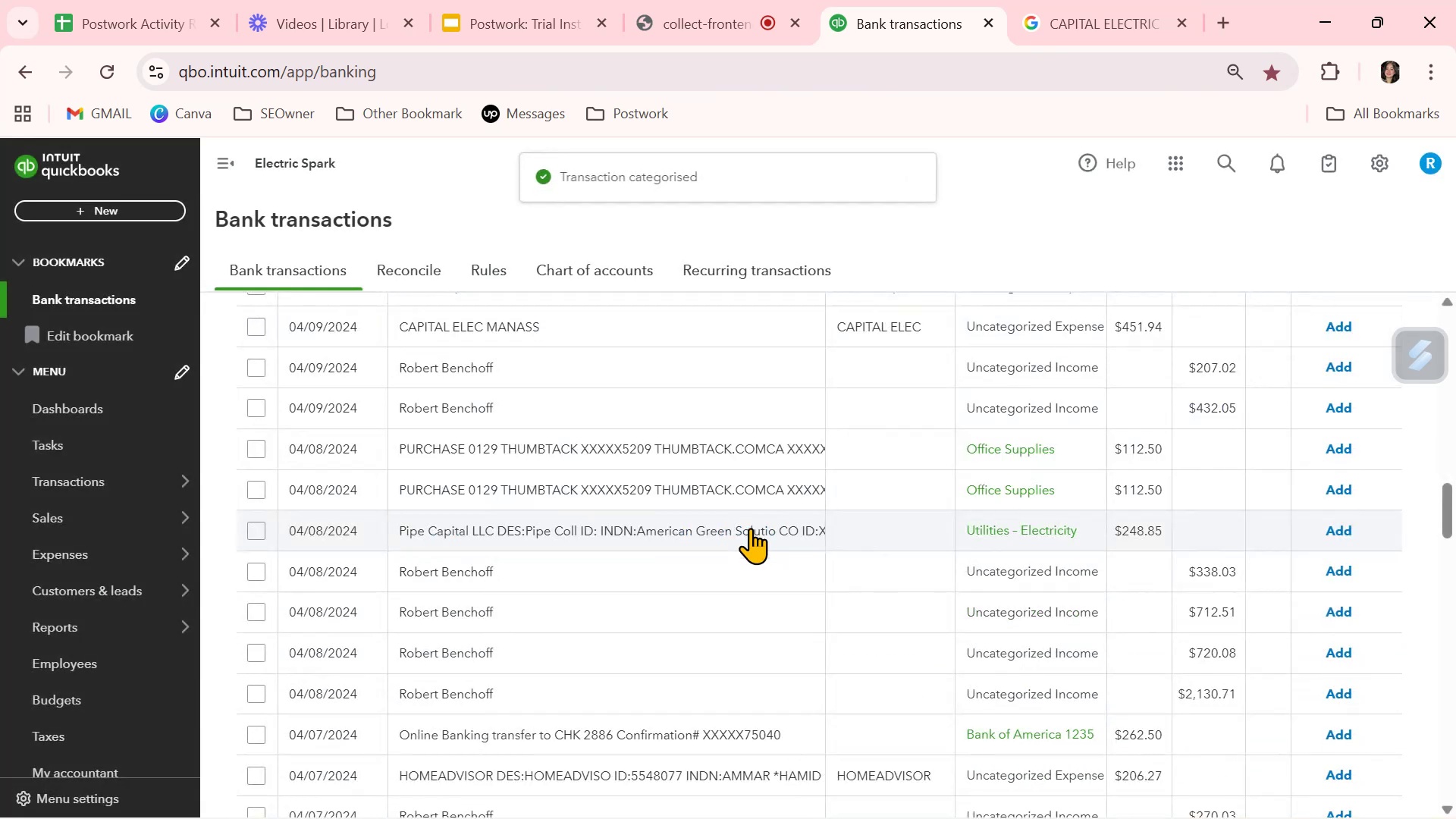 
scroll: coordinate [752, 526], scroll_direction: up, amount: 11.0
 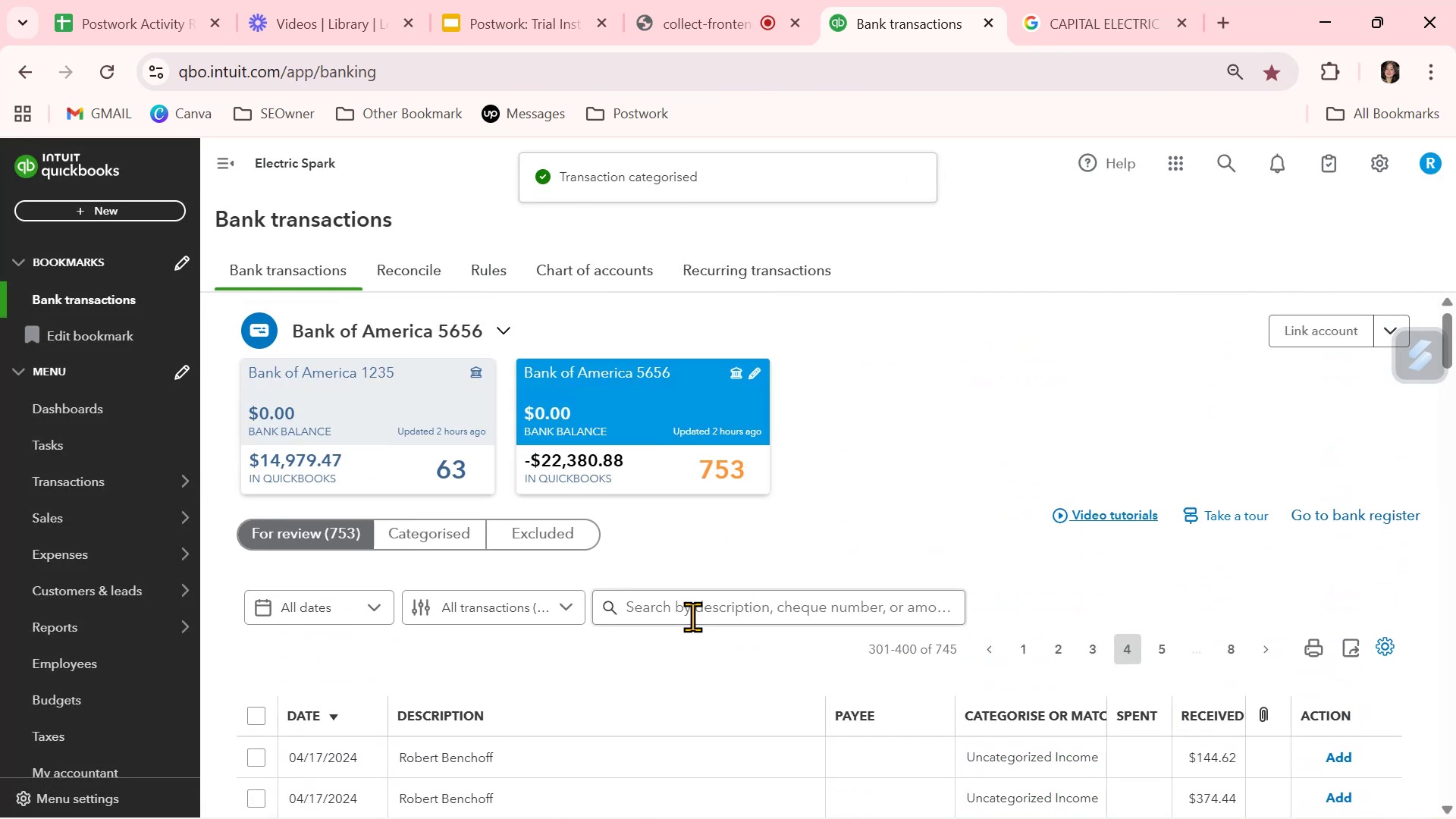 
left_click([692, 617])
 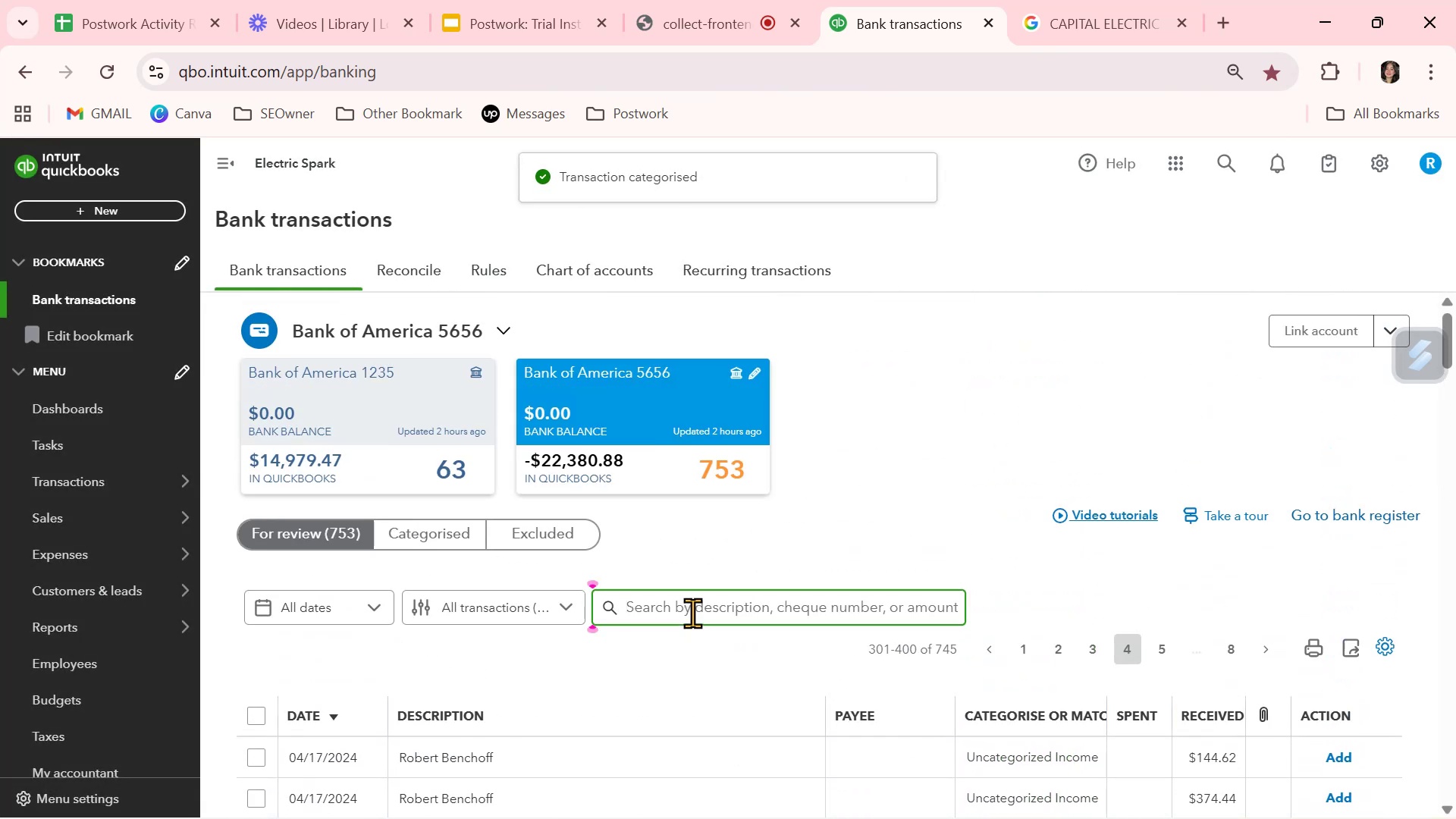 
type(zelle)
 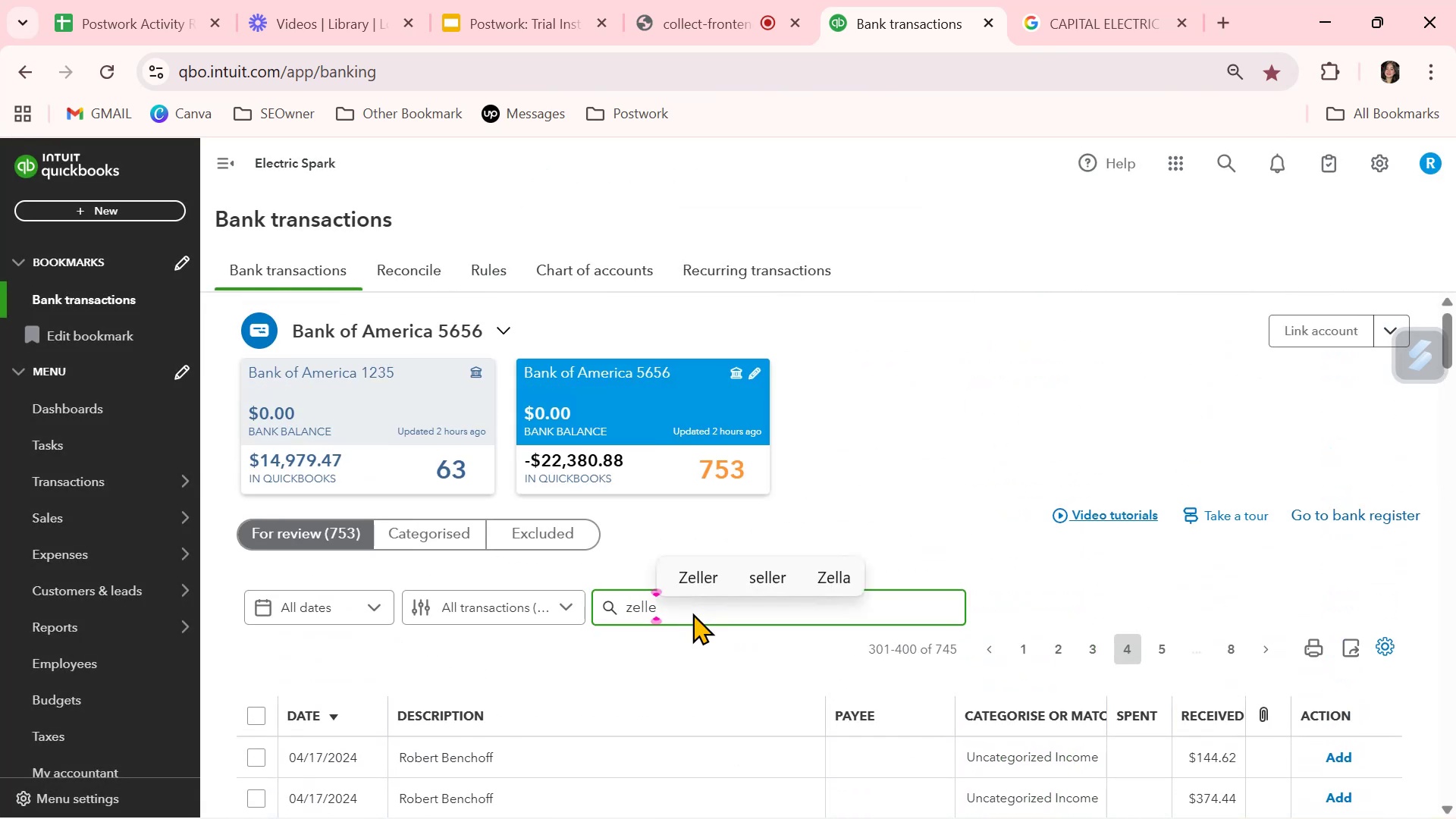 
key(Enter)
 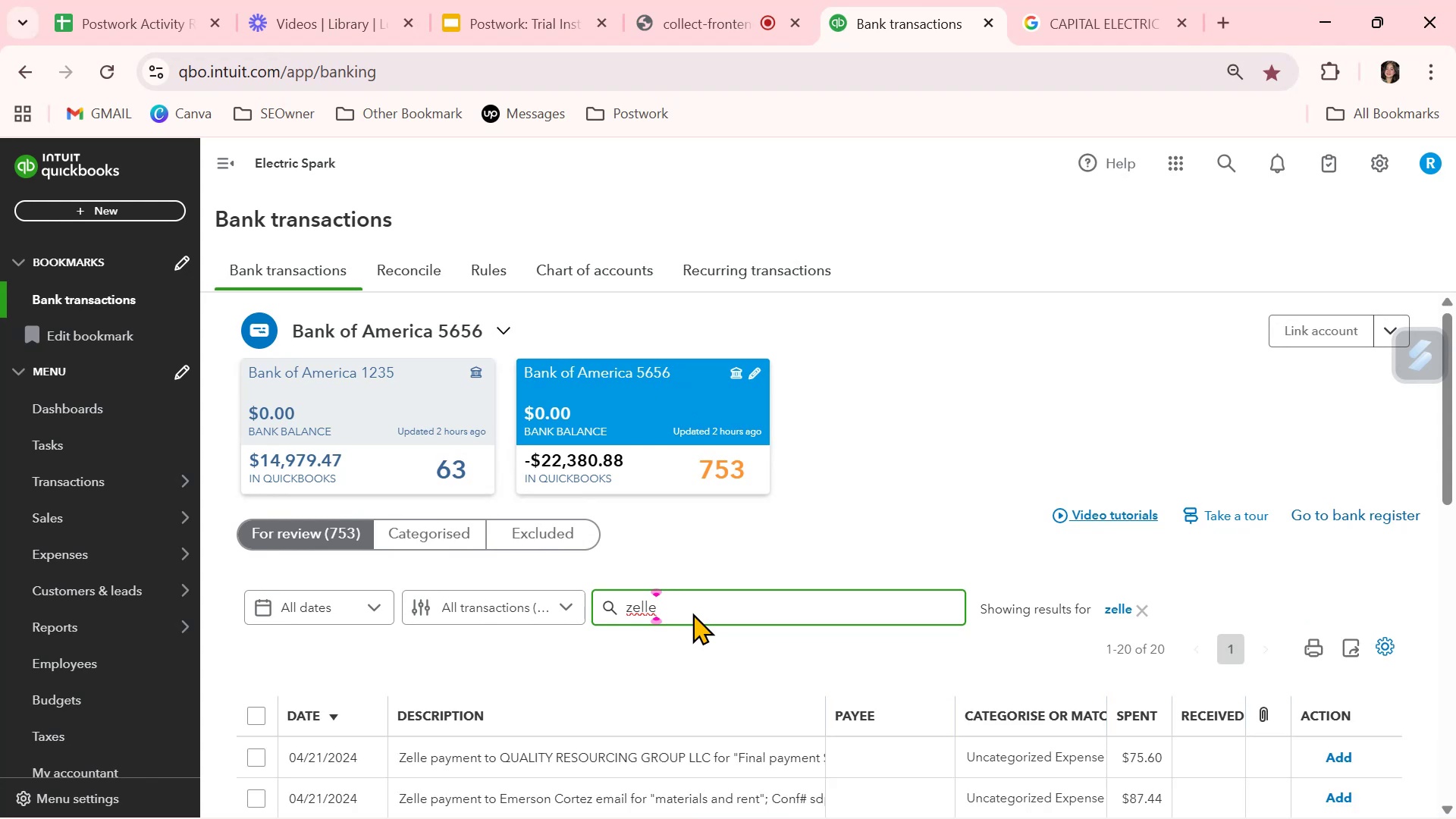 
scroll: coordinate [719, 688], scroll_direction: down, amount: 12.0
 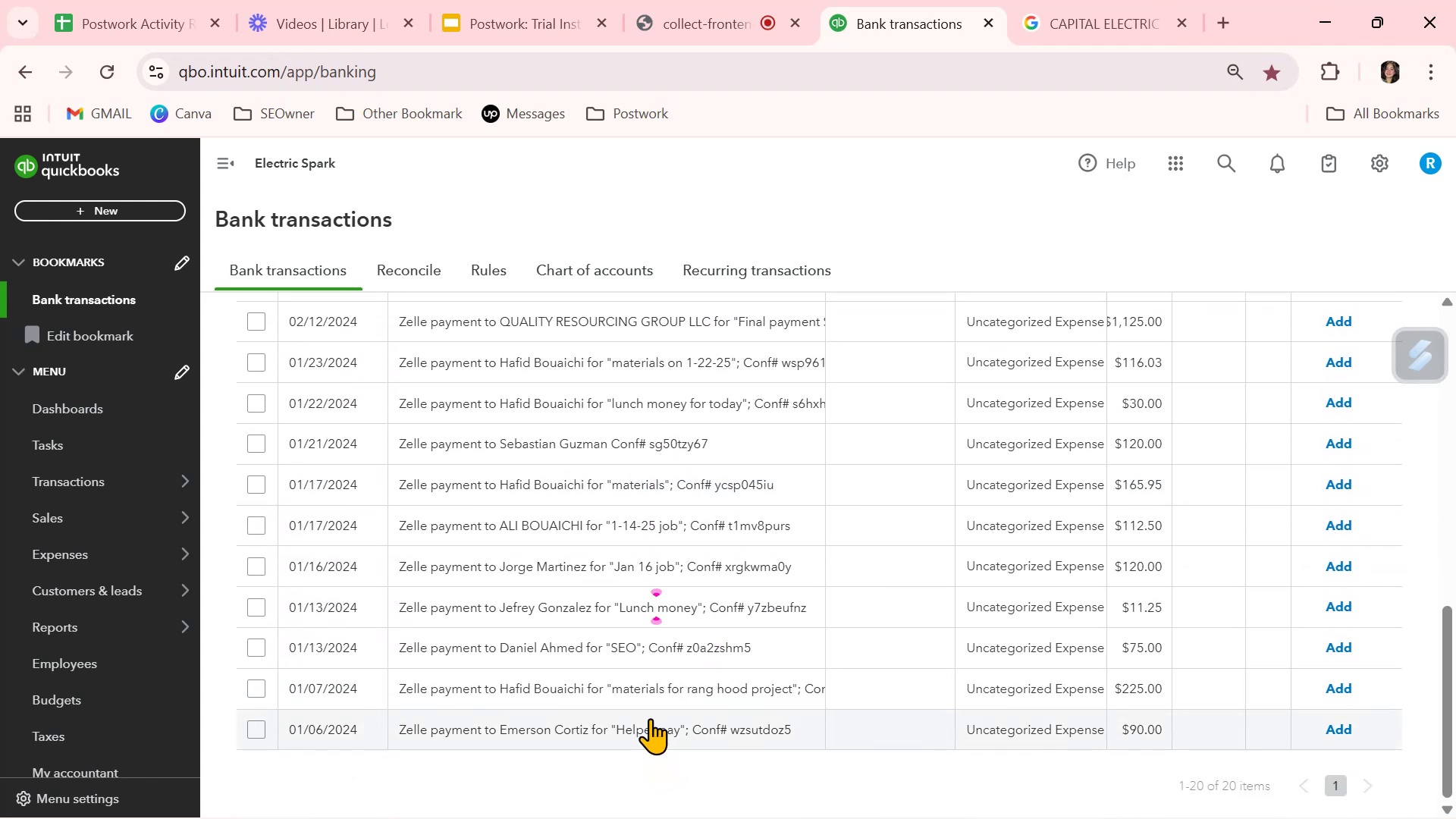 
left_click([613, 686])
 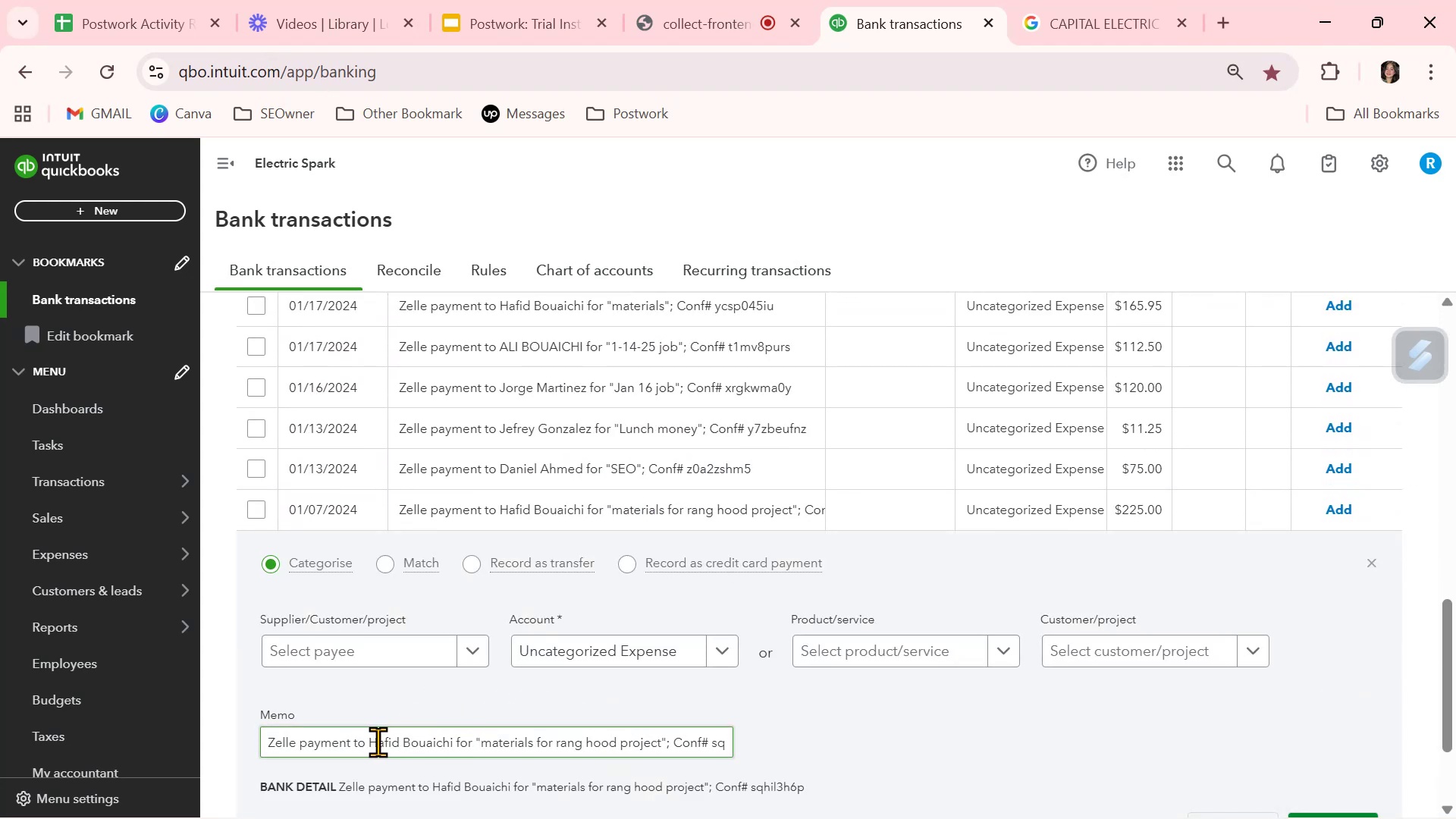 
left_click_drag(start_coordinate=[369, 742], to_coordinate=[453, 743])
 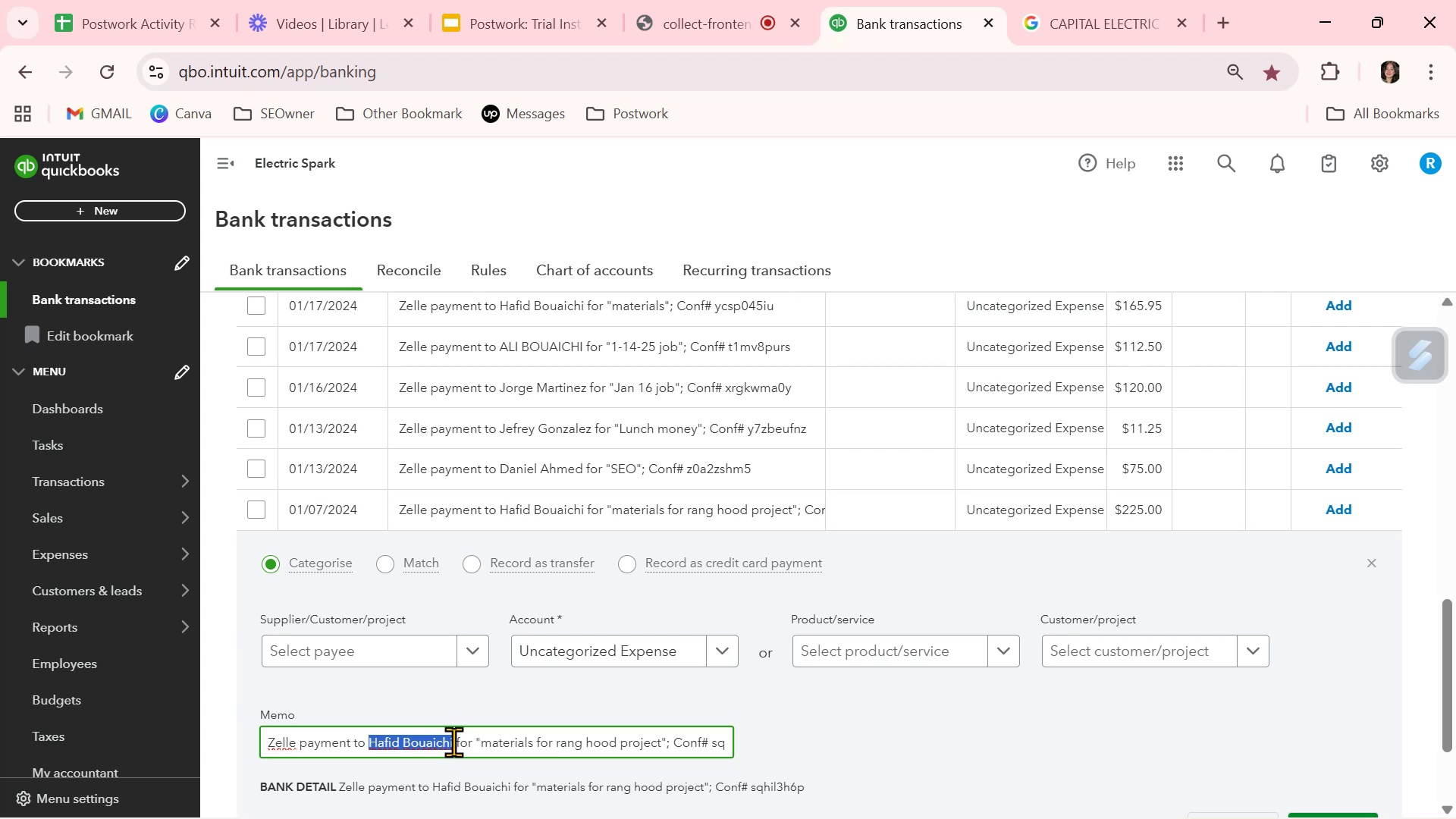 
key(Control+ControlLeft)
 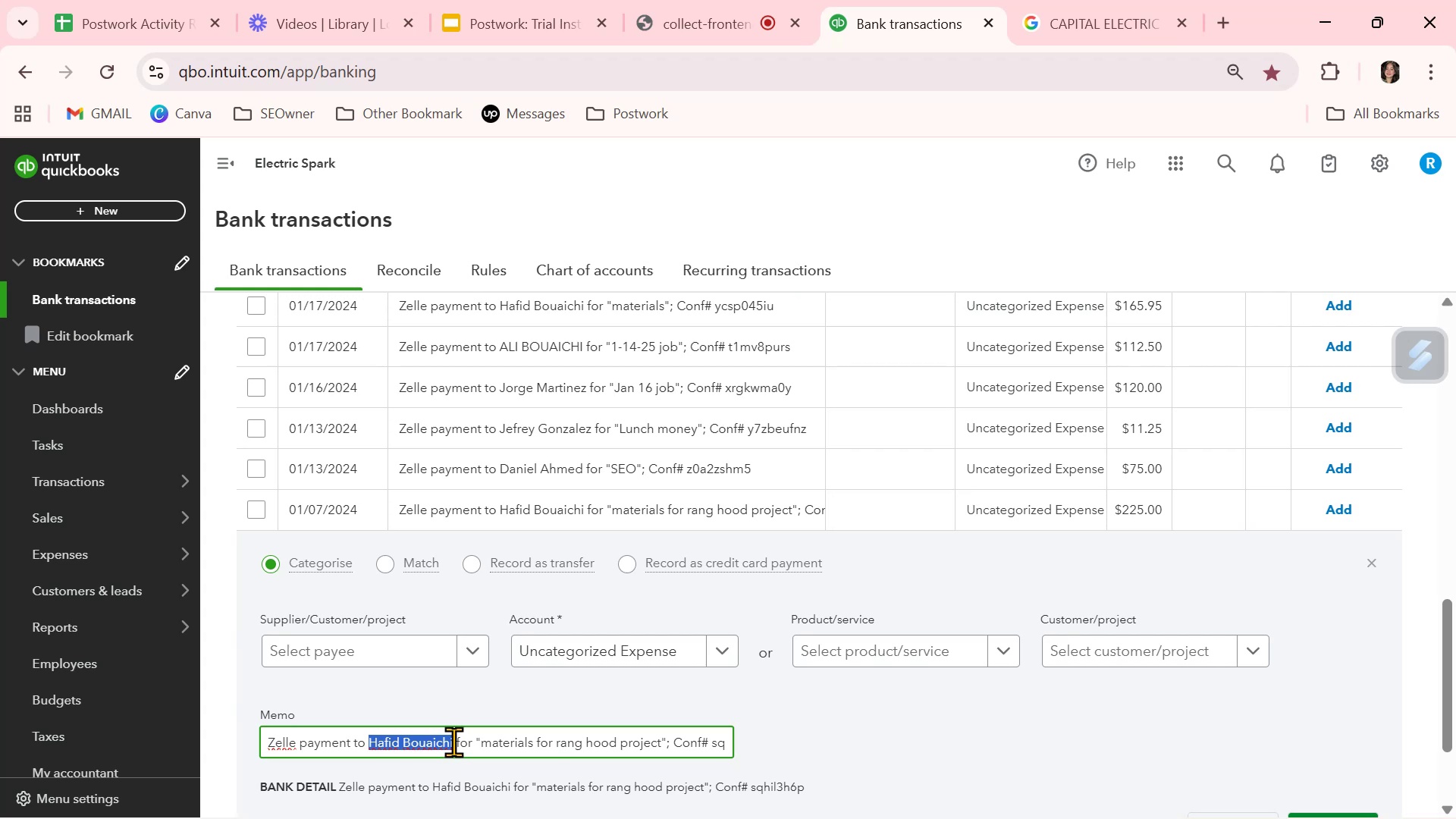 
key(Control+C)
 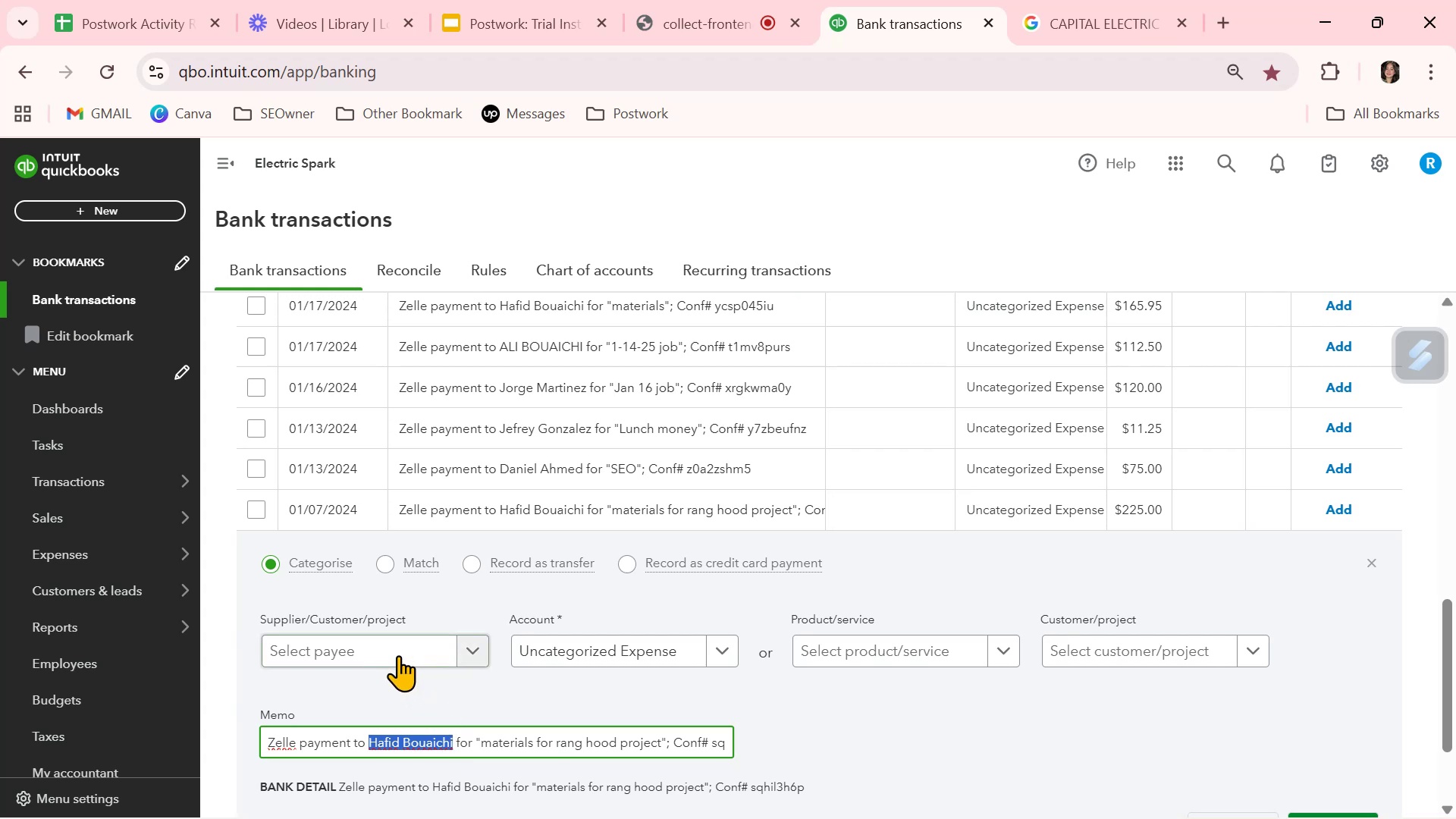 
left_click([397, 653])
 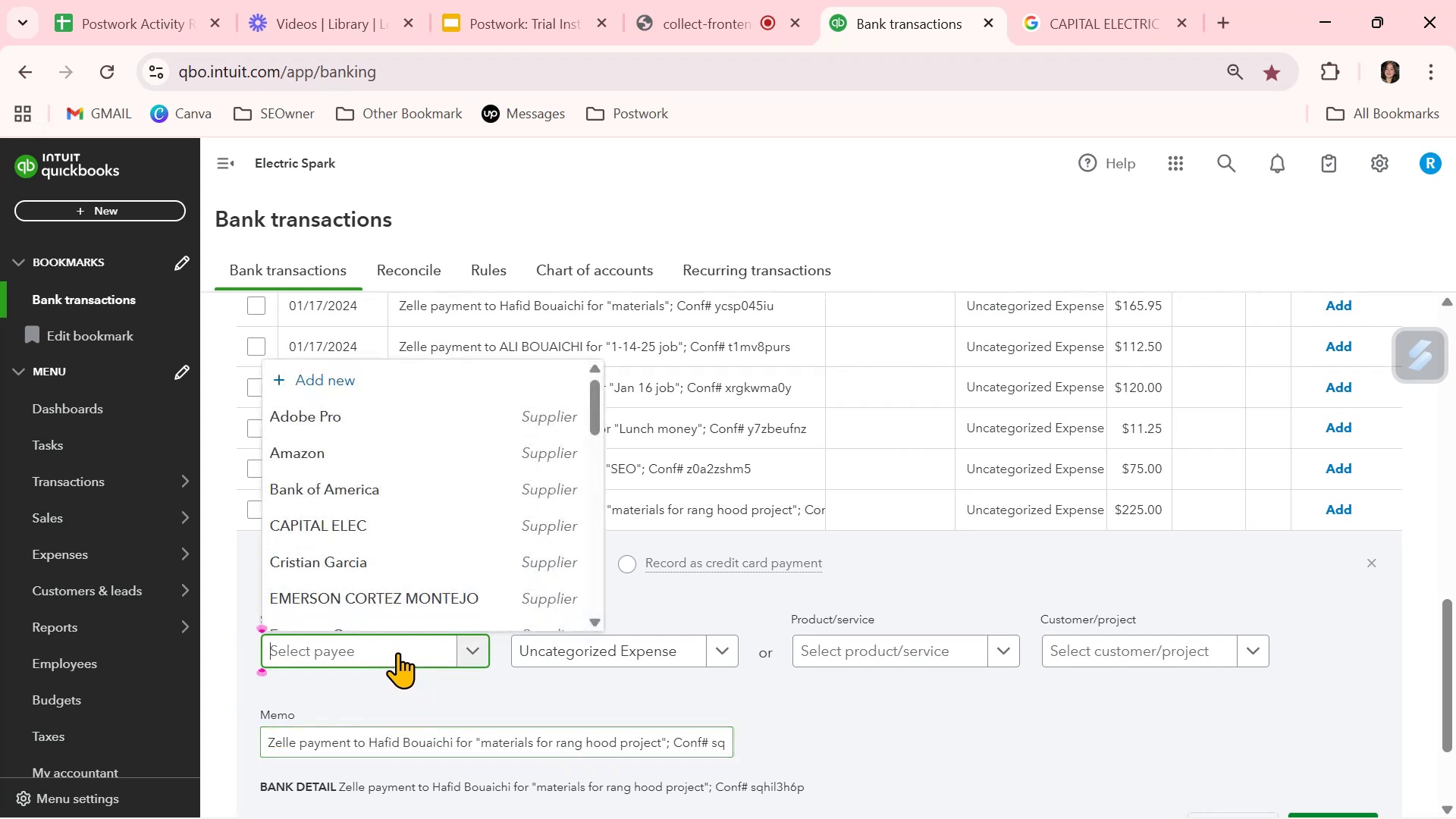 
key(Control+ControlLeft)
 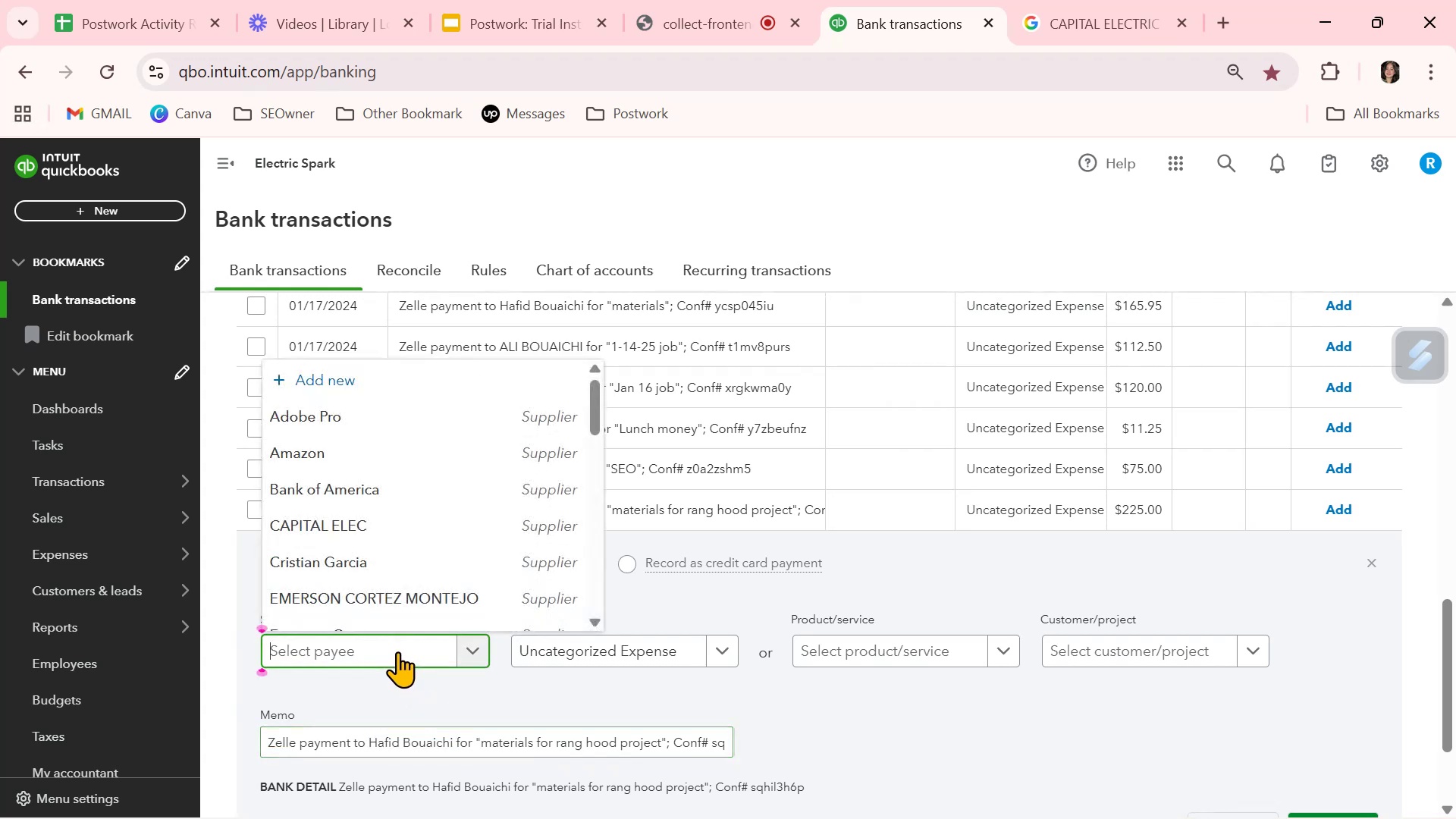 
key(Control+V)
 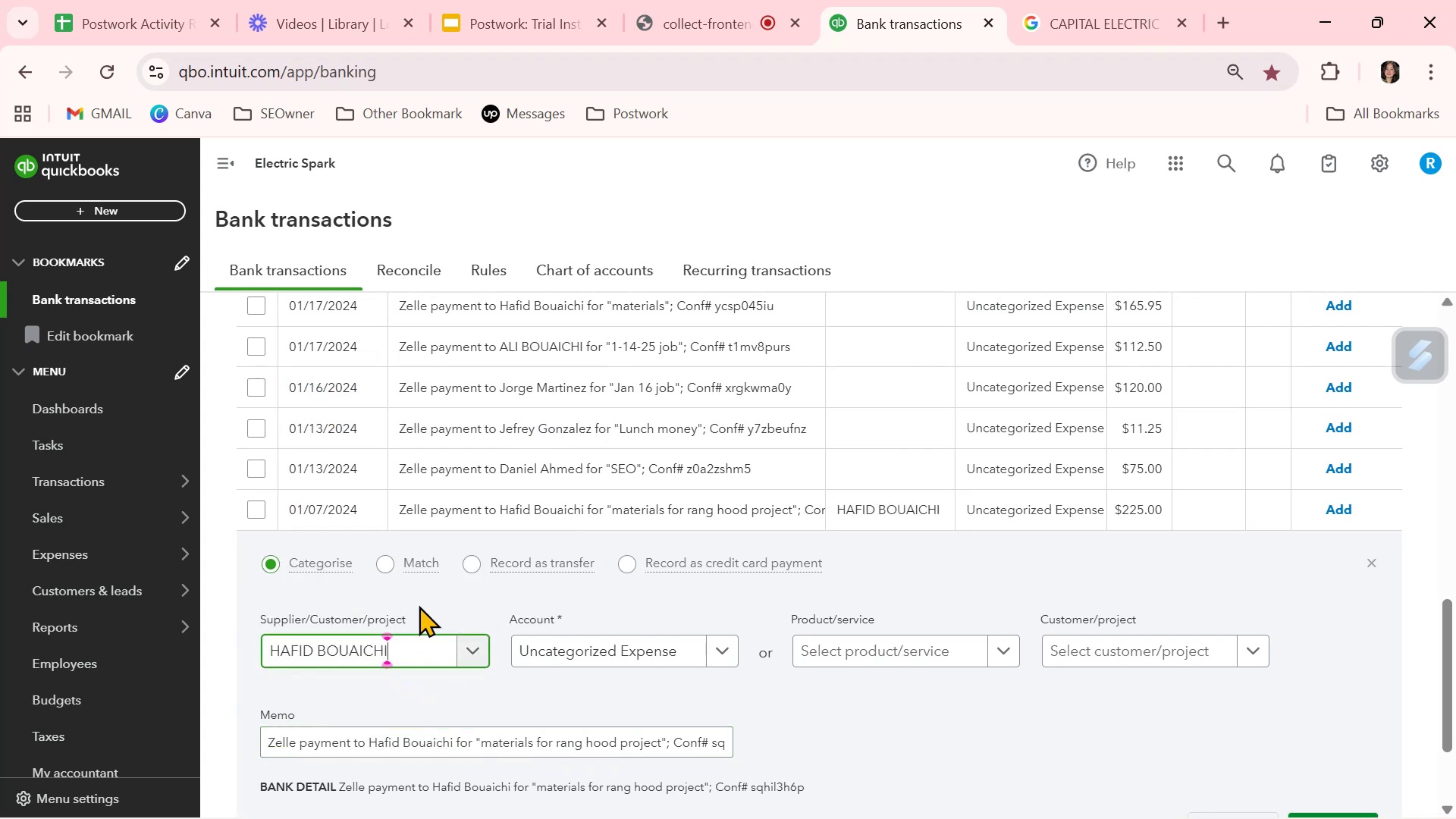 
left_click([730, 651])
 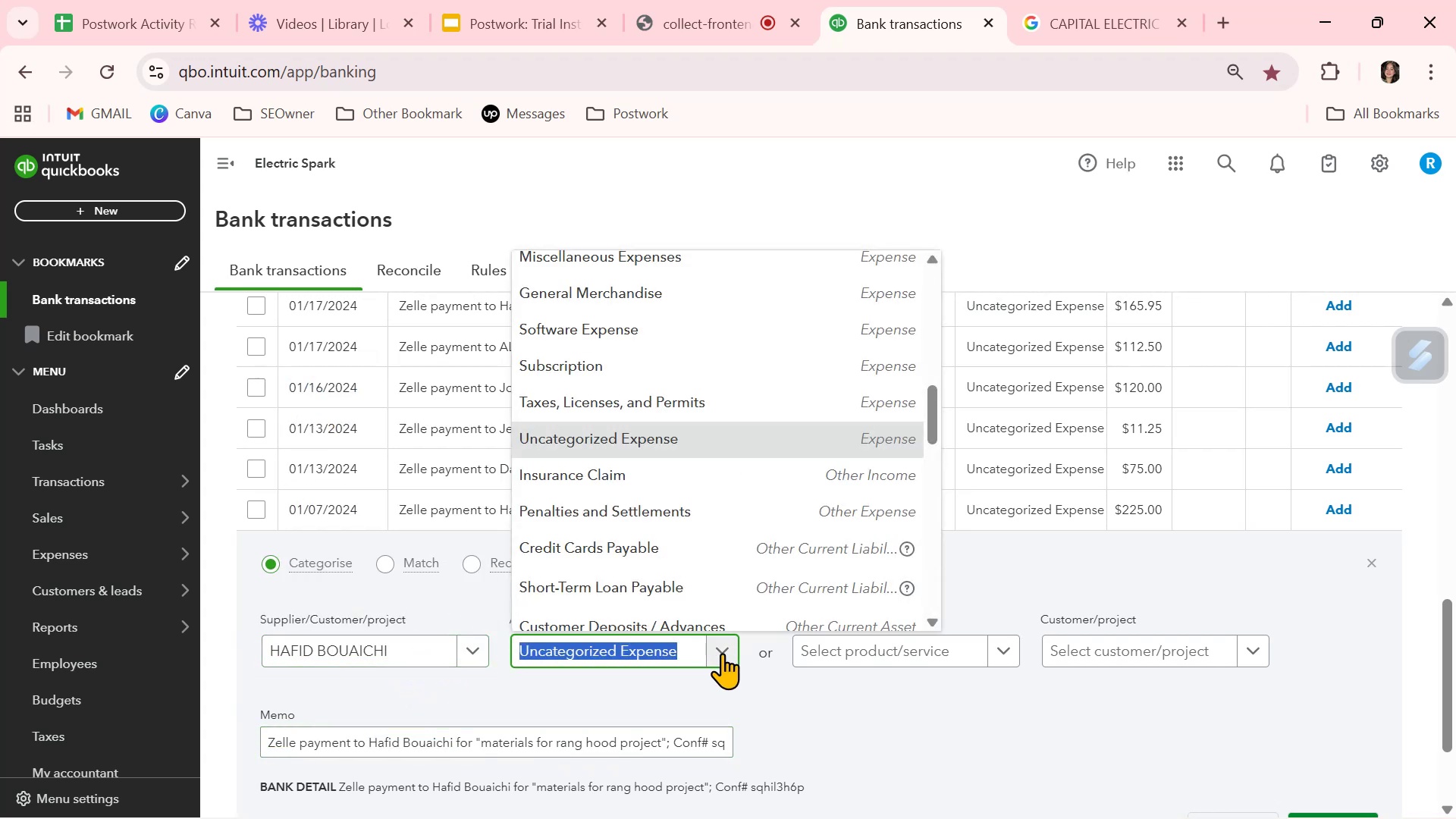 
type(ind)
 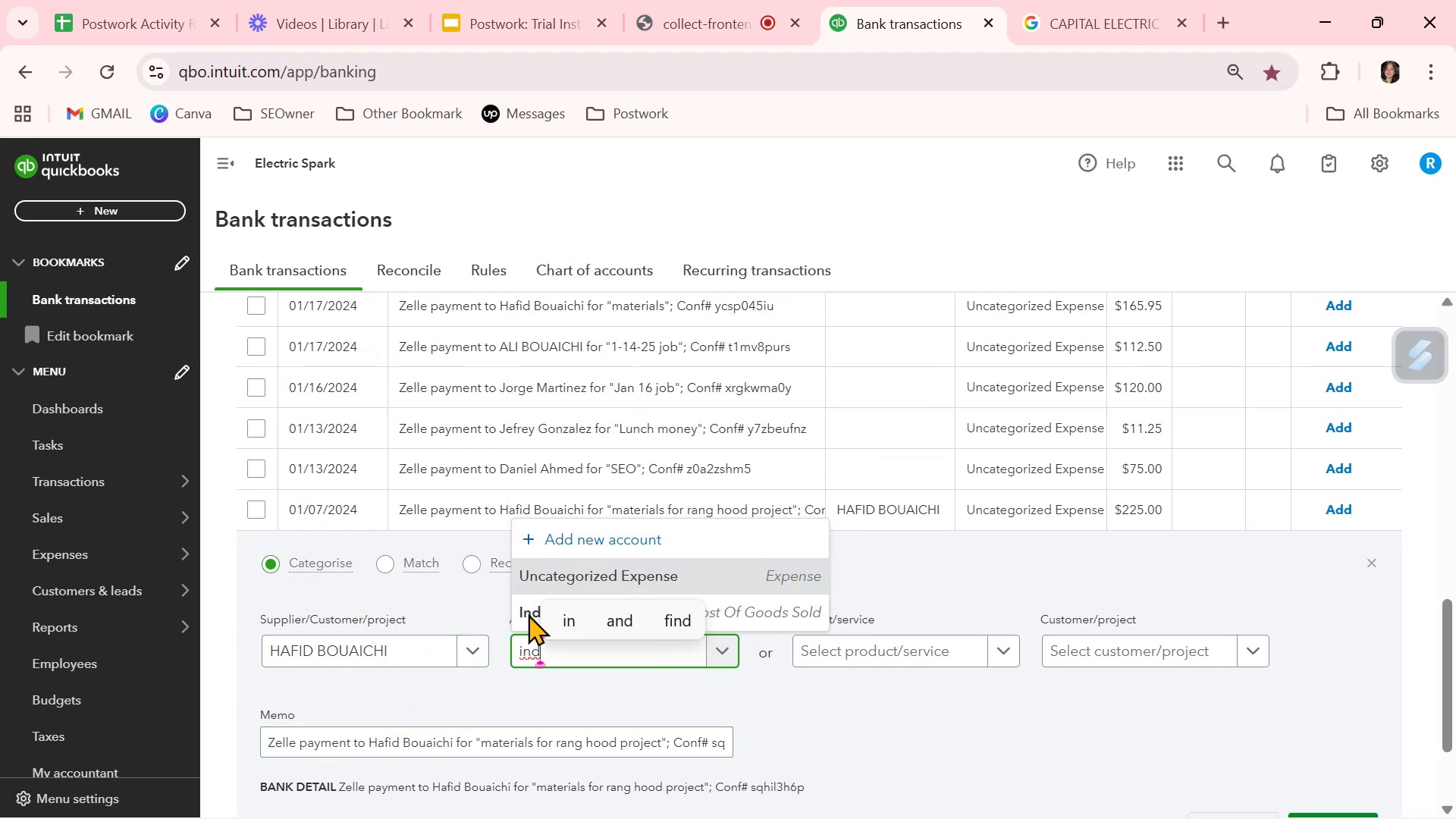 
left_click([522, 613])
 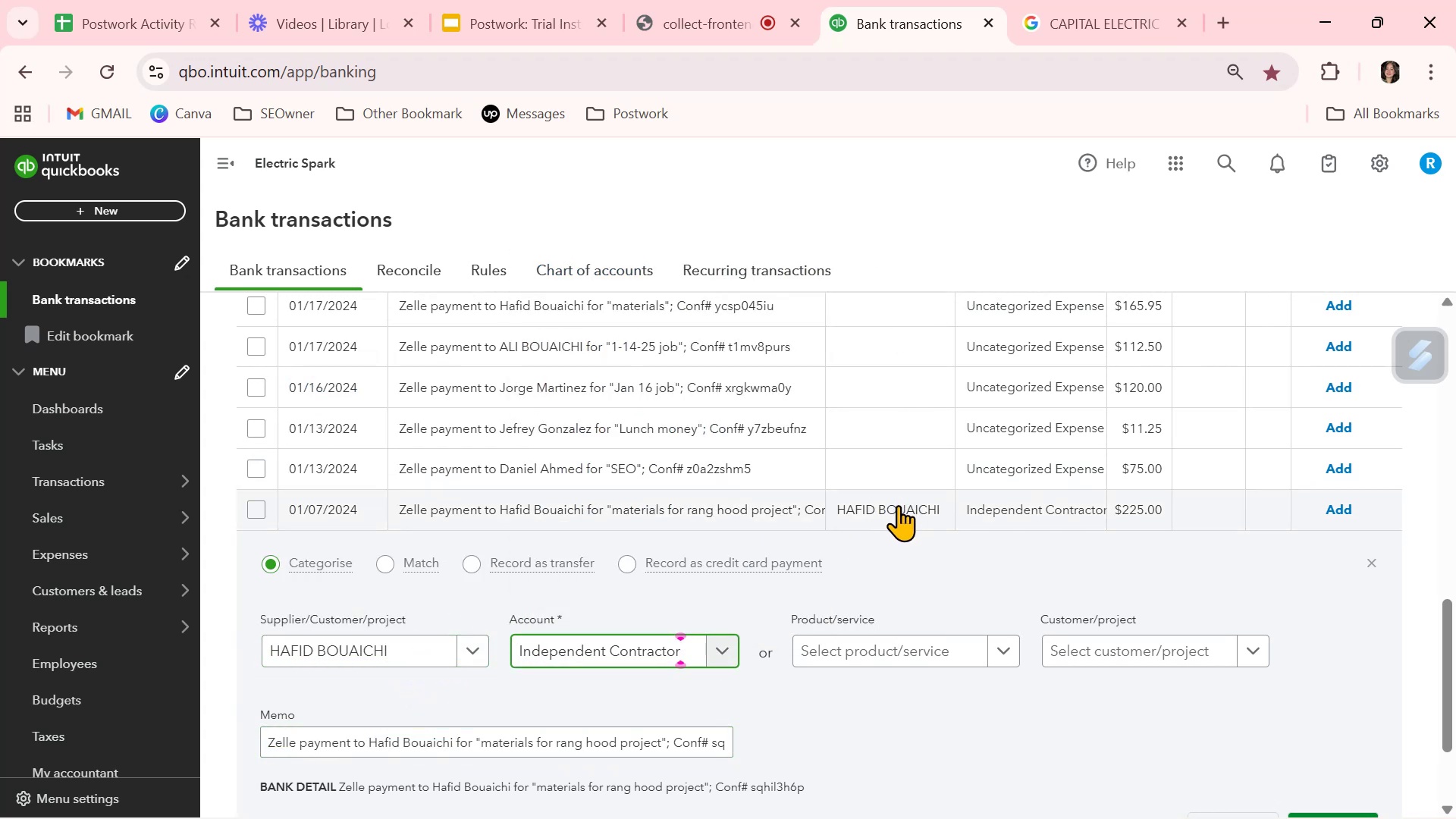 
left_click([898, 505])
 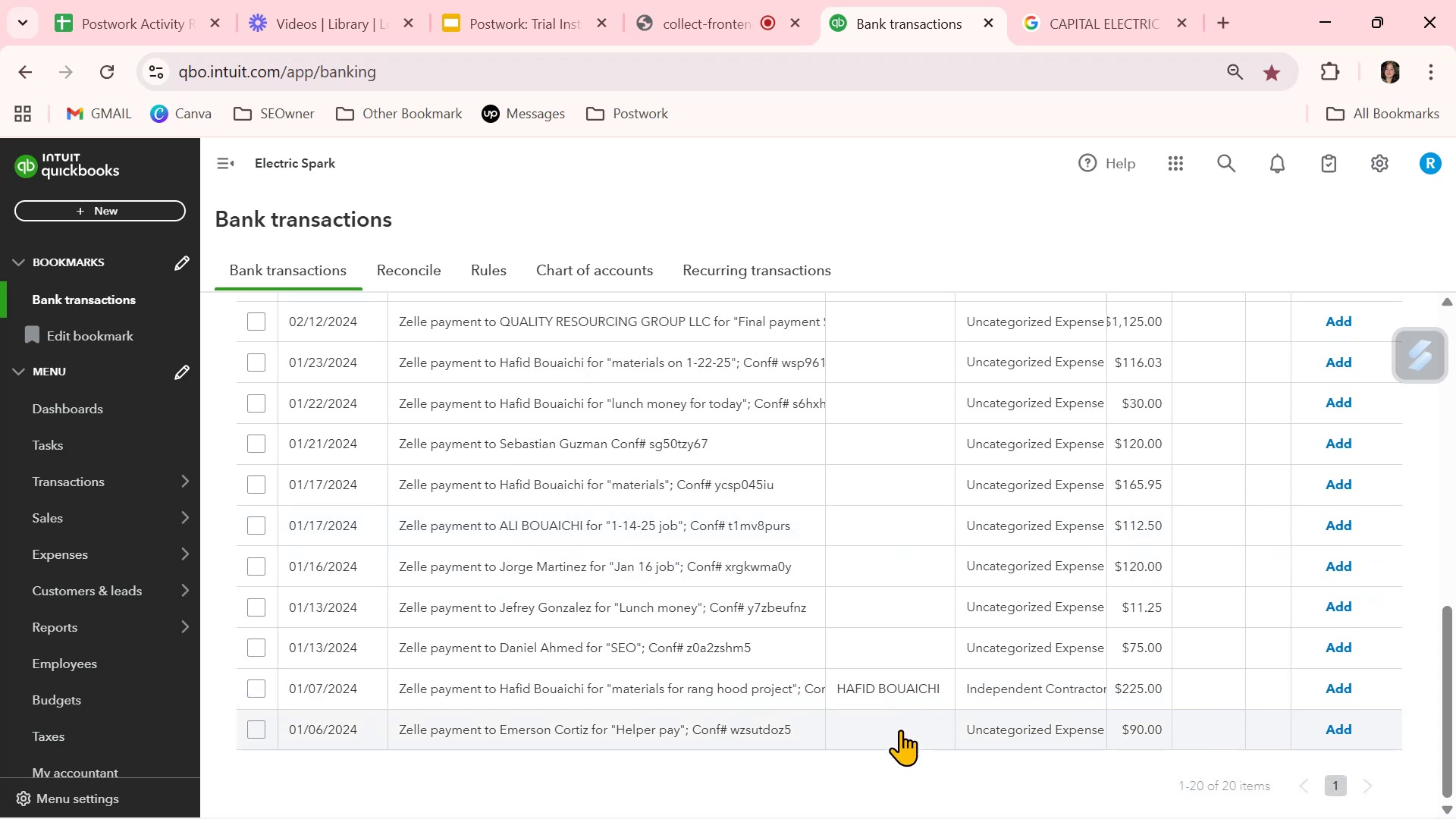 
left_click([899, 730])
 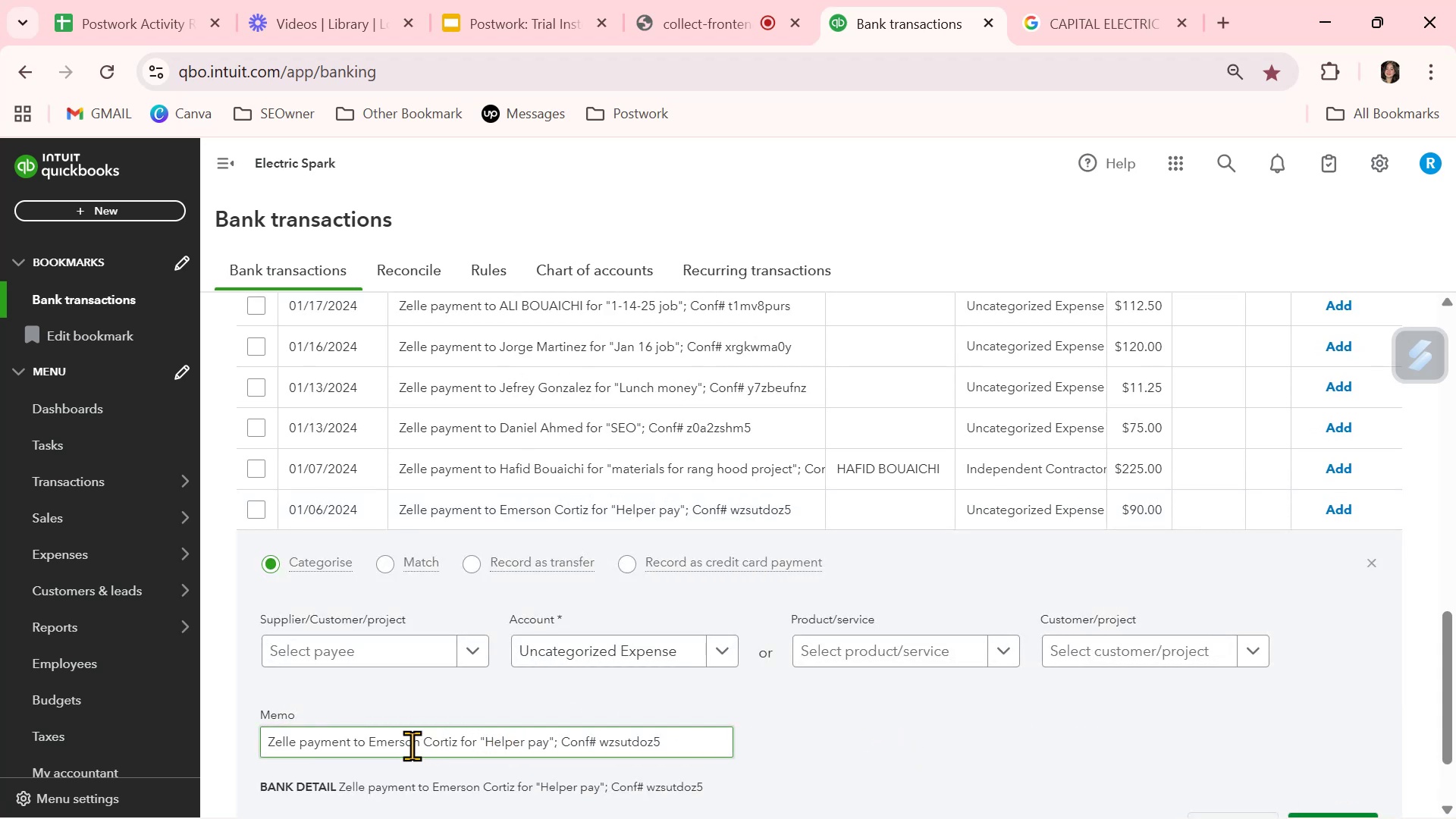 
left_click_drag(start_coordinate=[367, 741], to_coordinate=[417, 741])
 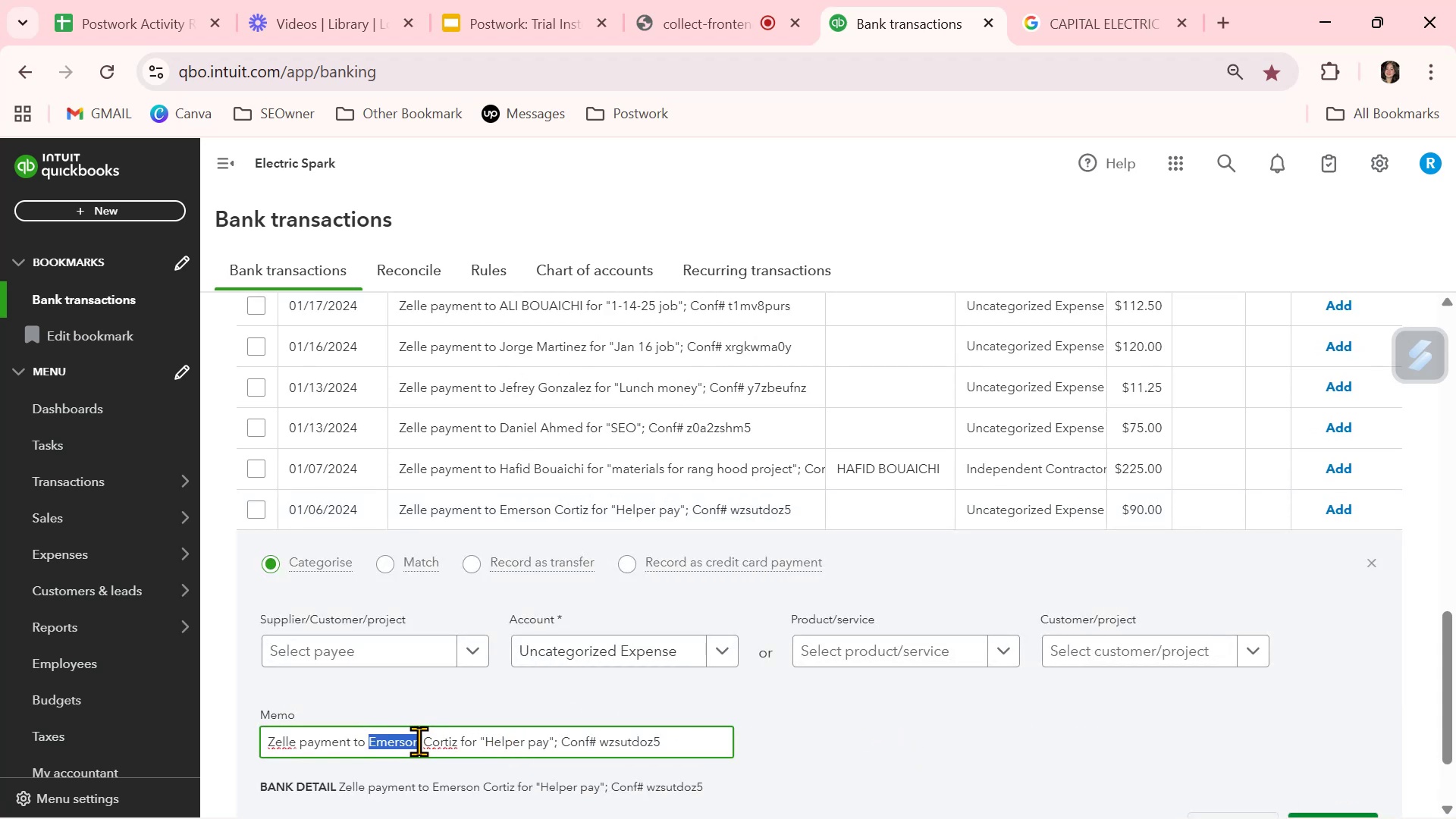 
key(Control+ControlLeft)
 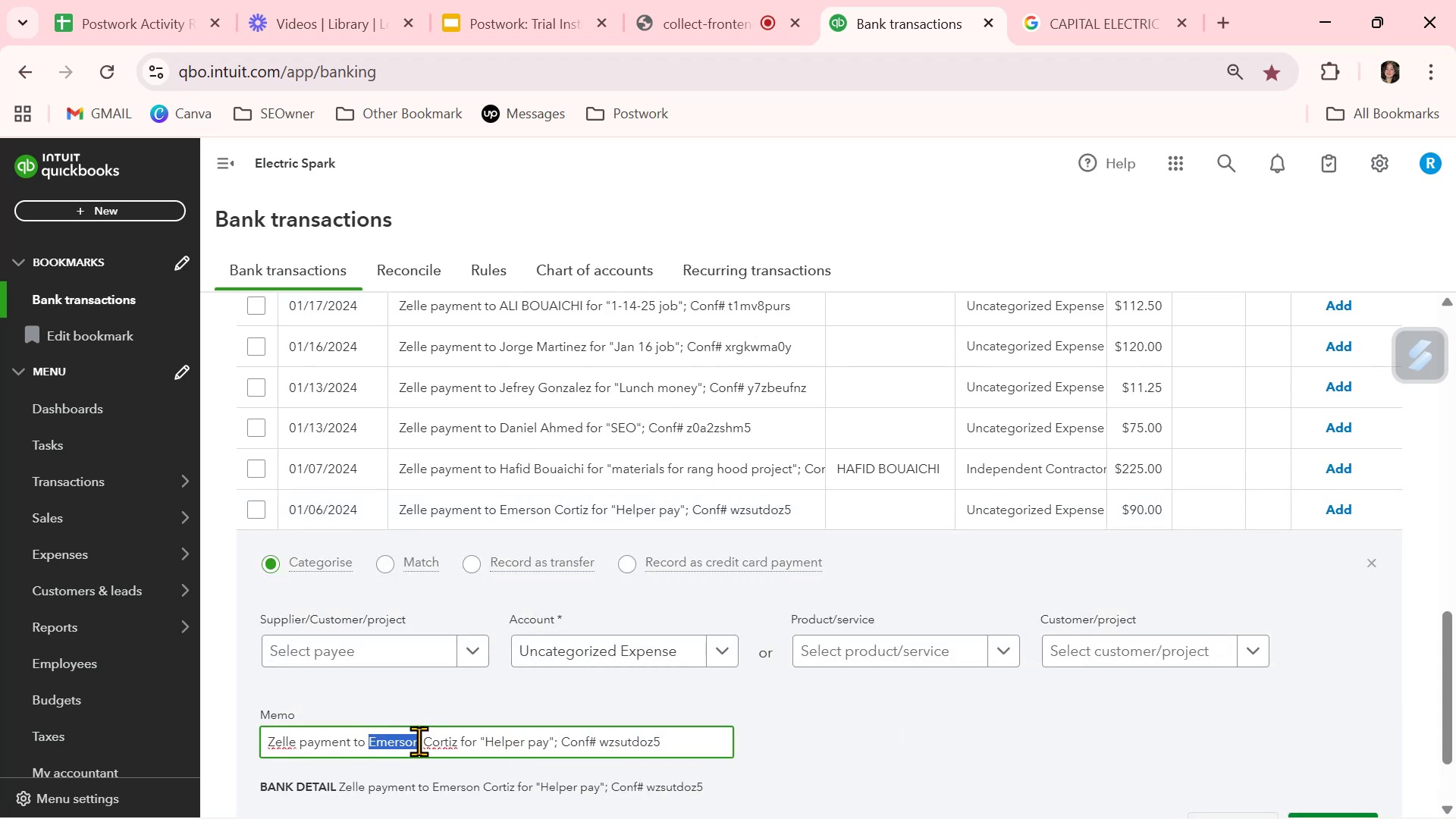 
key(Control+C)
 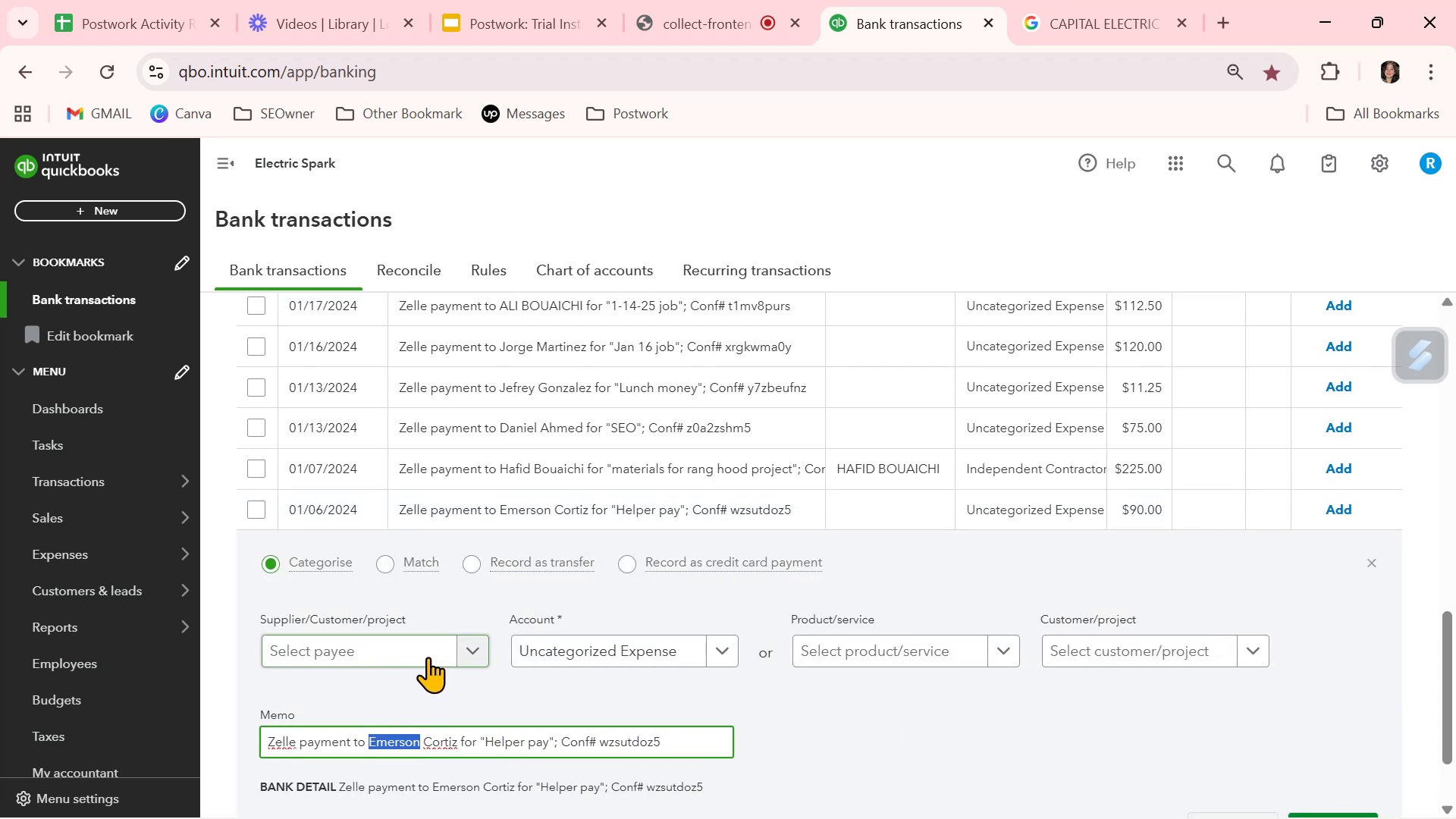 
left_click([428, 656])
 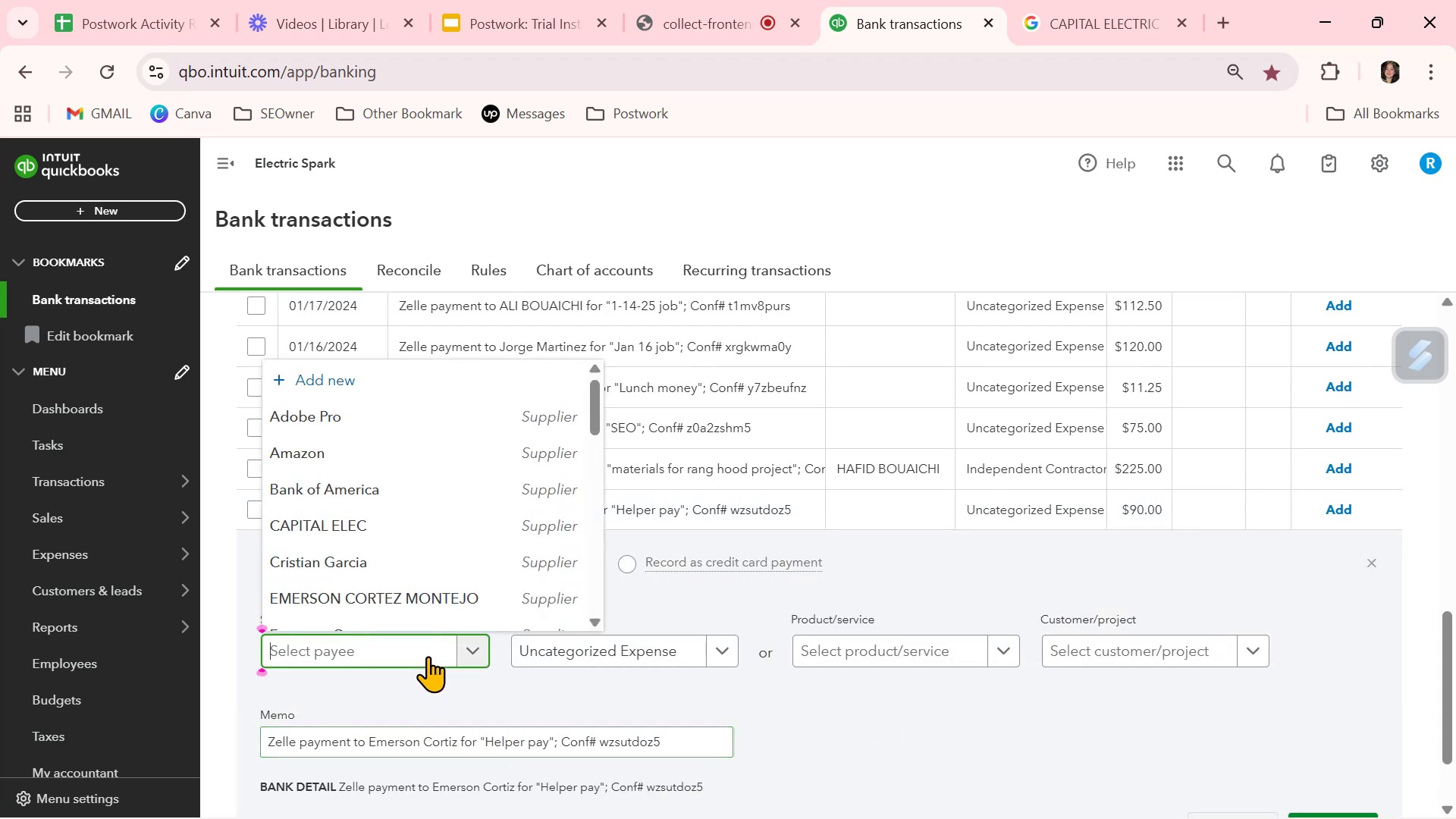 
key(Control+ControlLeft)
 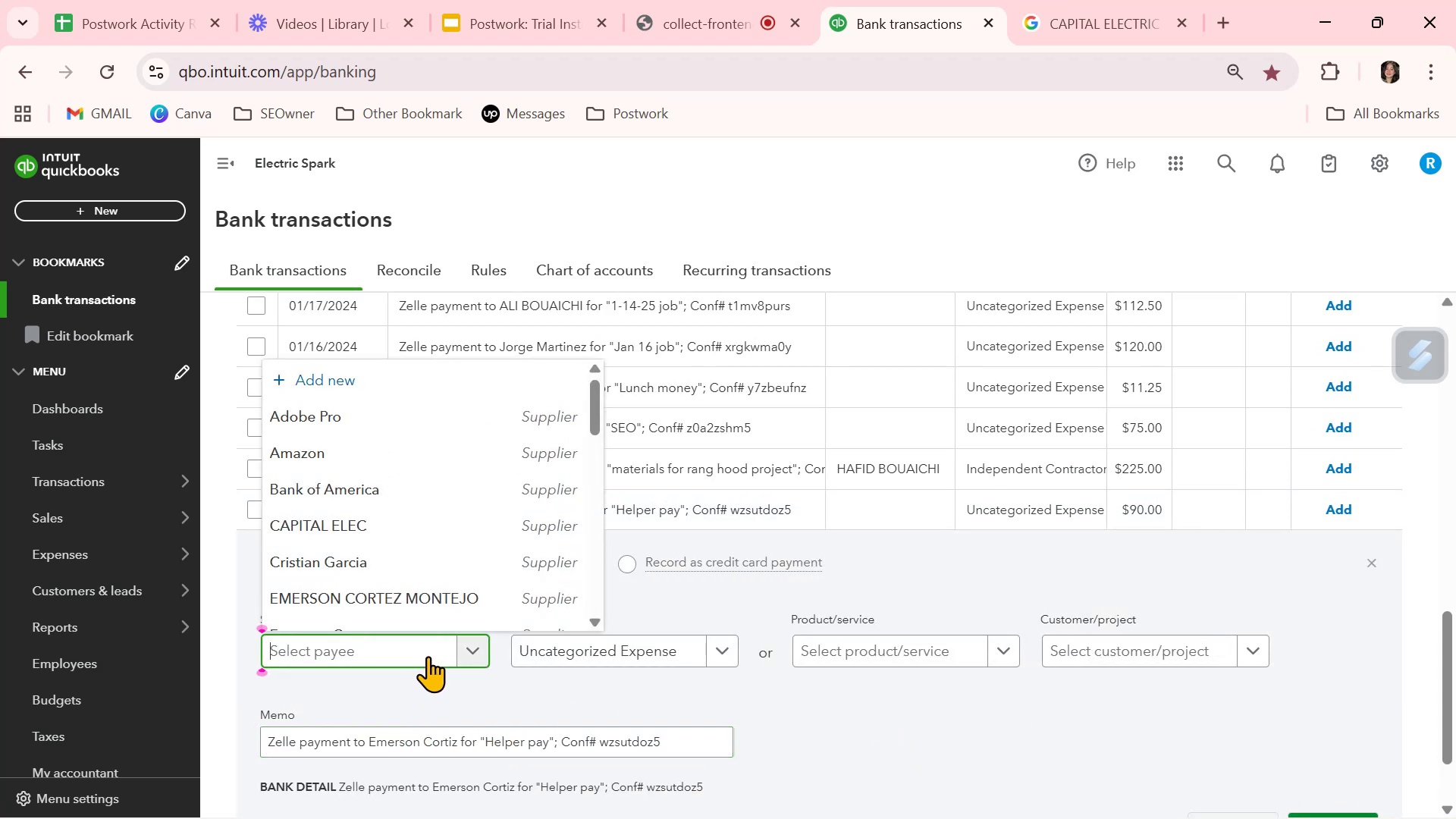 
key(Control+V)
 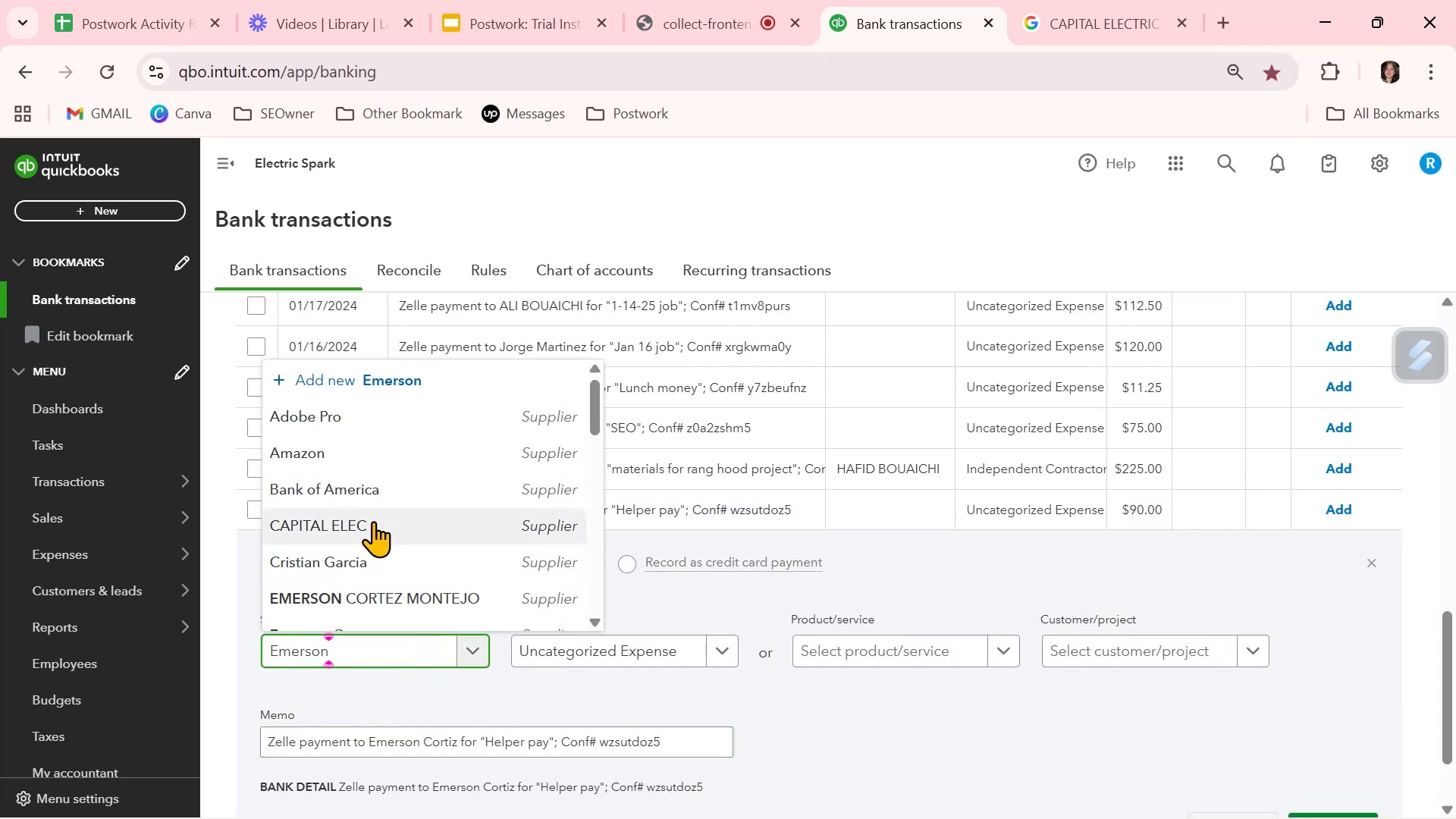 
scroll: coordinate [373, 521], scroll_direction: down, amount: 1.0
 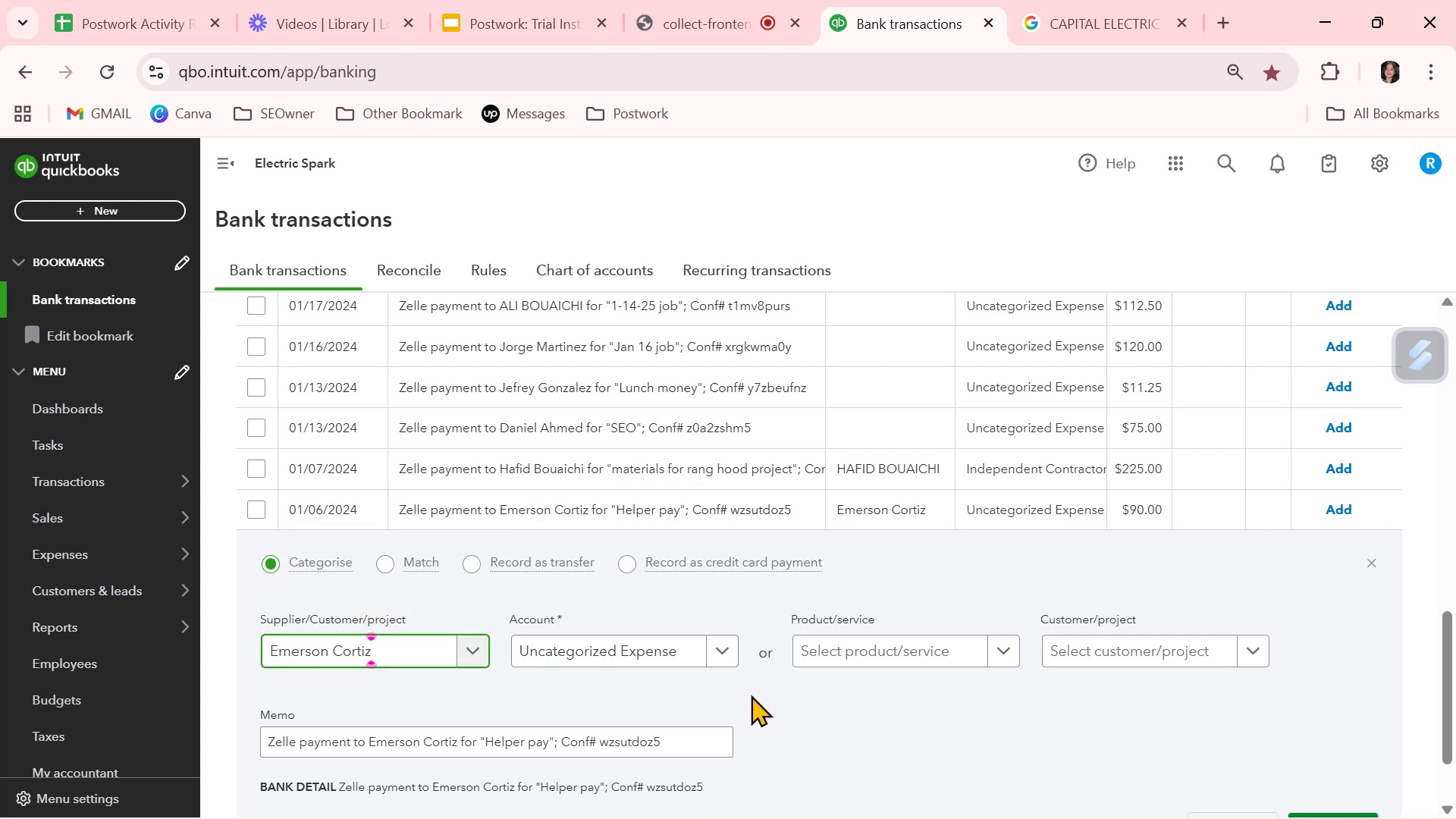 
left_click([720, 651])
 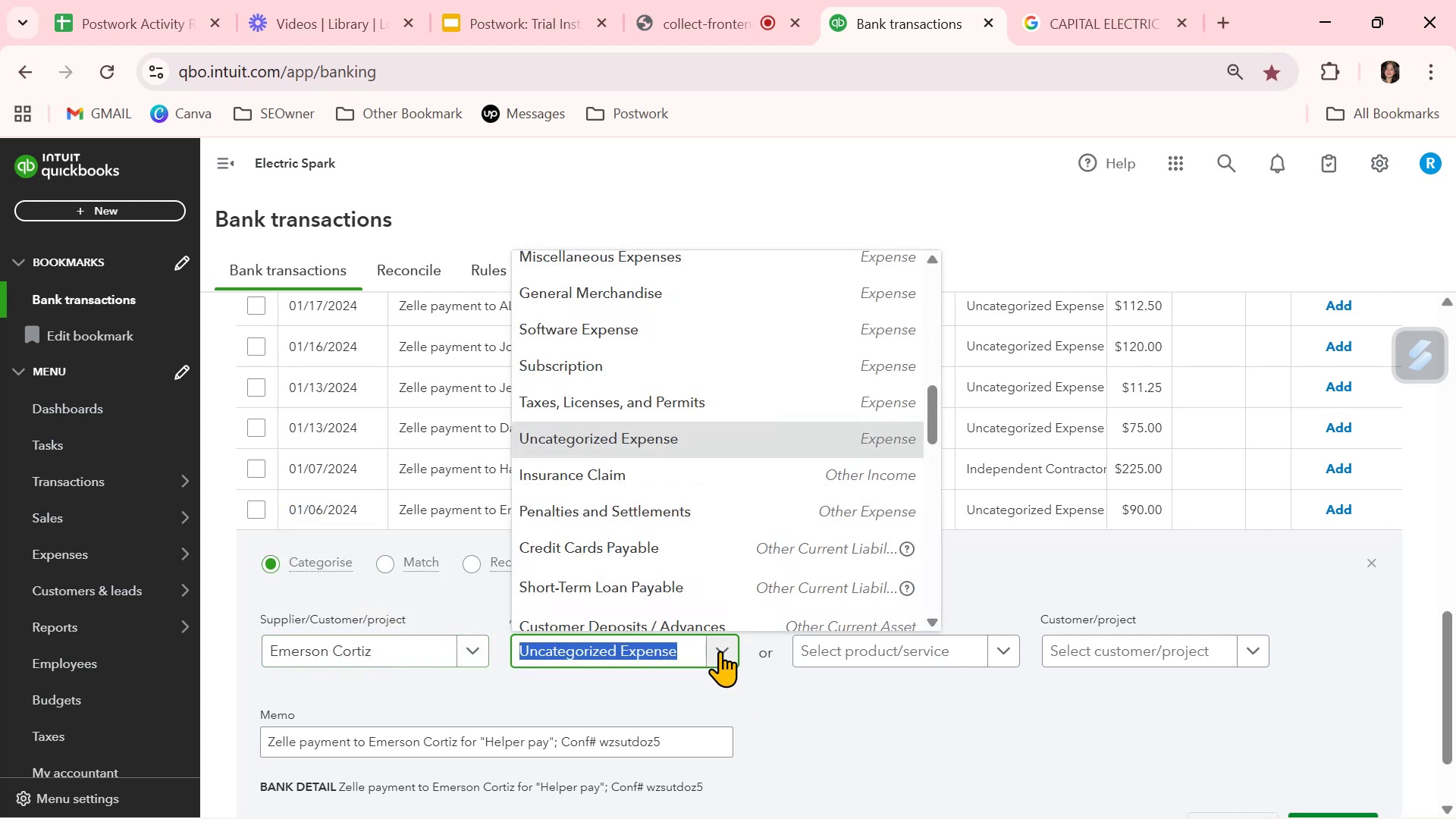 
type(inde)
 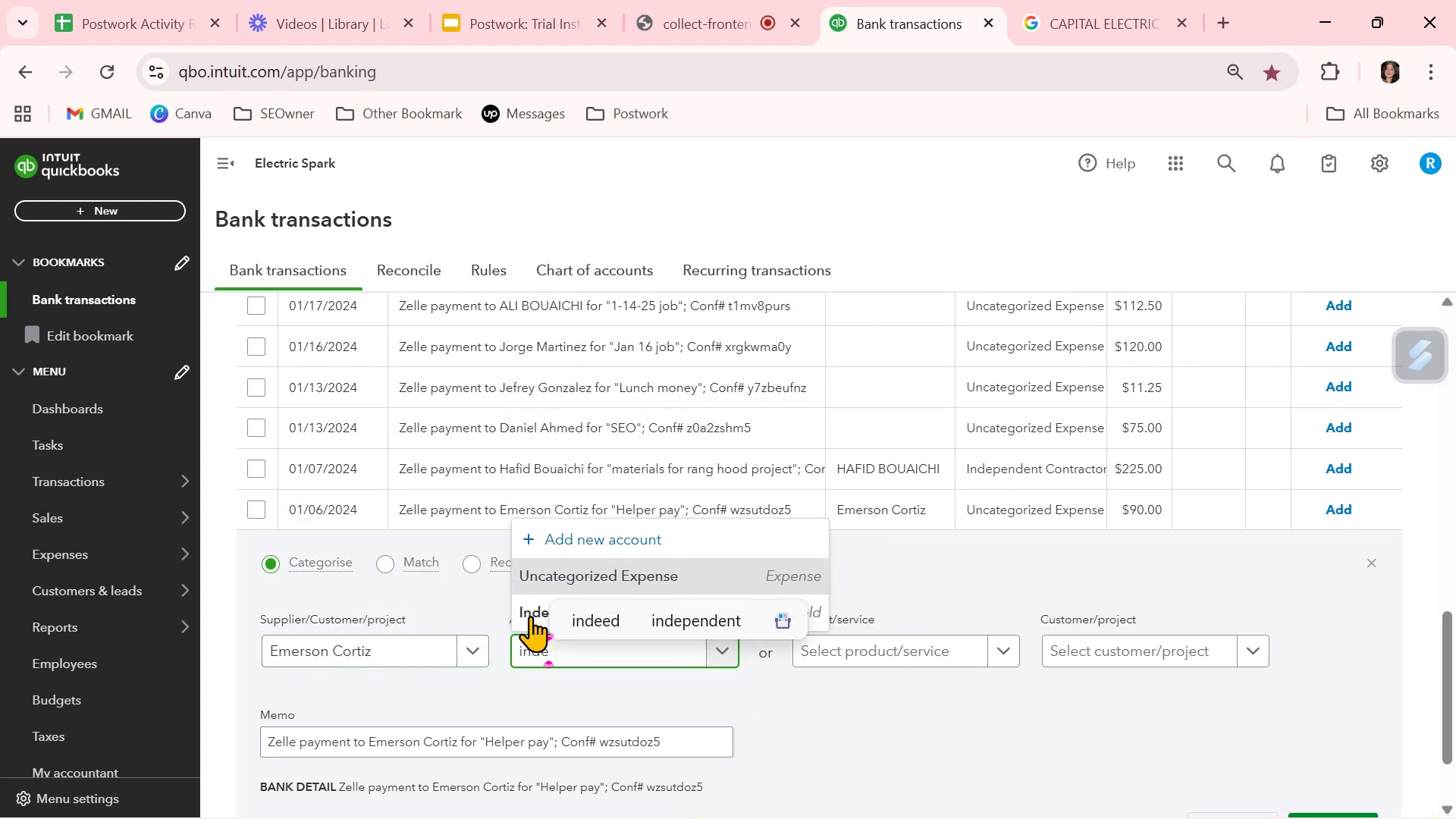 
left_click([535, 618])
 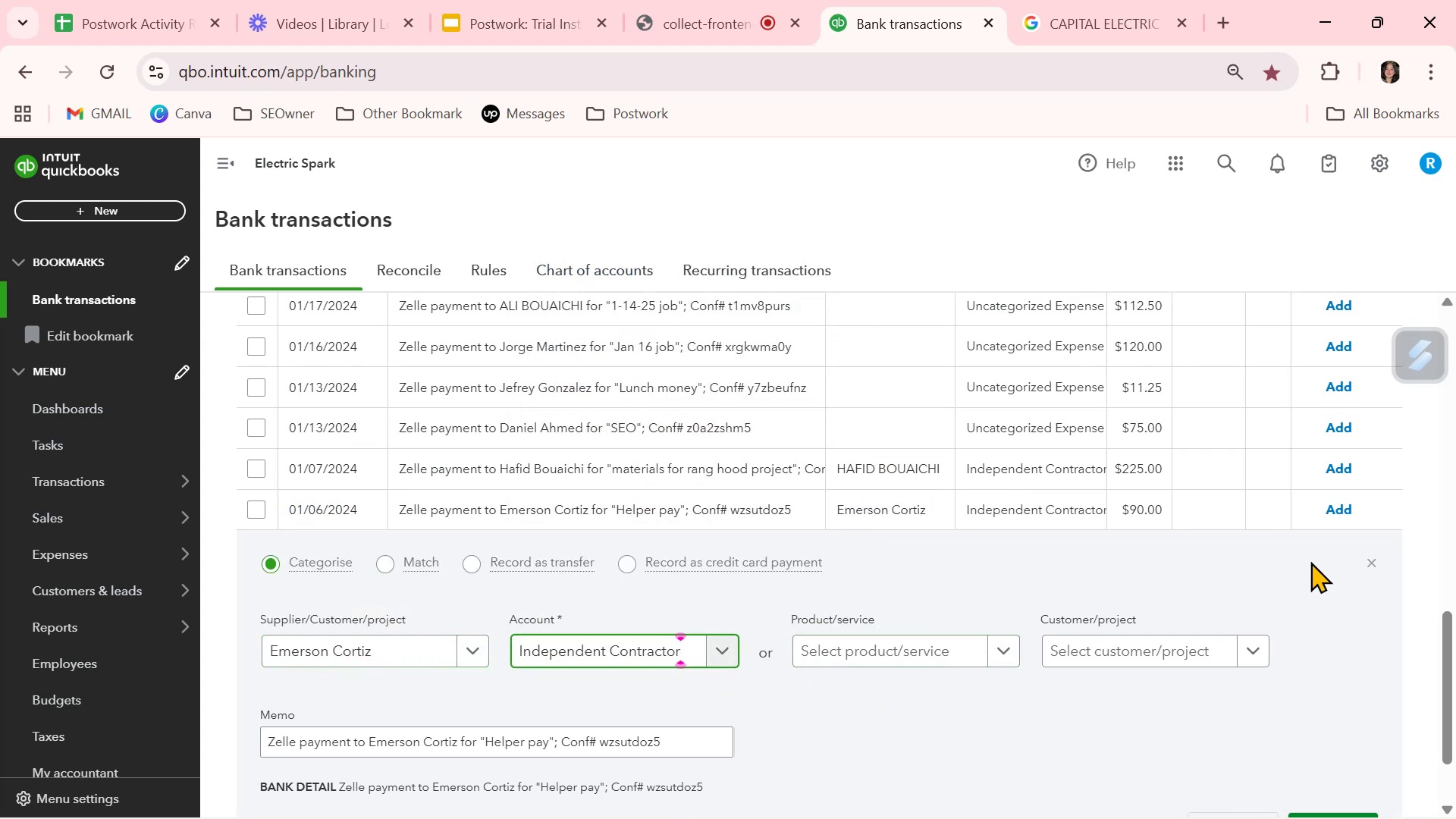 
left_click([920, 507])
 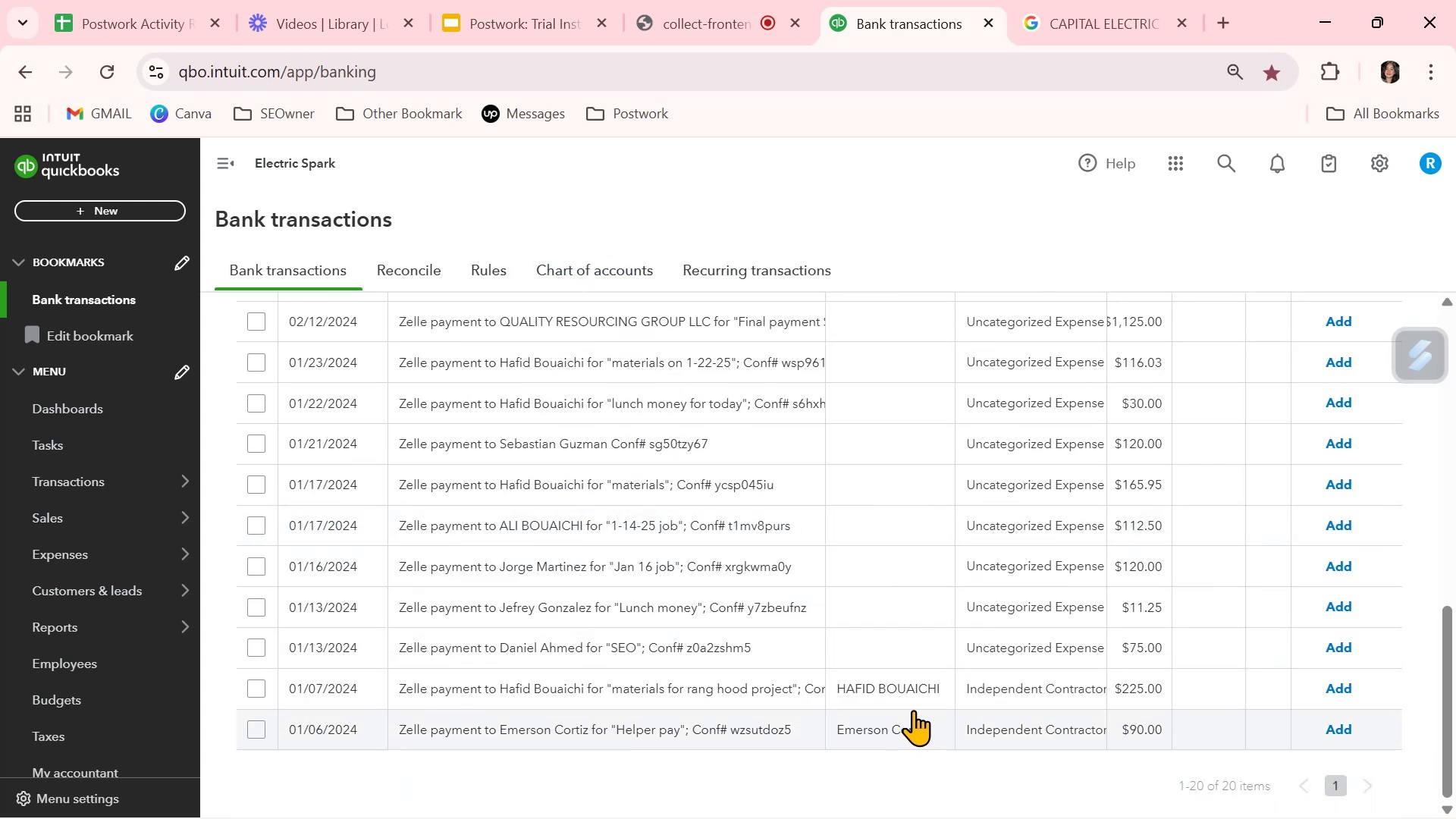 
scroll: coordinate [913, 709], scroll_direction: up, amount: 3.0
 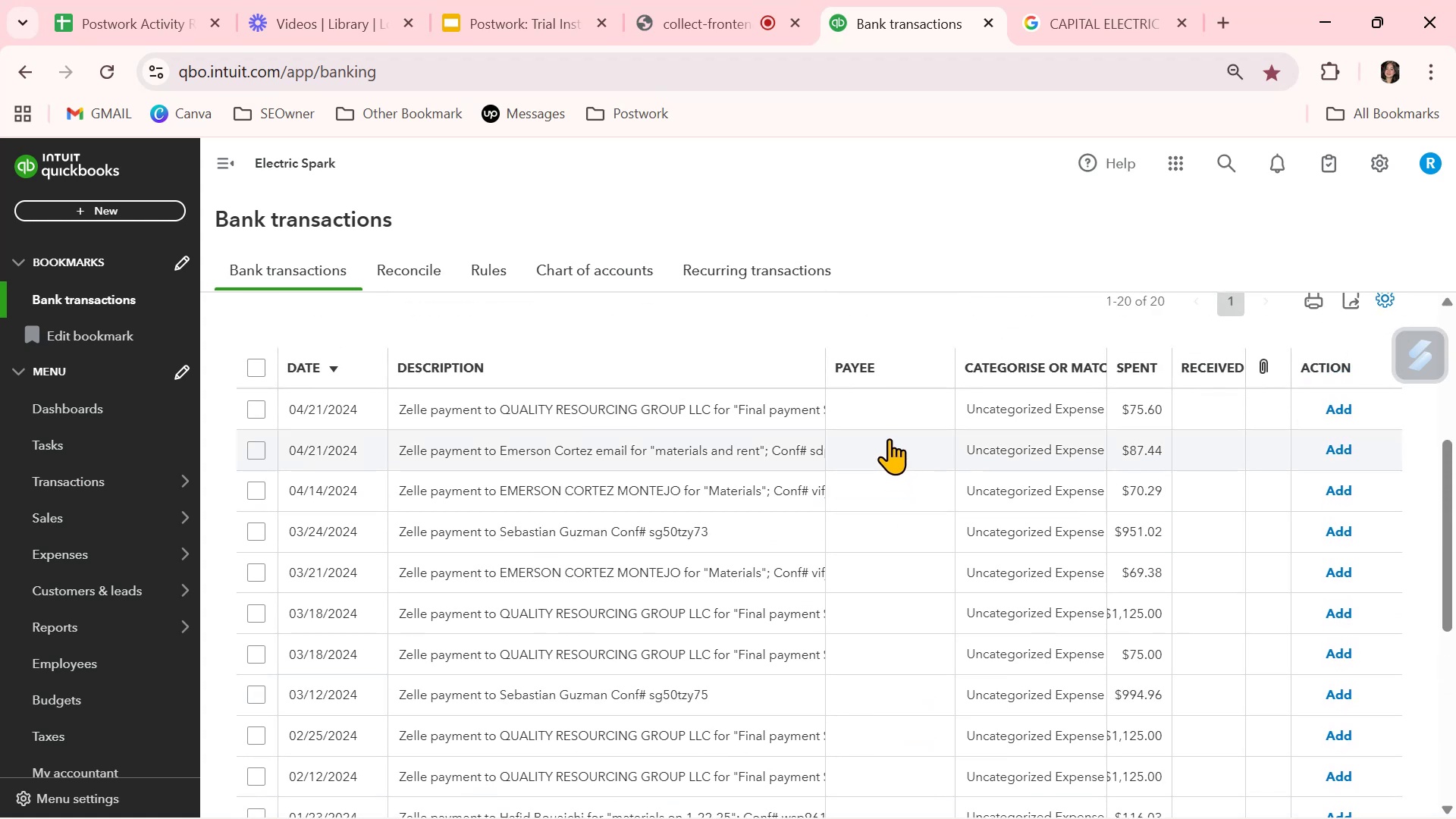 
wait(8.25)
 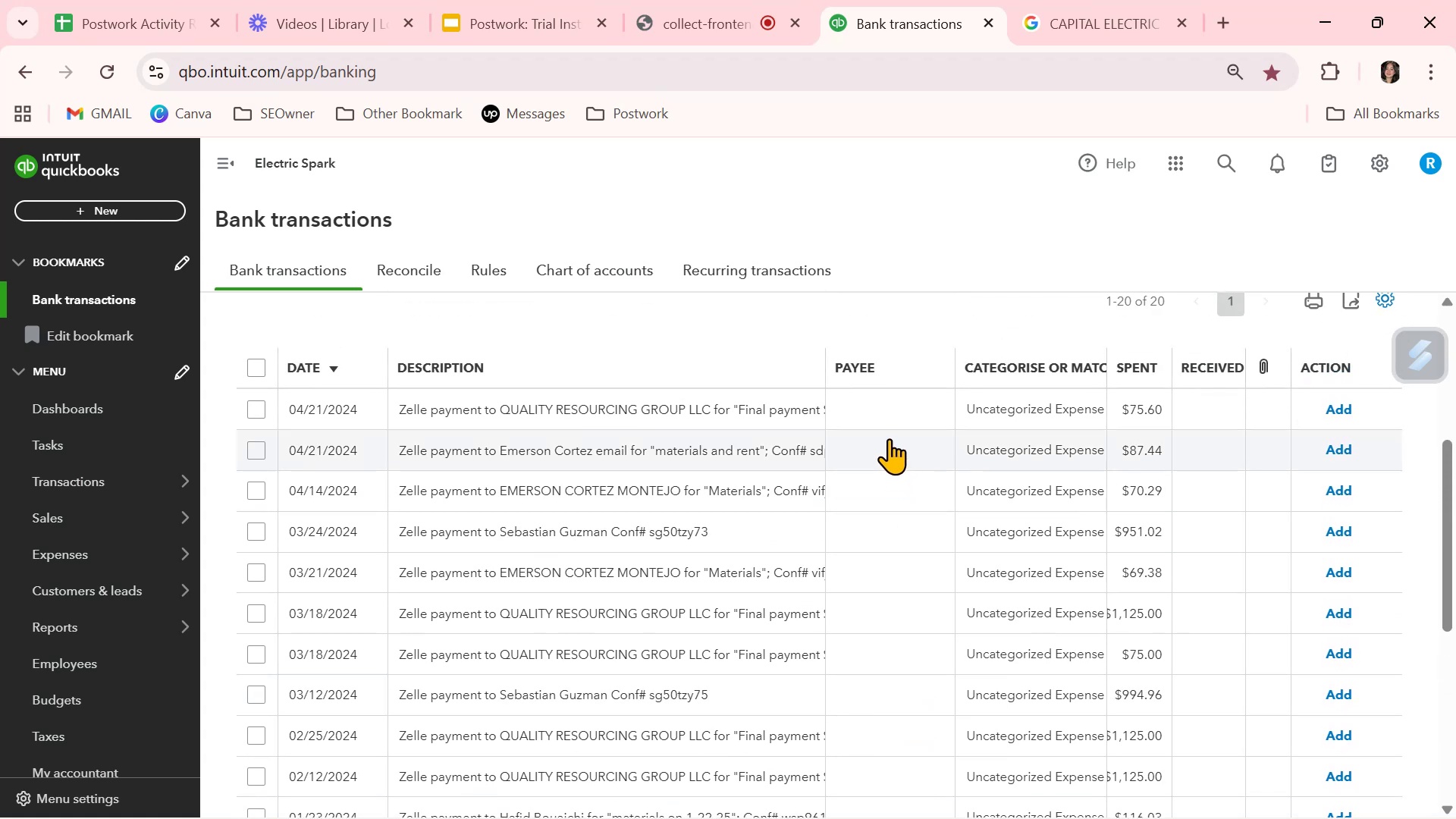 
scroll: coordinate [870, 472], scroll_direction: up, amount: 2.0
 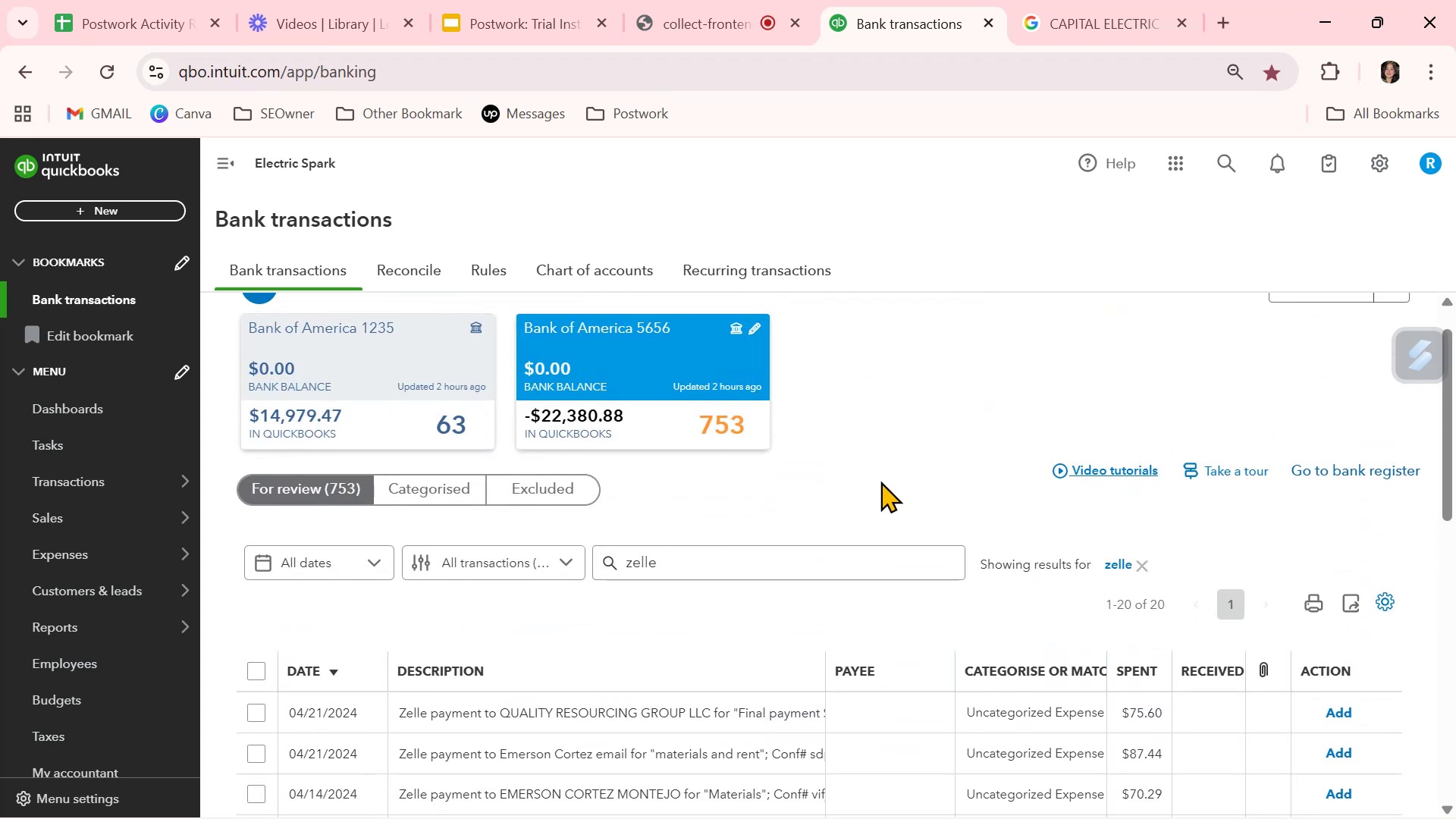 
scroll: coordinate [972, 677], scroll_direction: down, amount: 10.0
 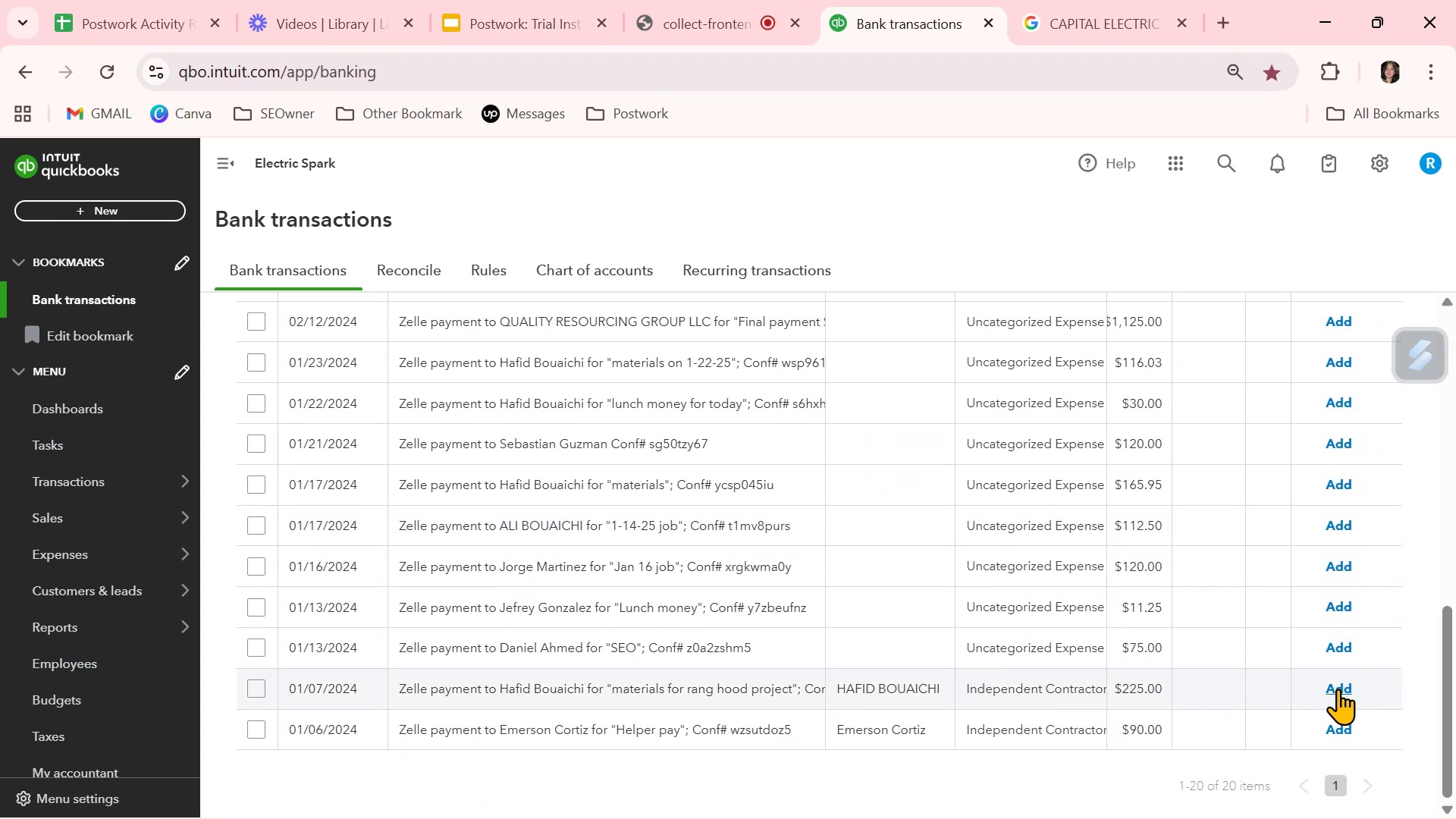 
left_click([1338, 689])
 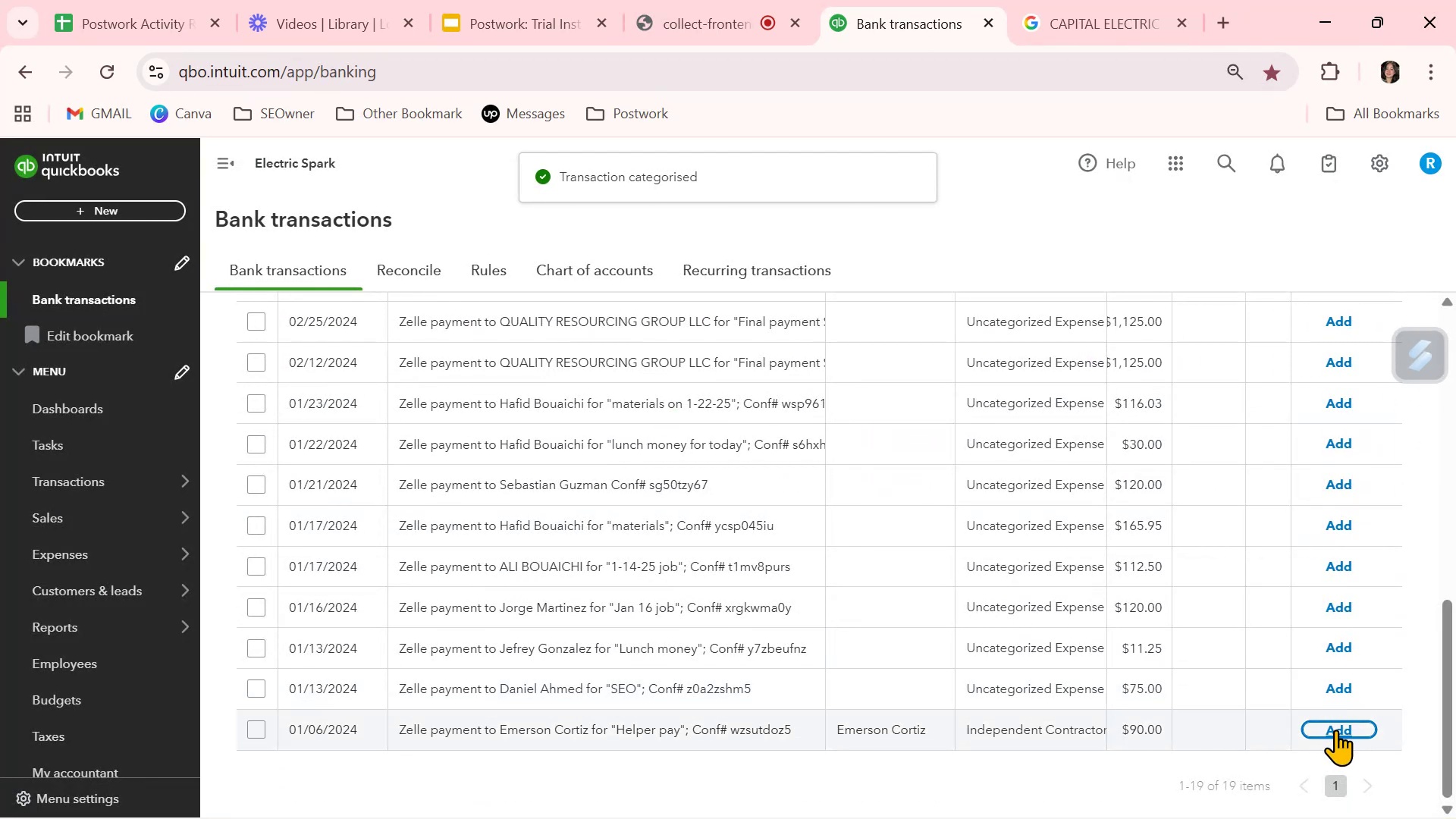 
left_click([1335, 726])
 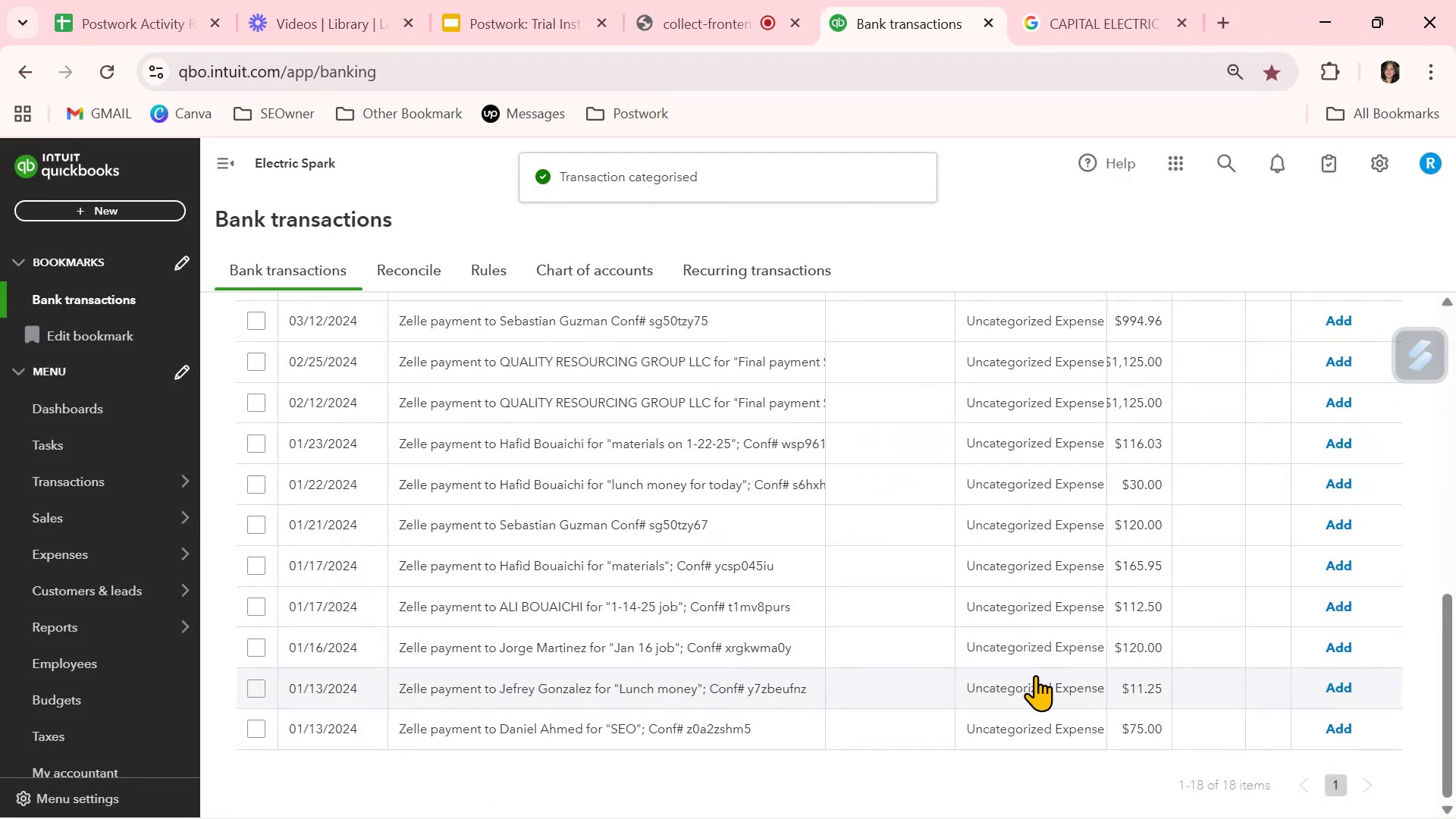 
scroll: coordinate [1018, 674], scroll_direction: up, amount: 4.0
 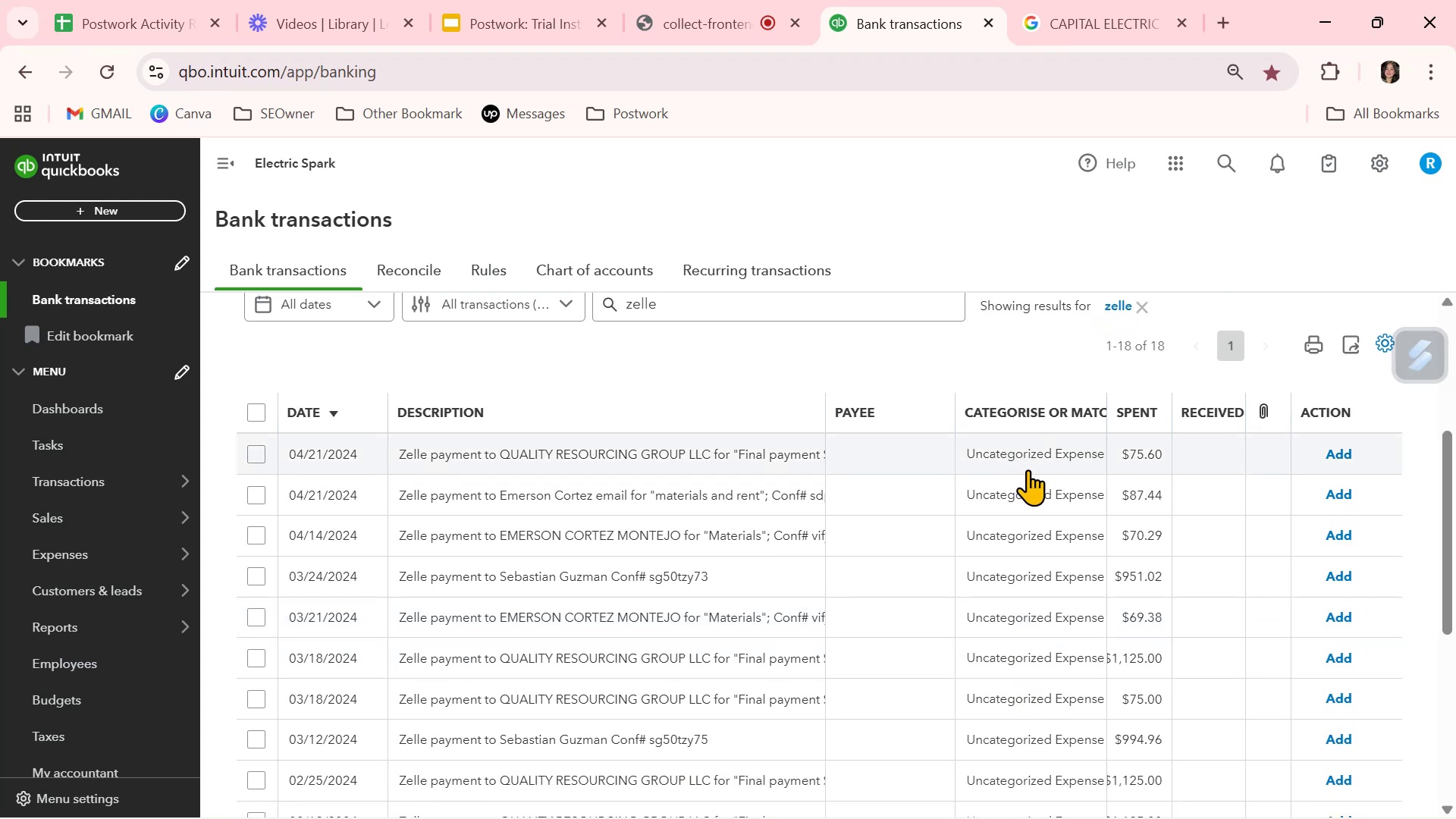 
left_click([1028, 460])
 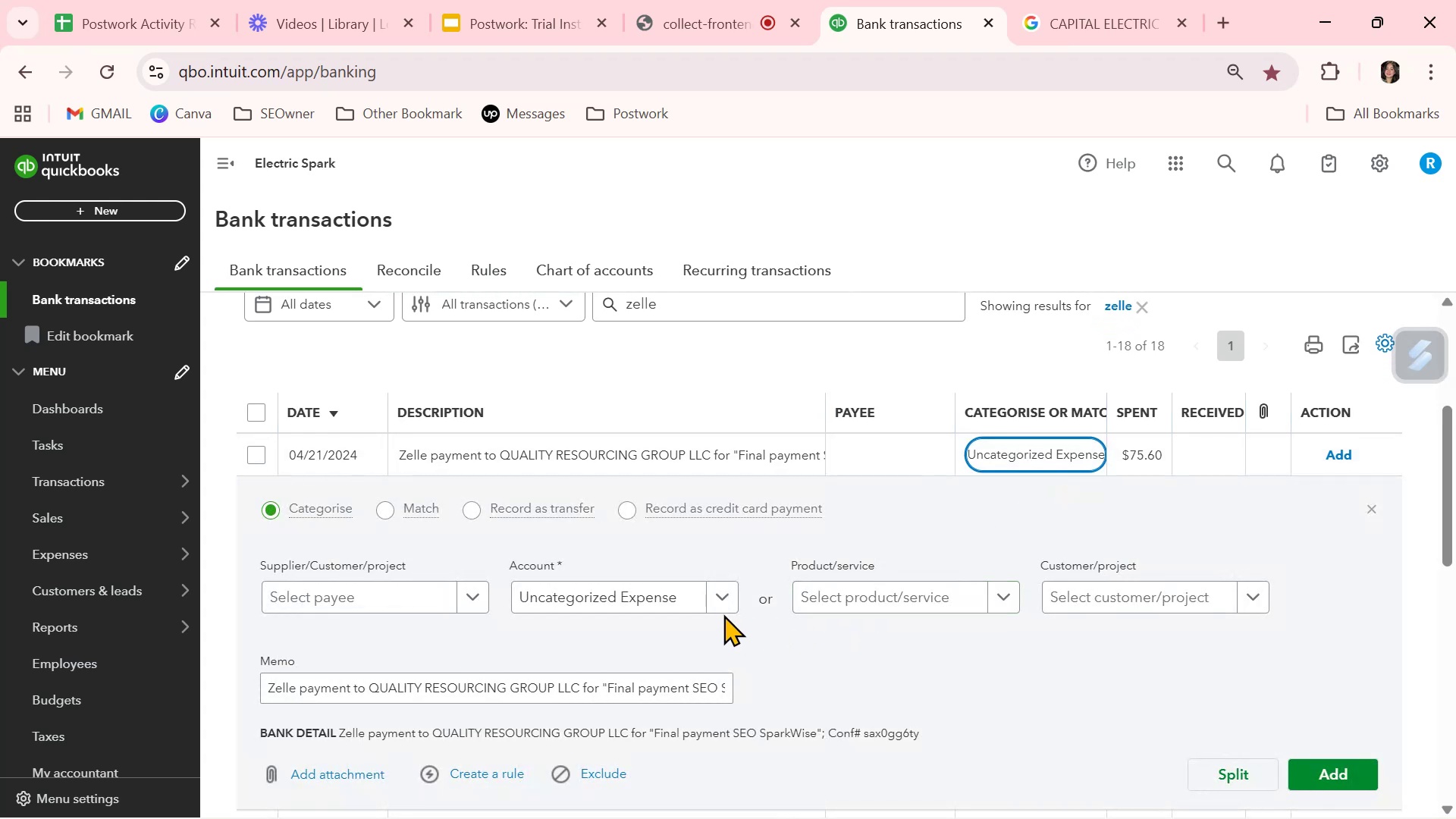 
left_click([726, 607])
 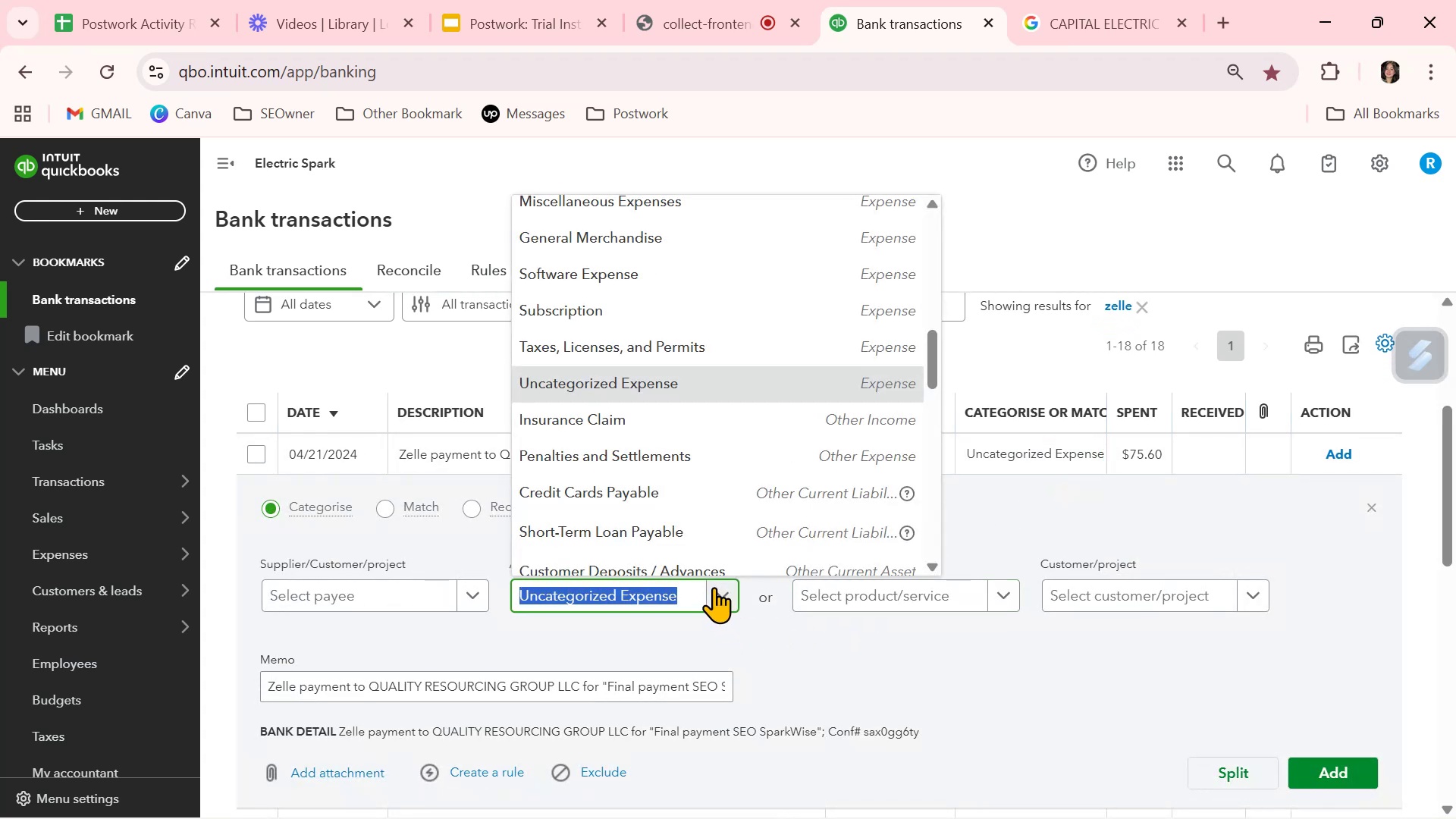 
type(inde)
 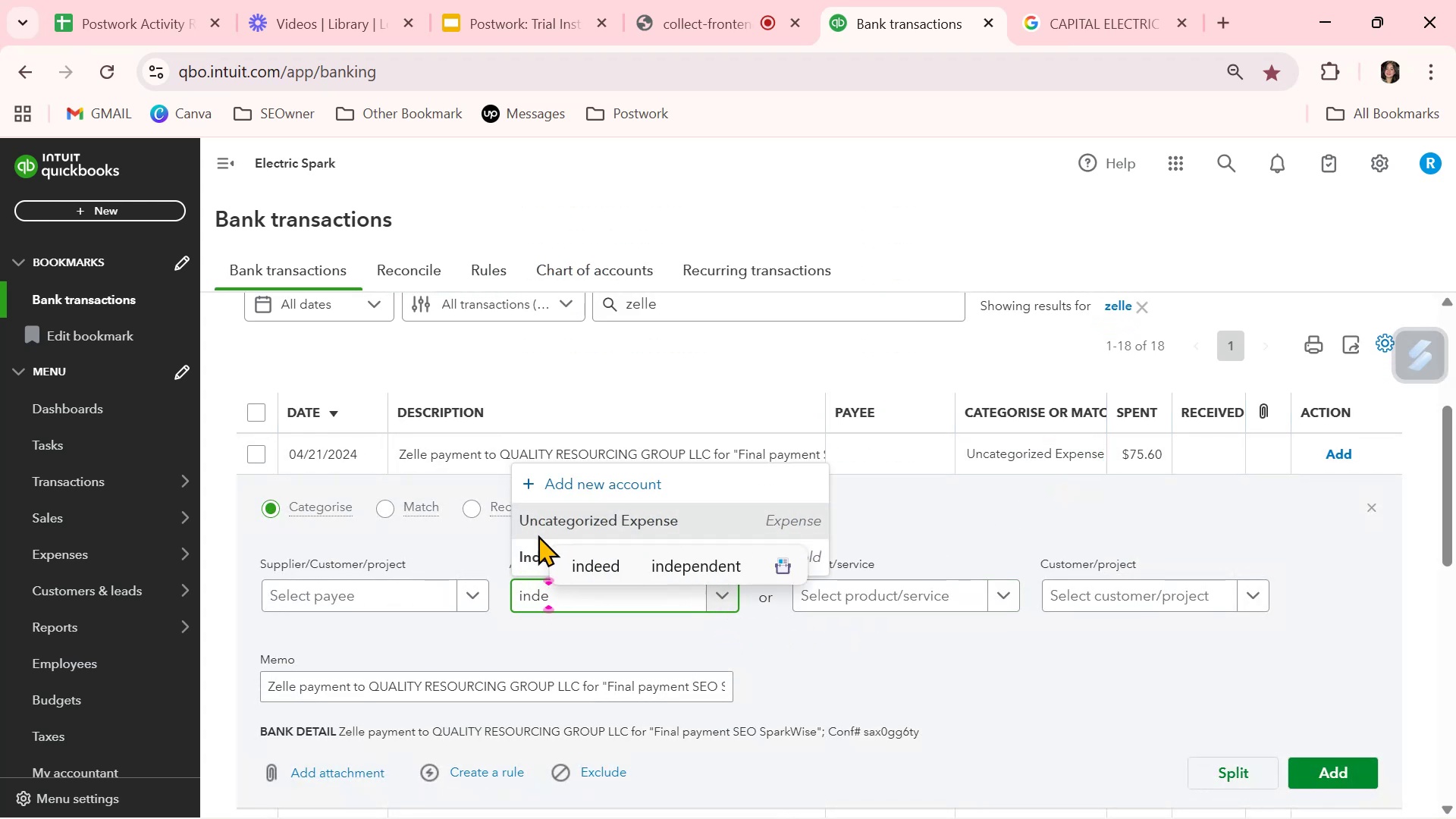 
left_click([532, 562])
 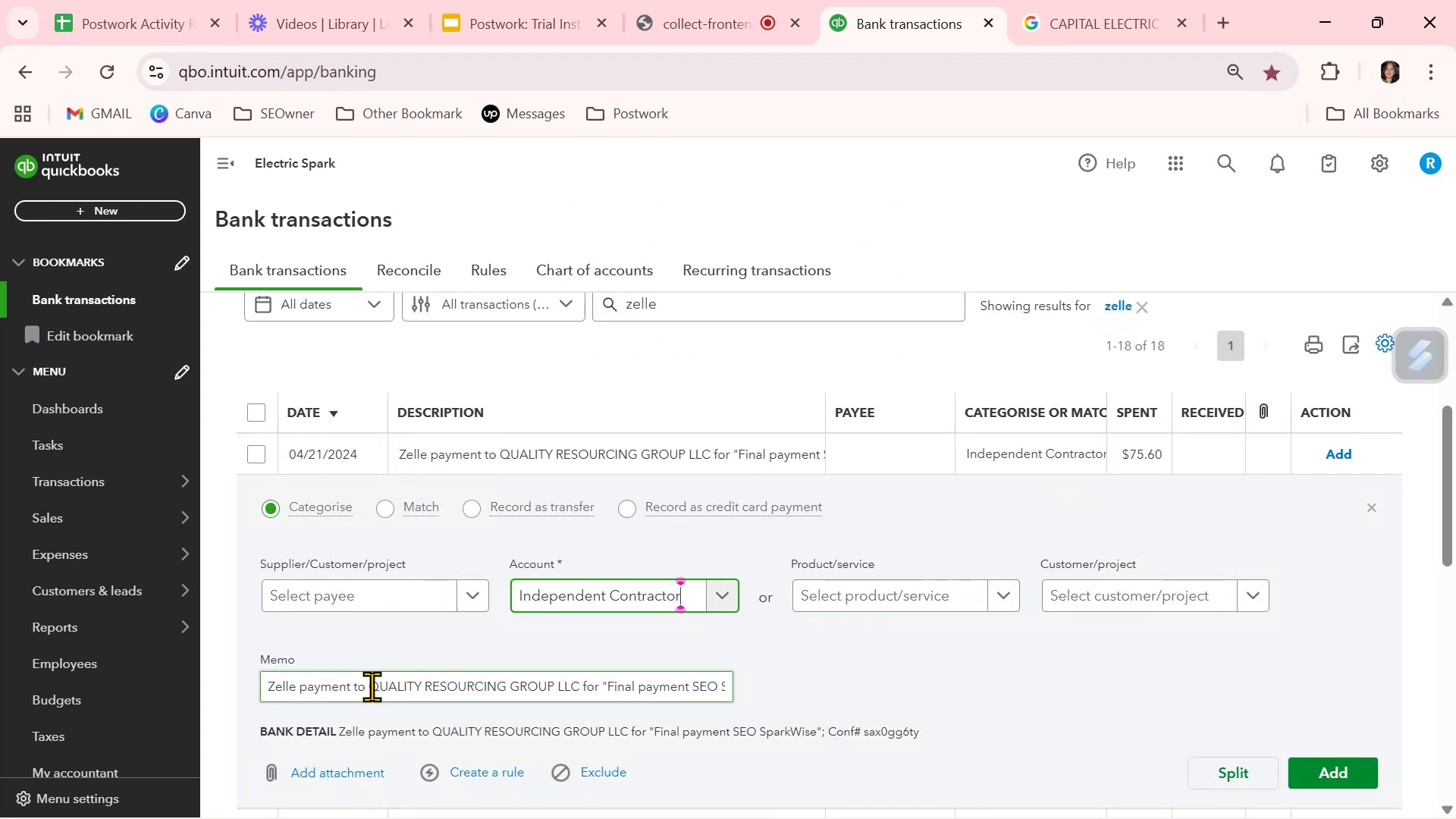 
left_click_drag(start_coordinate=[371, 686], to_coordinate=[579, 686])
 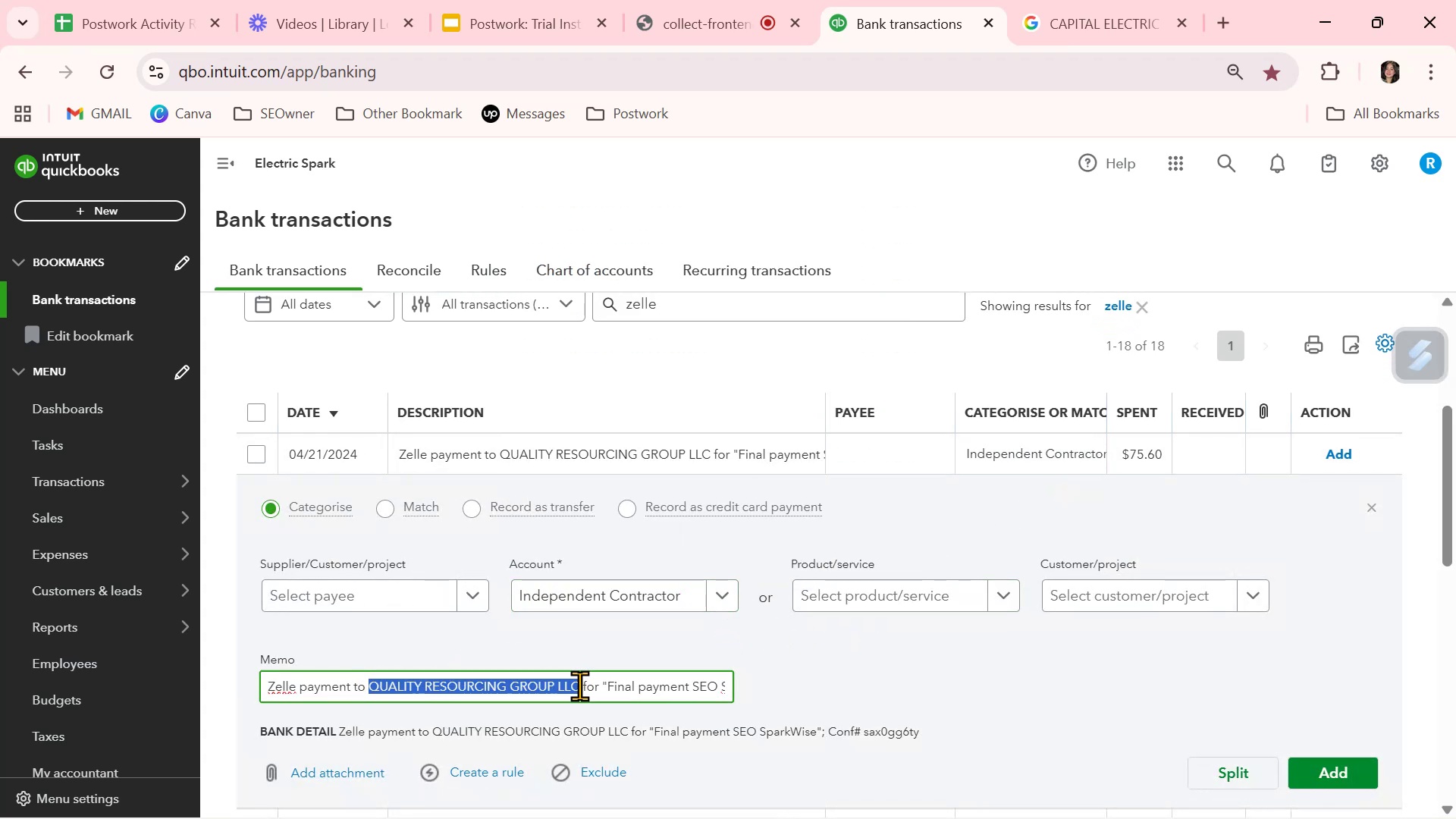 
key(Control+ControlLeft)
 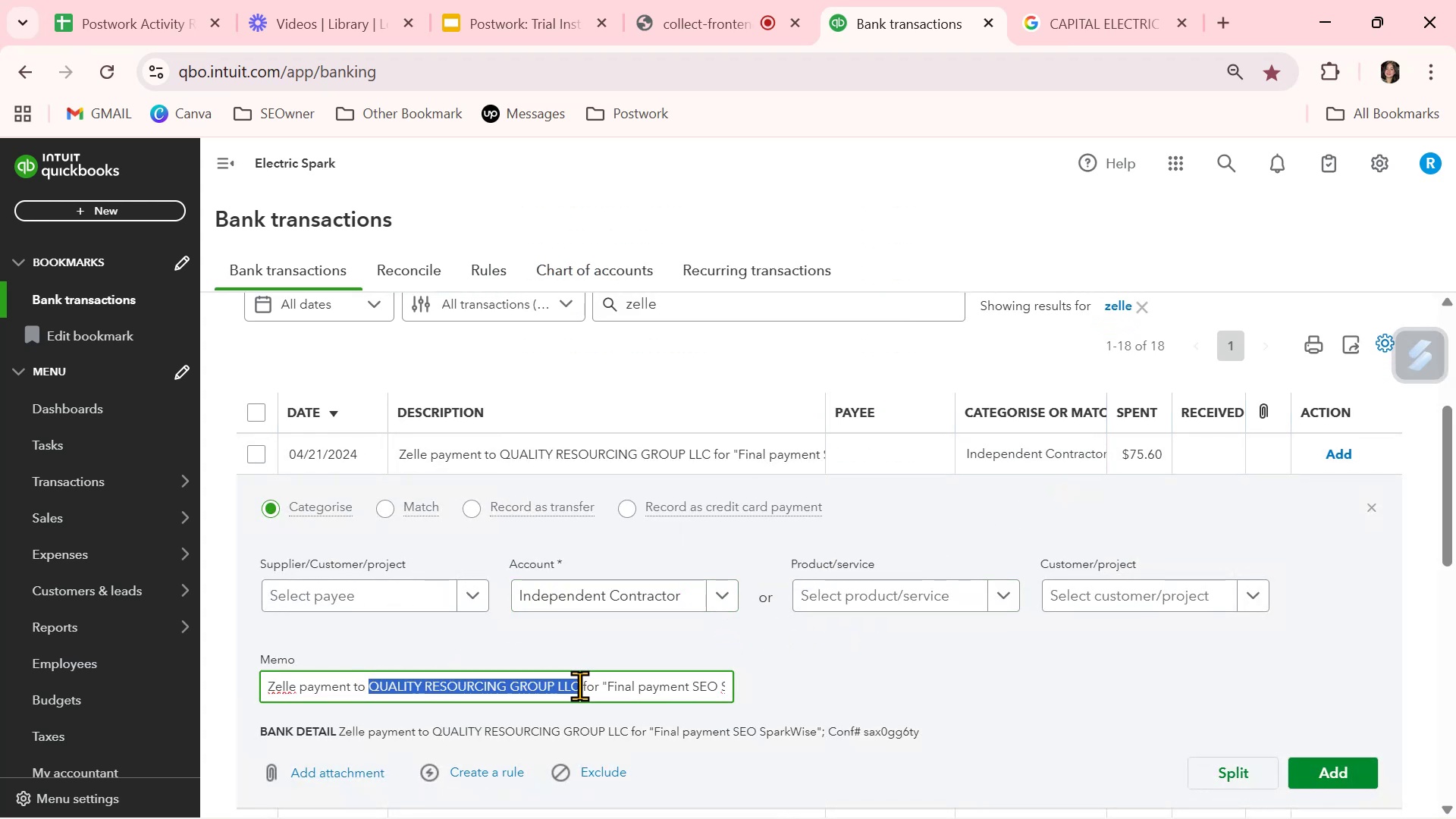 
key(Control+C)
 